 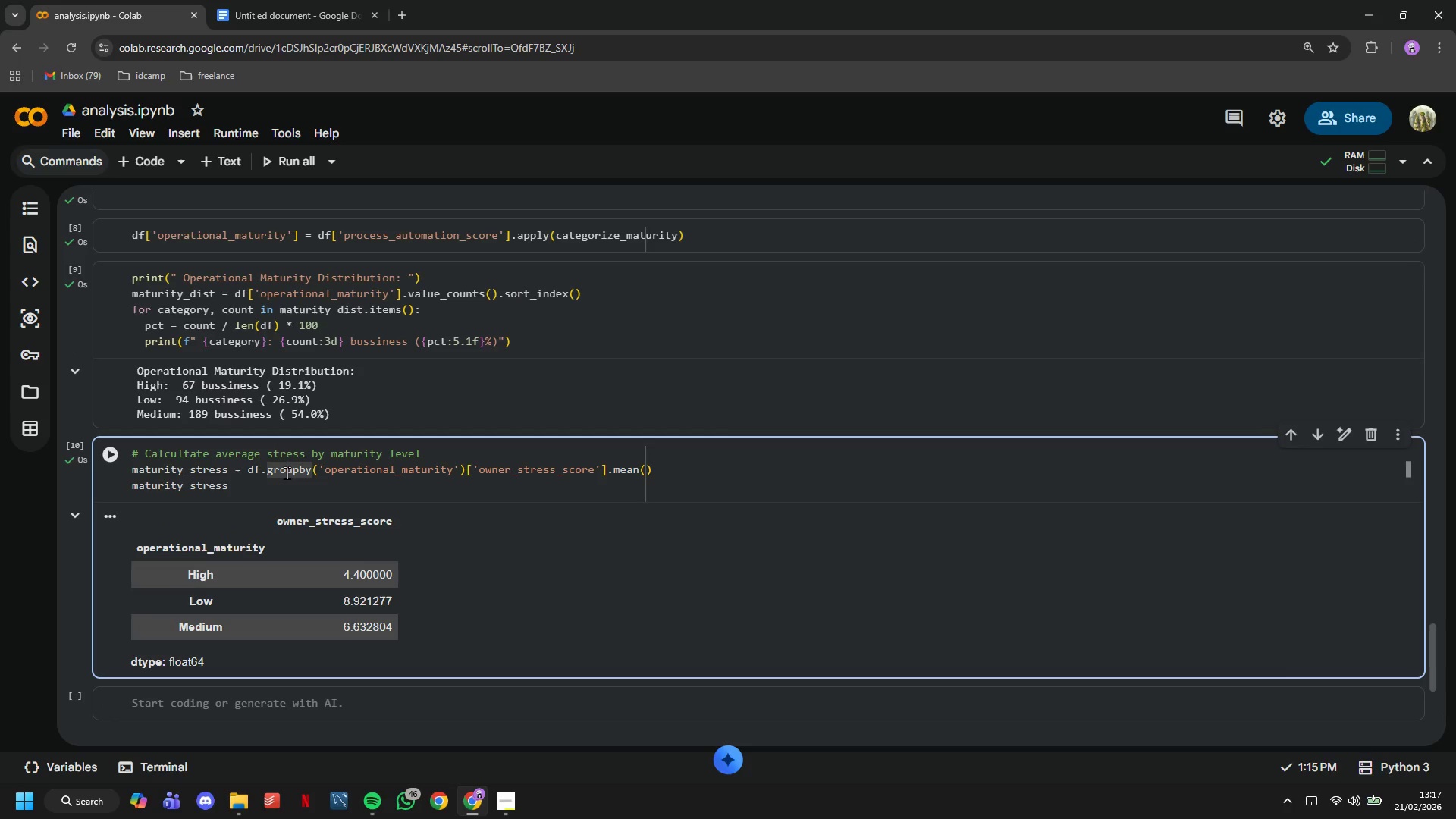 
hold_key(key=ControlLeft, duration=0.56)
 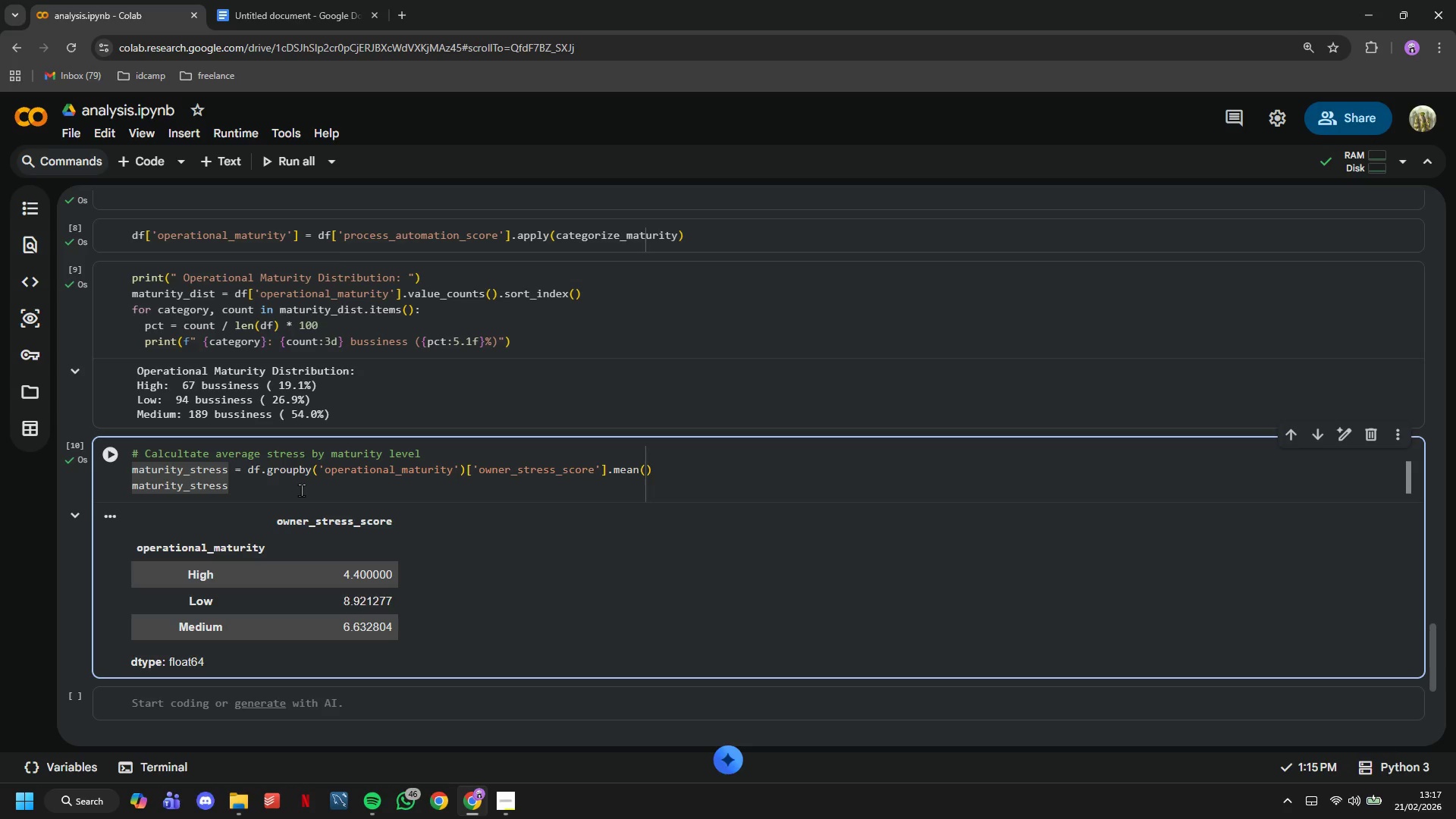 
left_click_drag(start_coordinate=[301, 490], to_coordinate=[124, 472])
 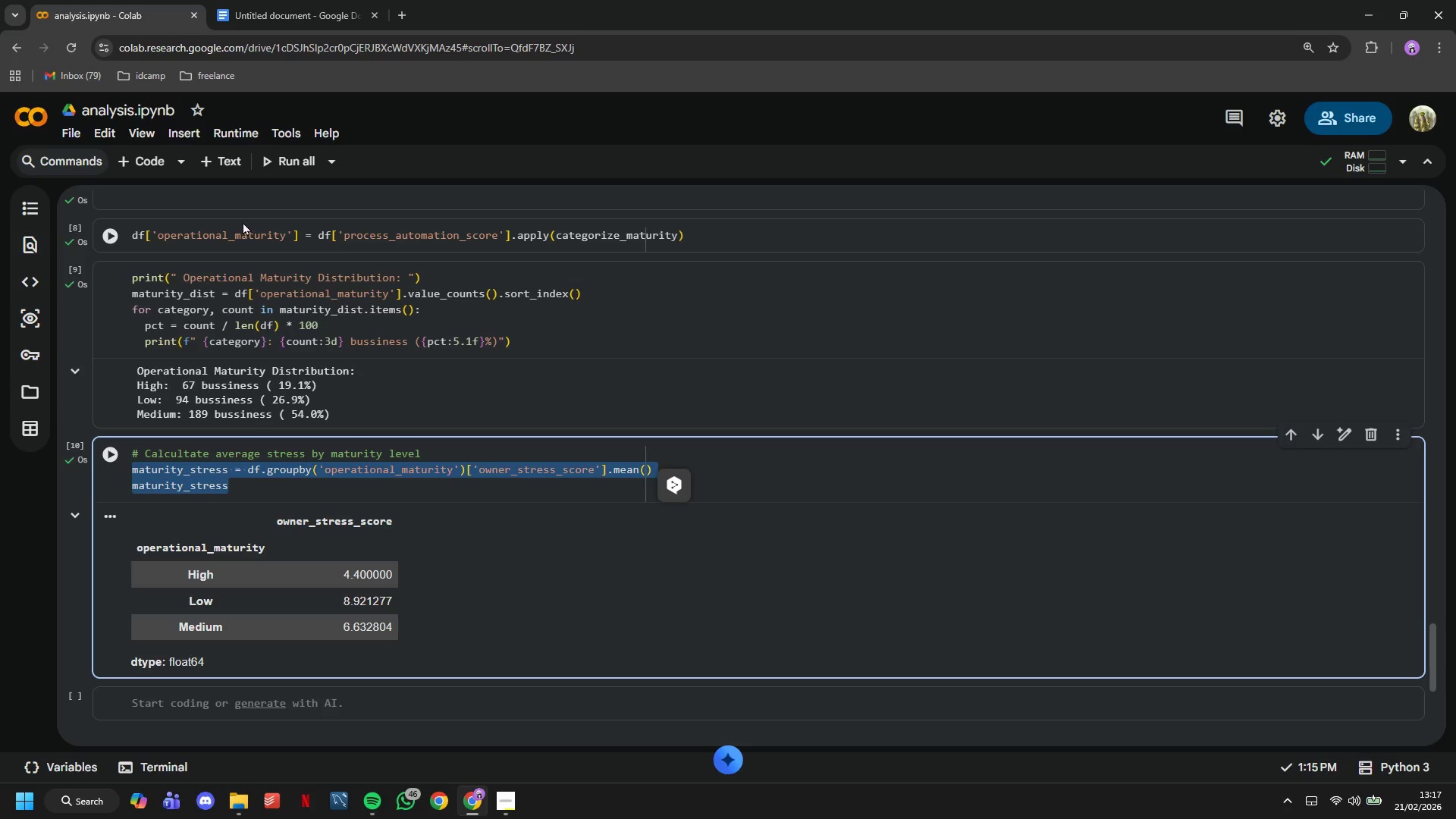 
type(print(" Average Stress by Maturity Level: )
 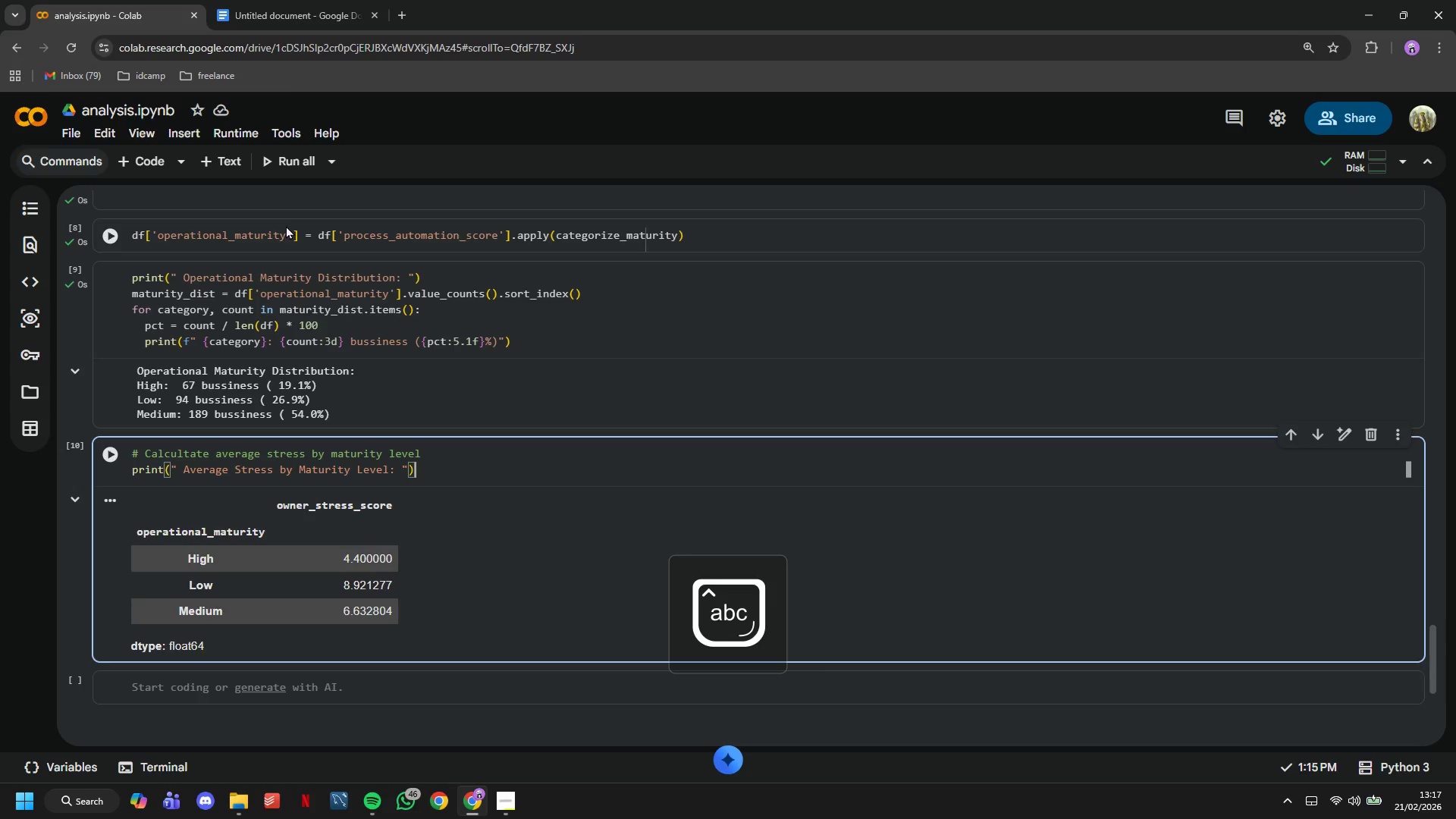 
 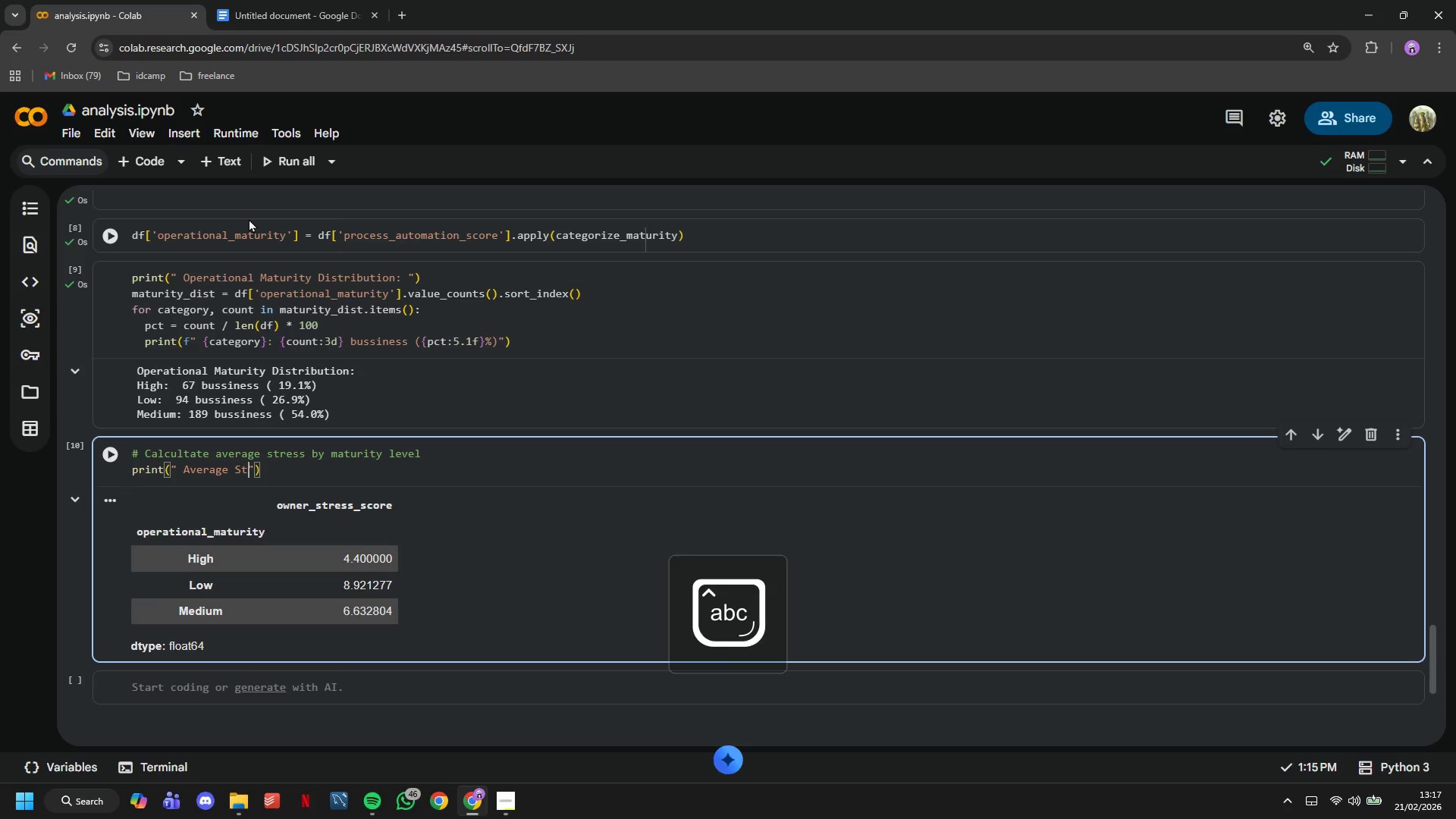 
key(ArrowRight)
 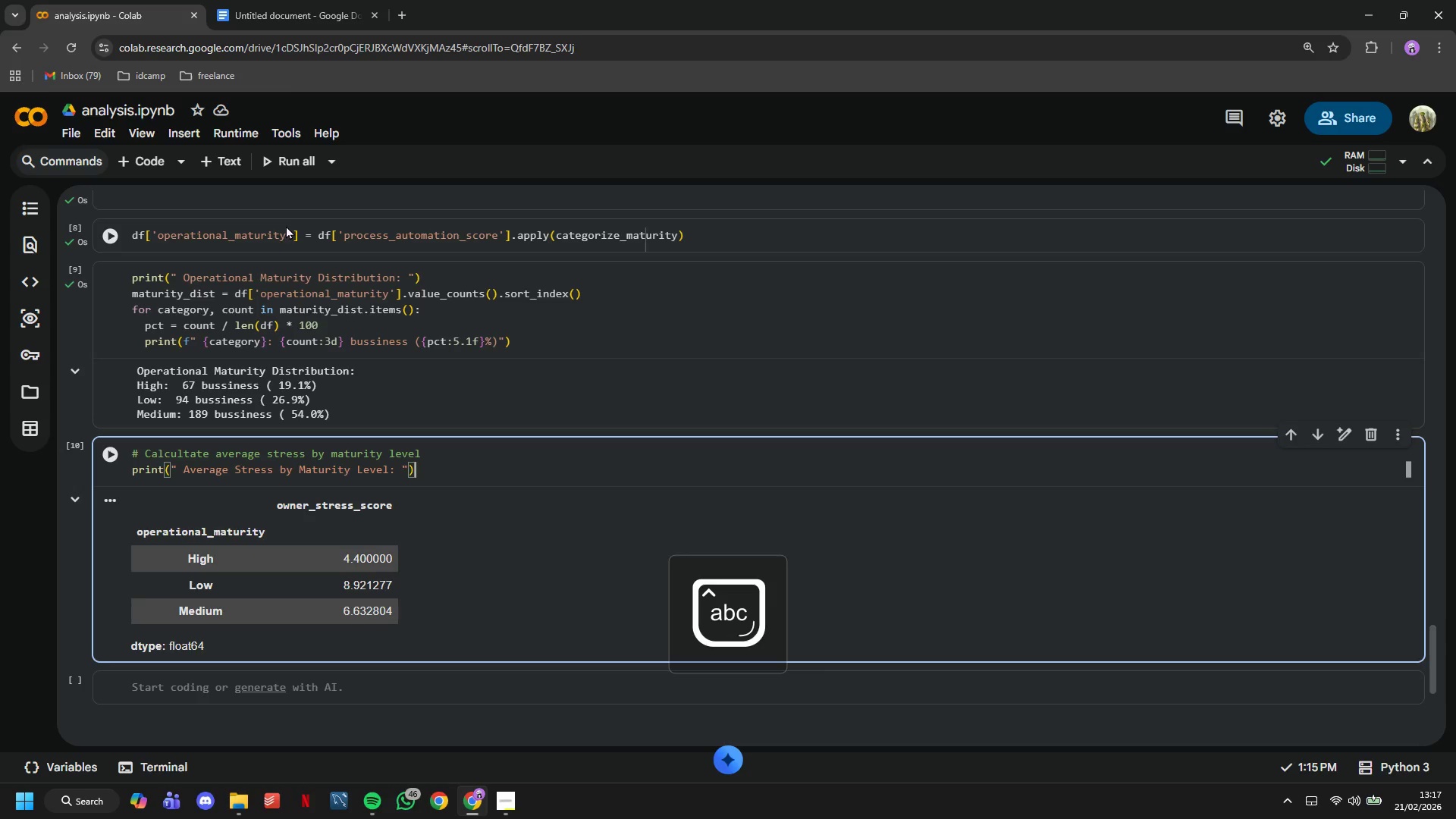 
key(ArrowRight)
 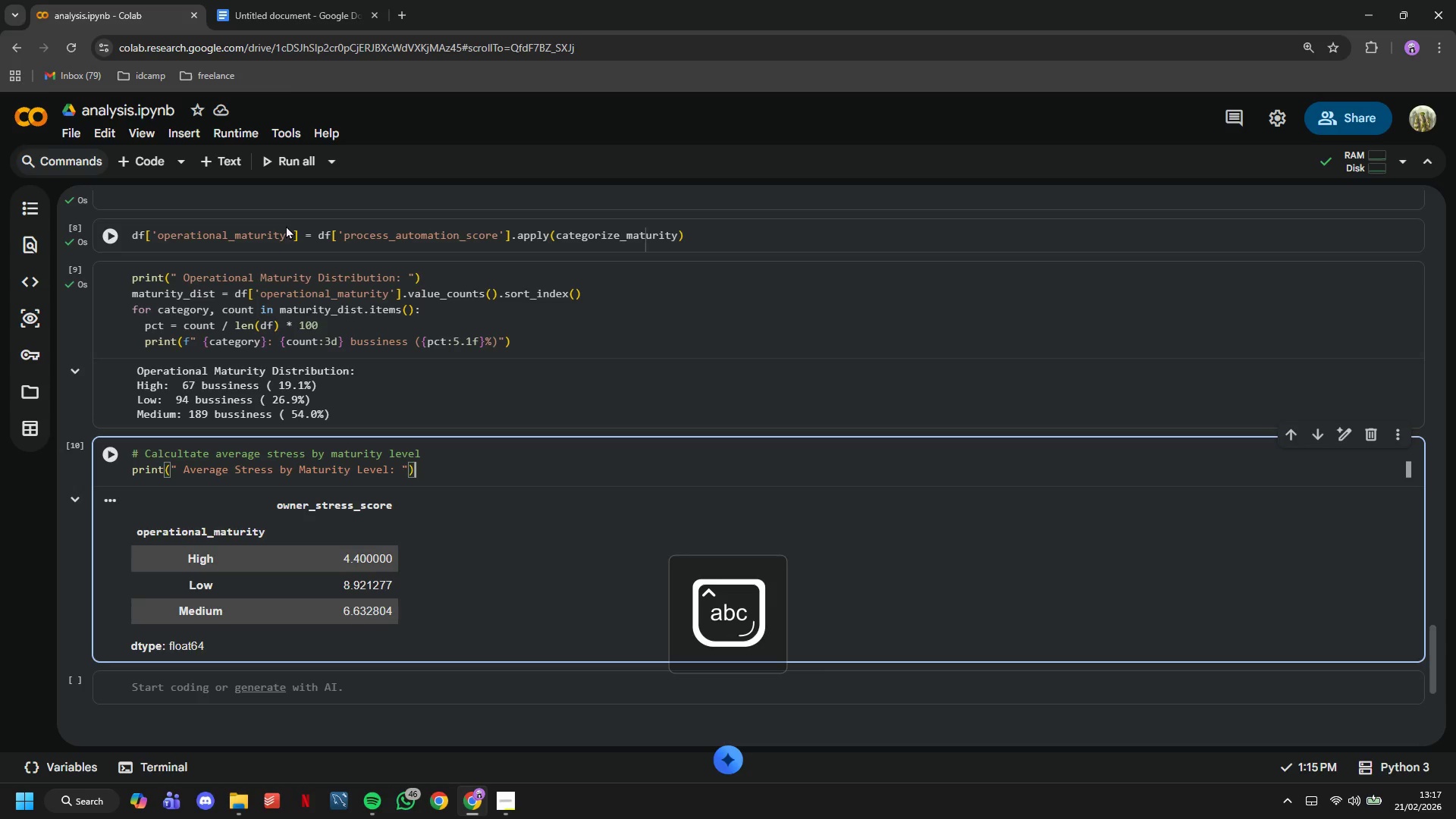 
key(Enter)
 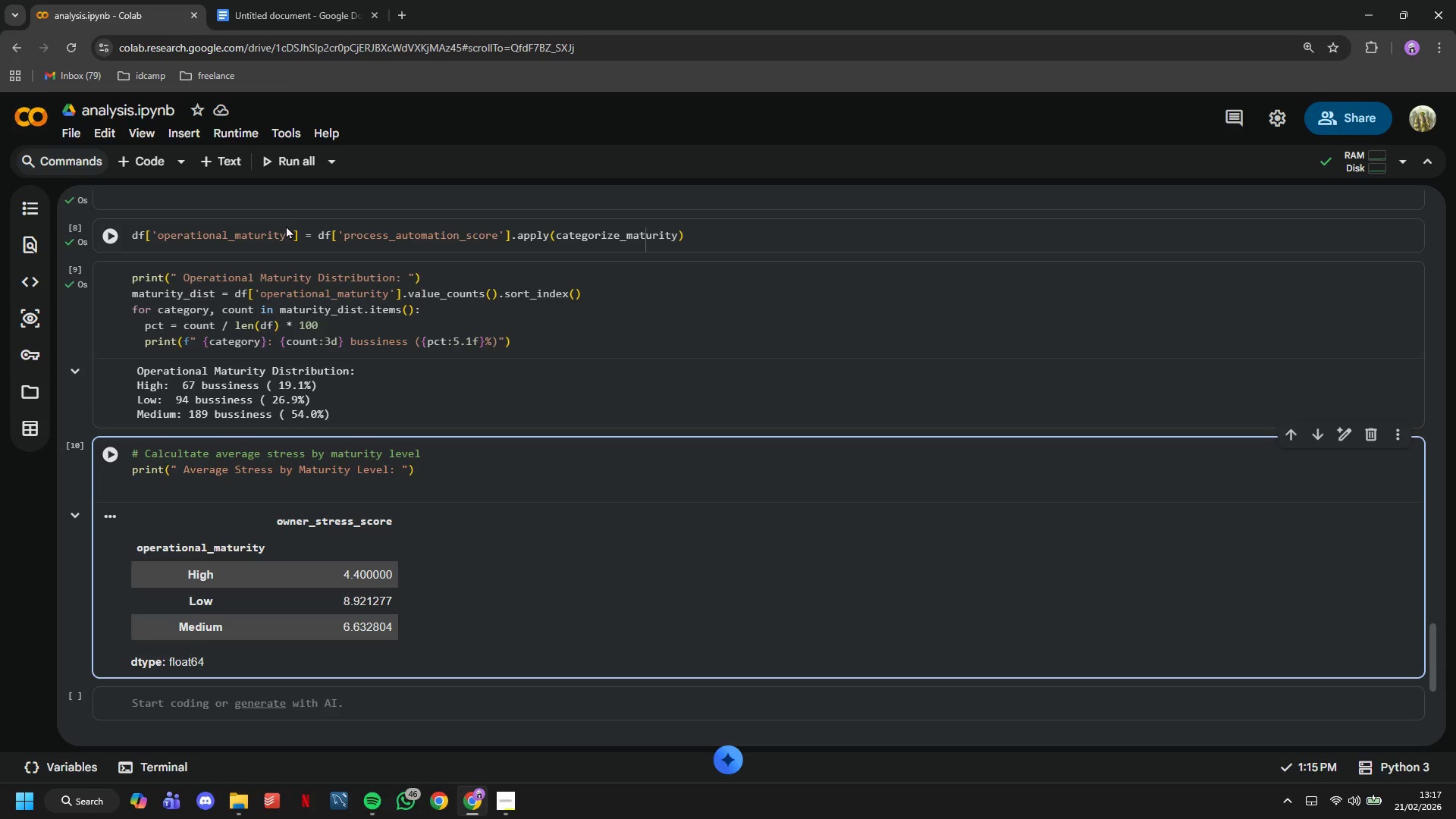 
type(stress_by_majority = )
 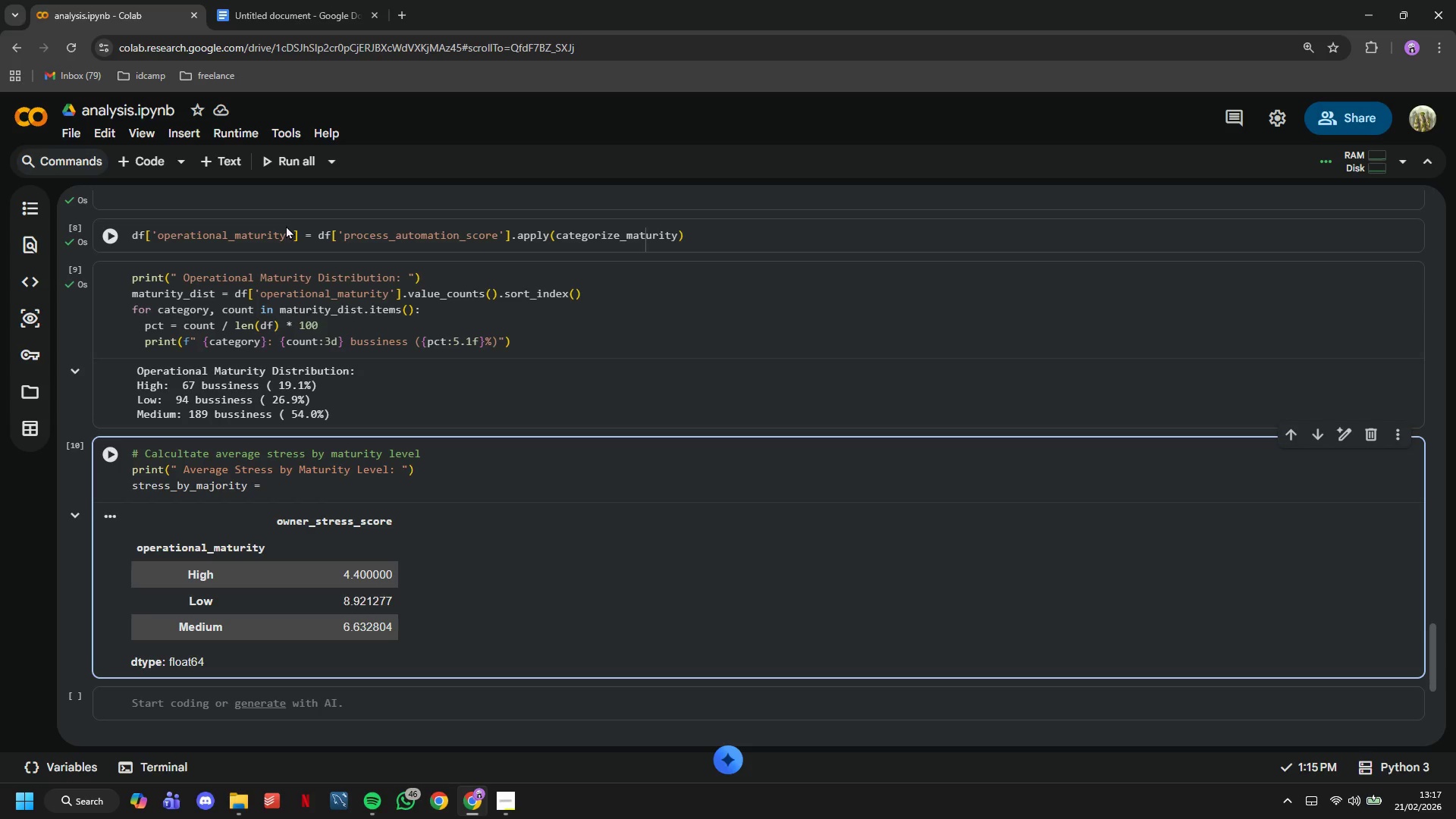 
hold_key(key=Backspace, duration=0.7)
 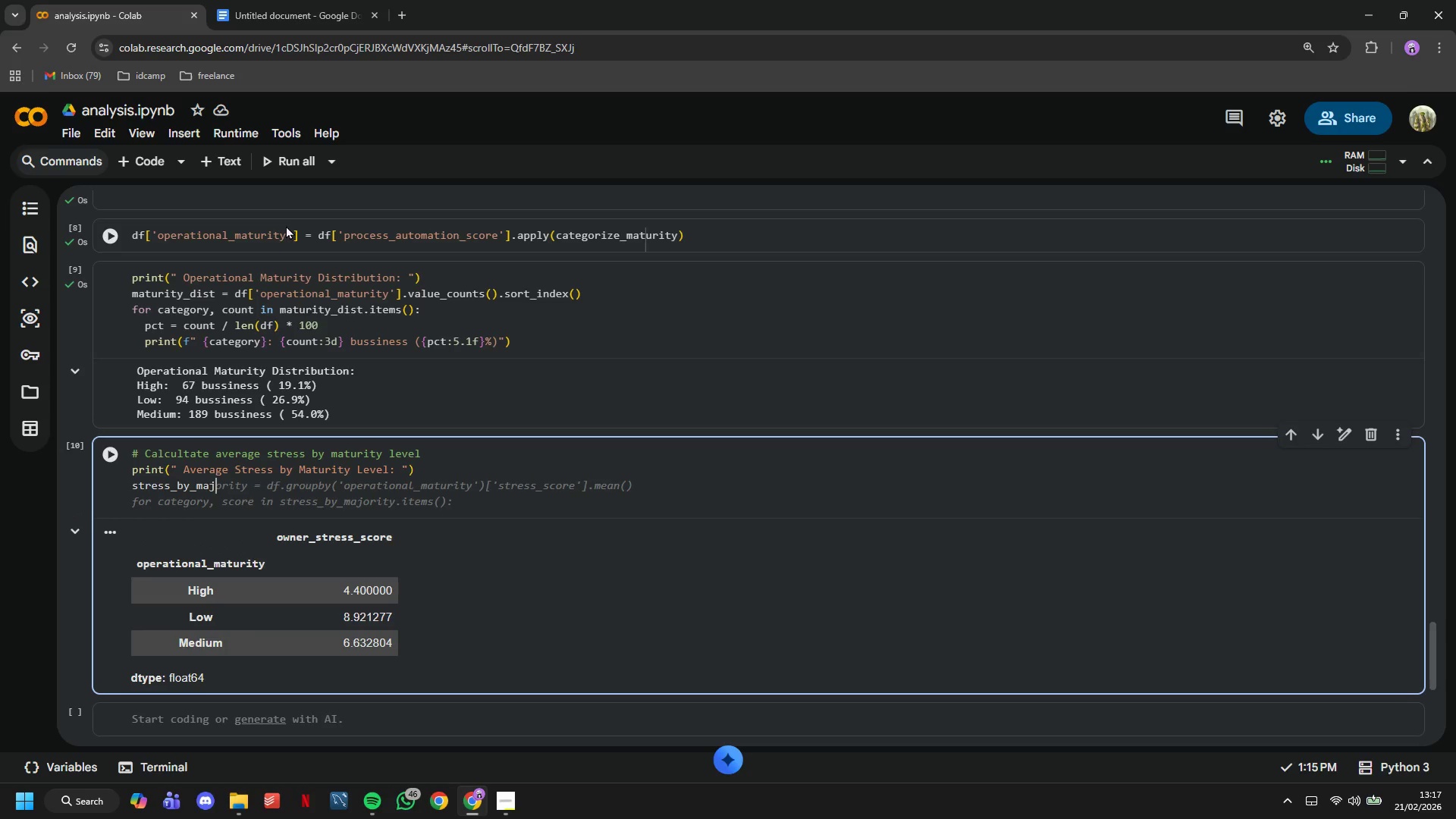 
key(Backspace)
type(turity = df.gr)
key(Backspace)
type(roupby('operational_maurity)
 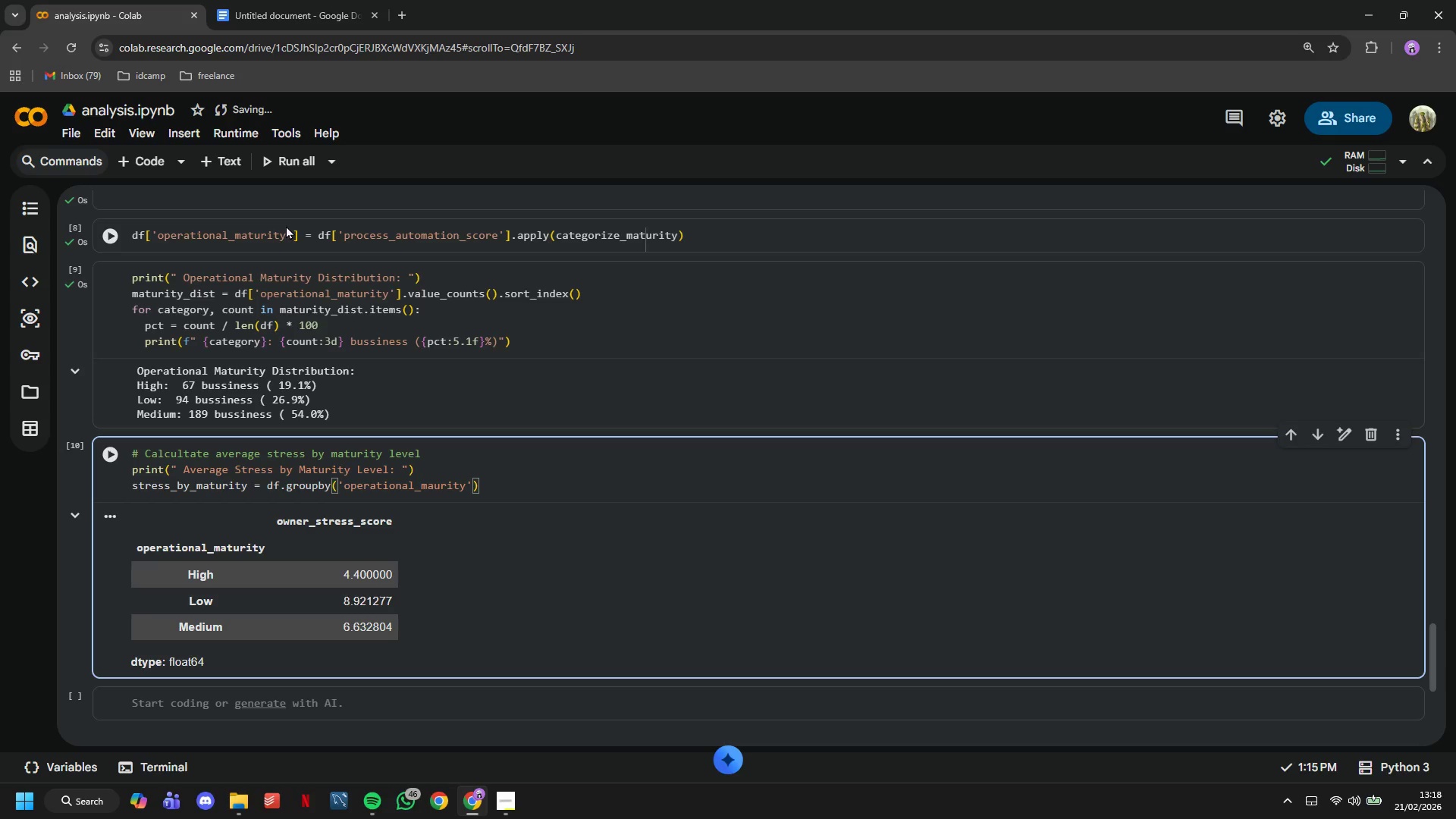 
key(ArrowRight)
 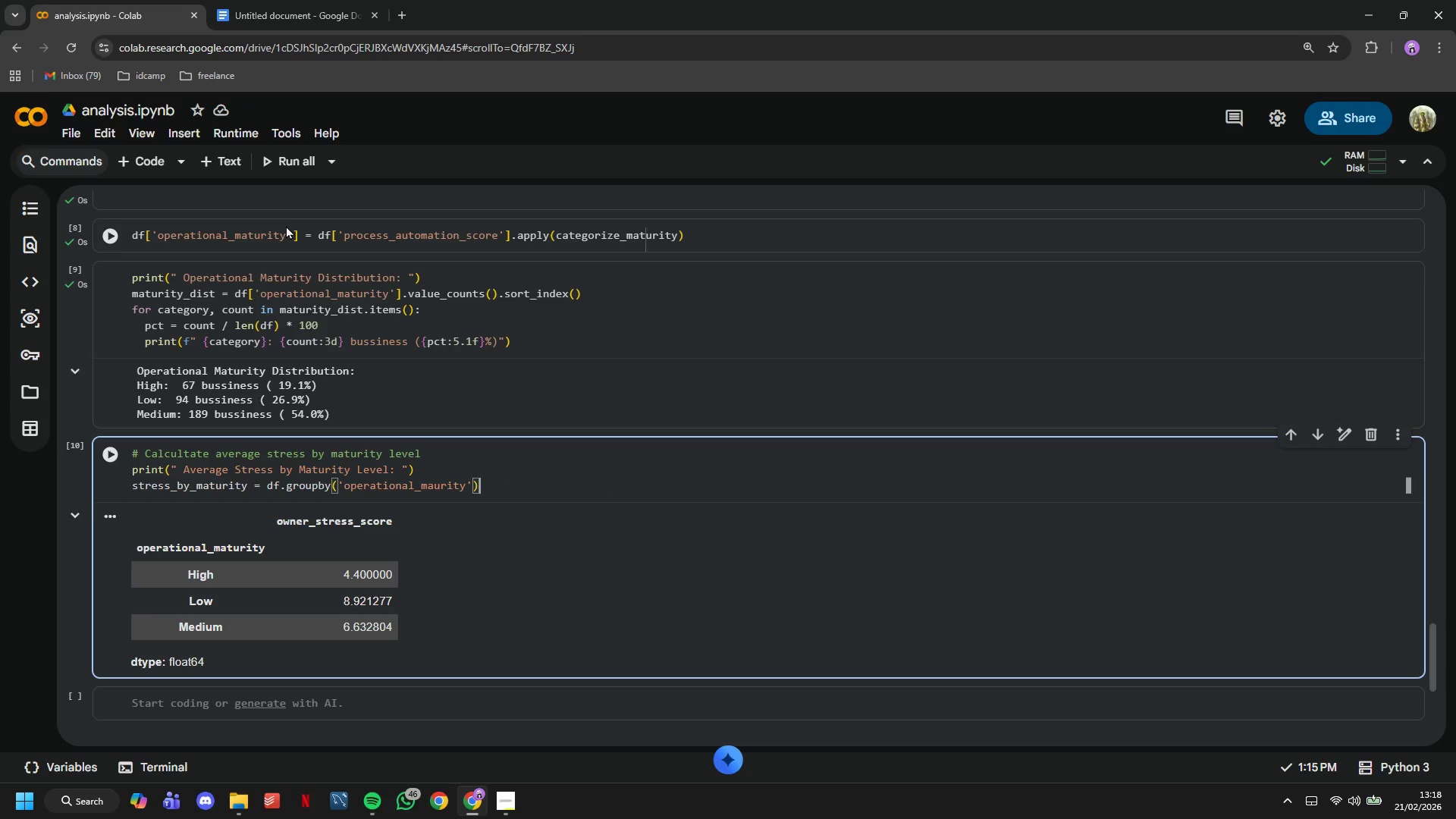 
key(ArrowRight)
 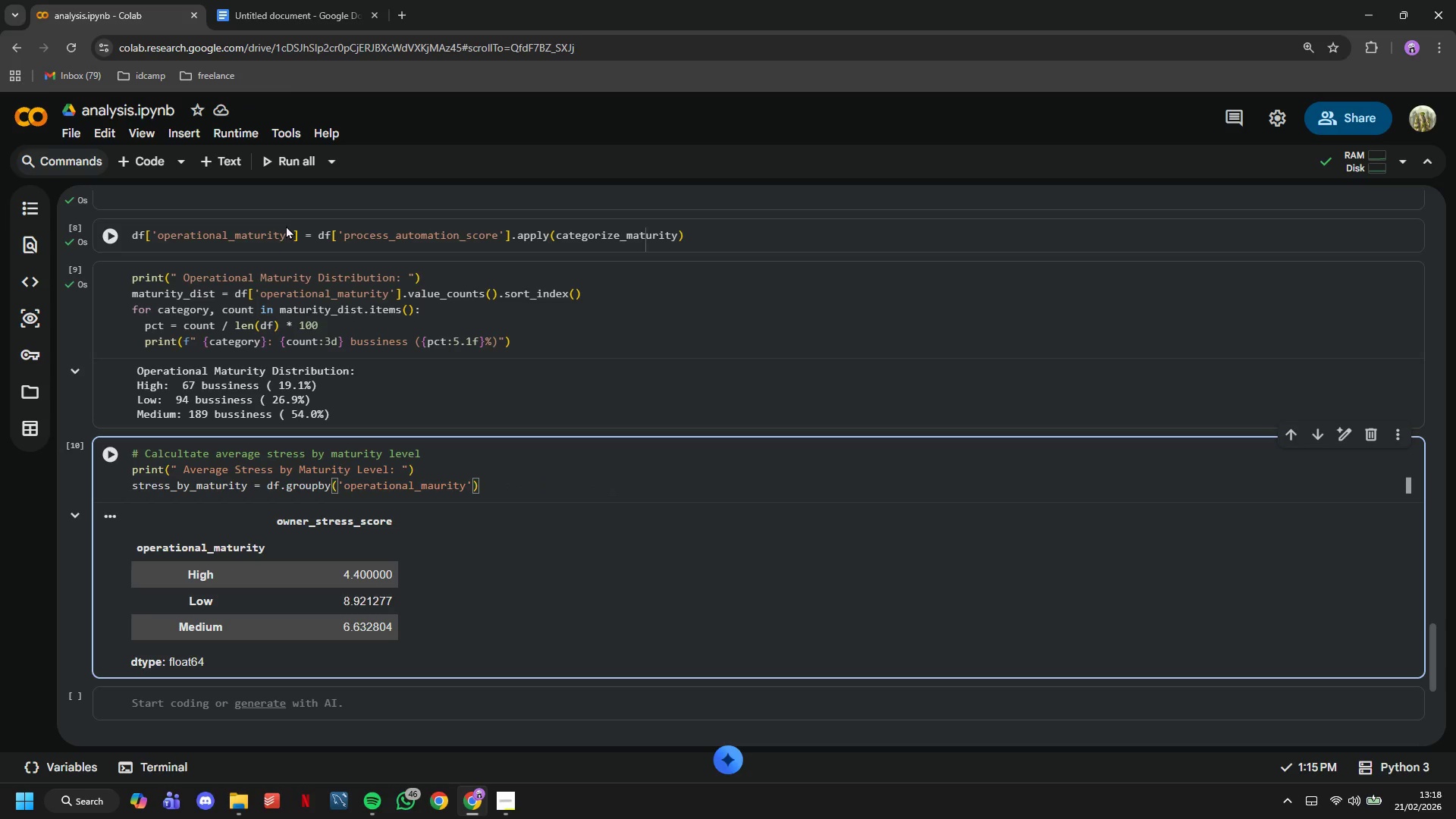 
type(['owner_stress_score)
 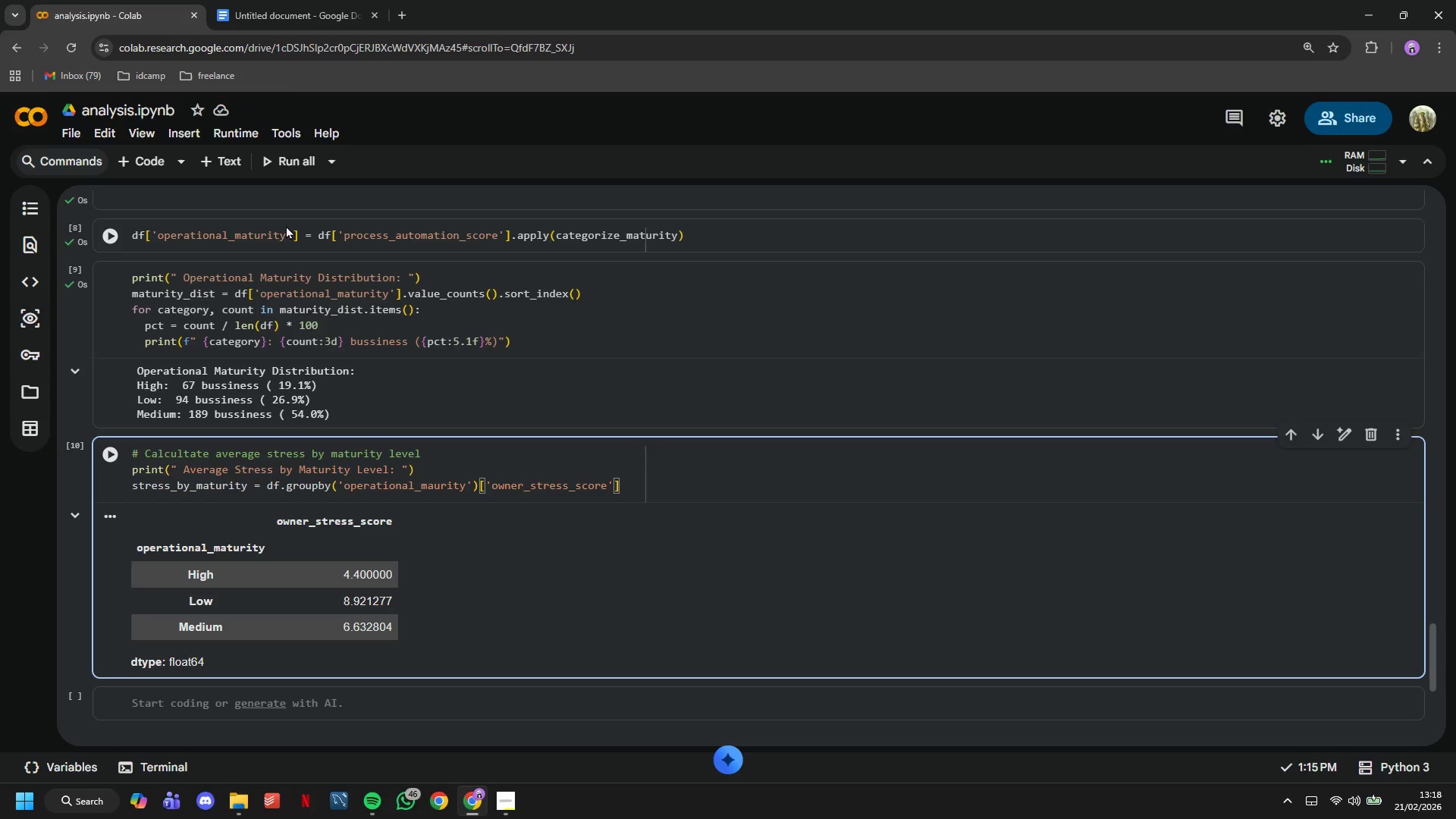 
key(ArrowRight)
 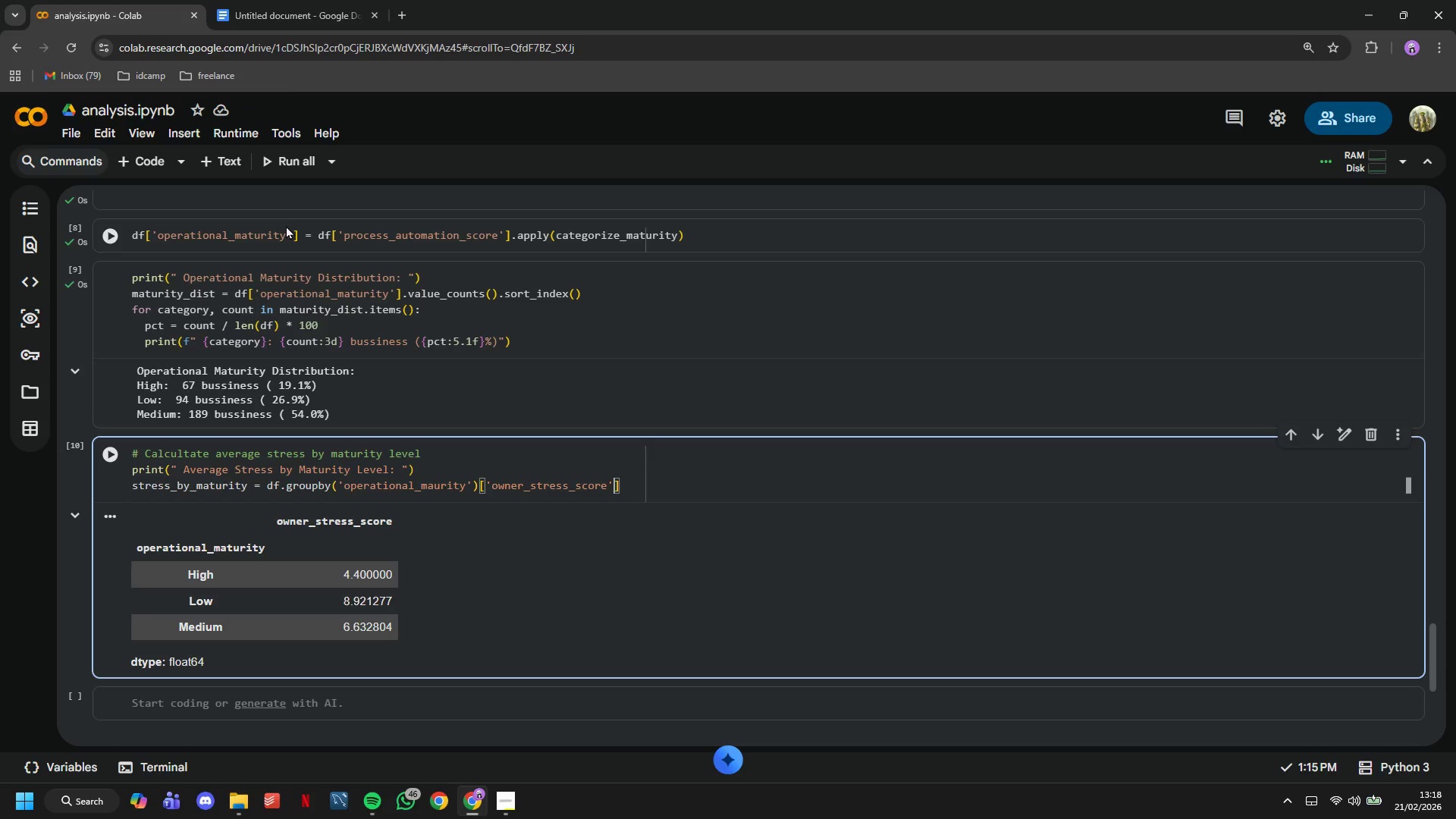 
key(ArrowRight)
 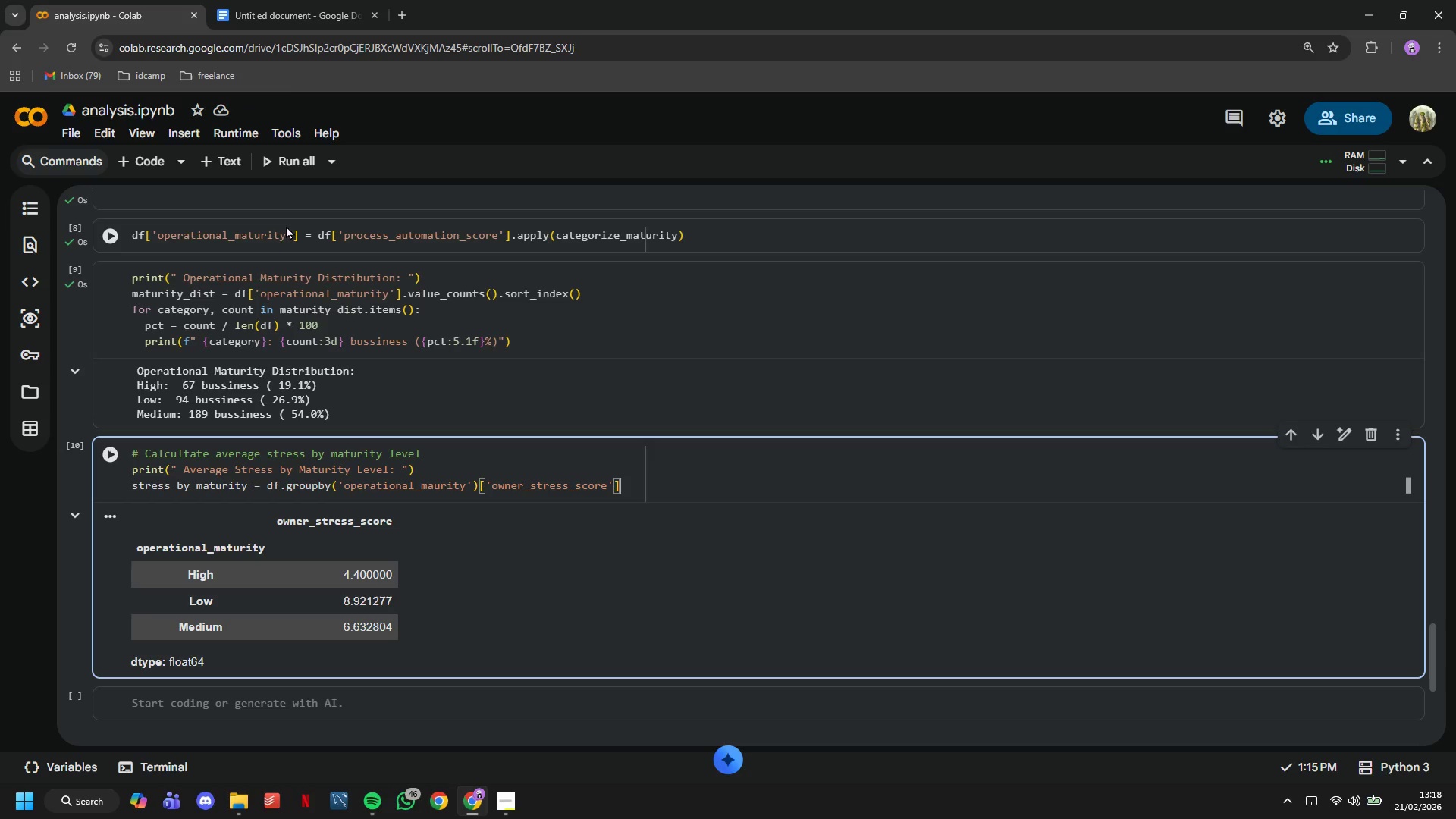 
key(ArrowRight)
 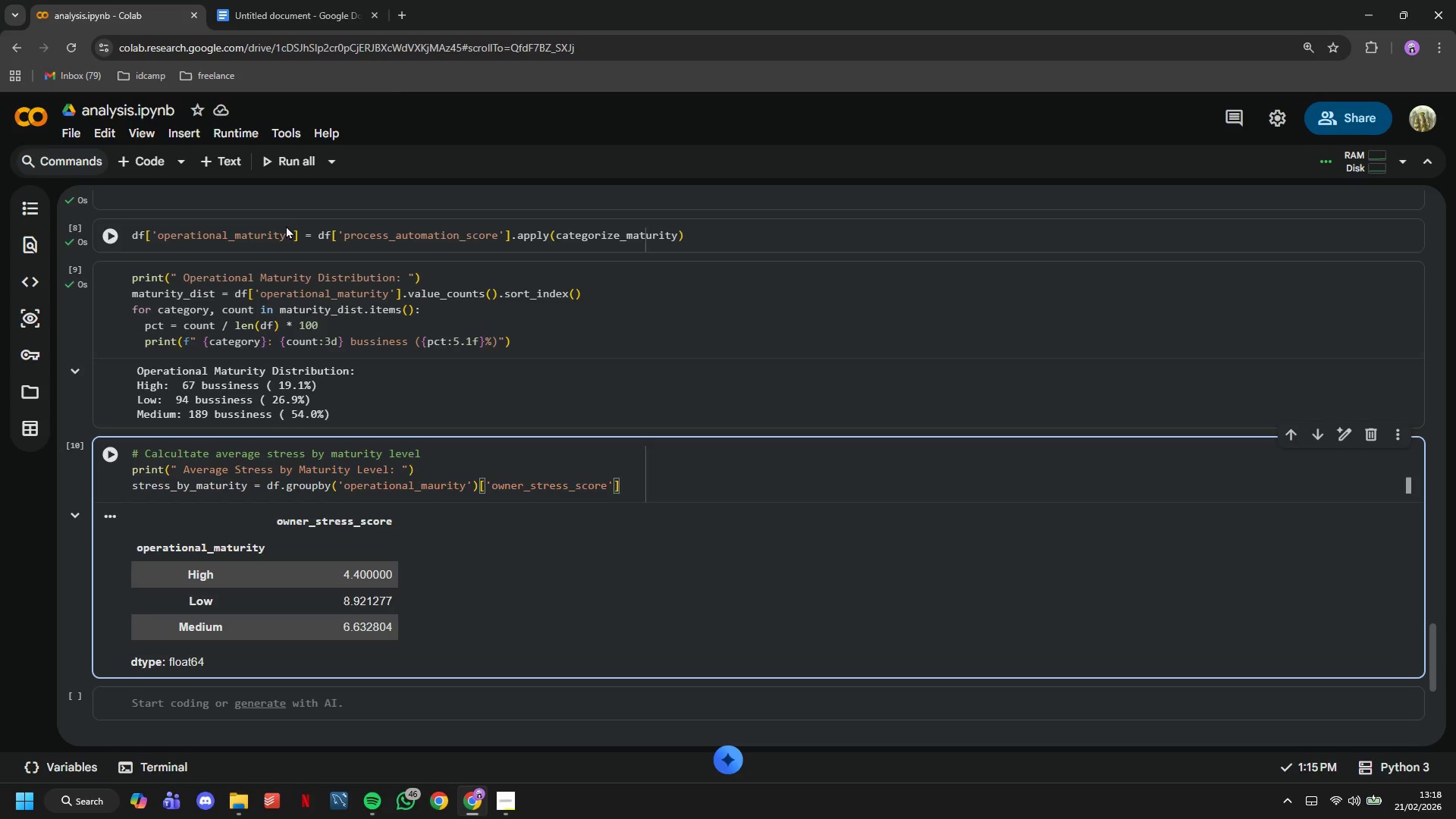 
type(.agg(['mean)
 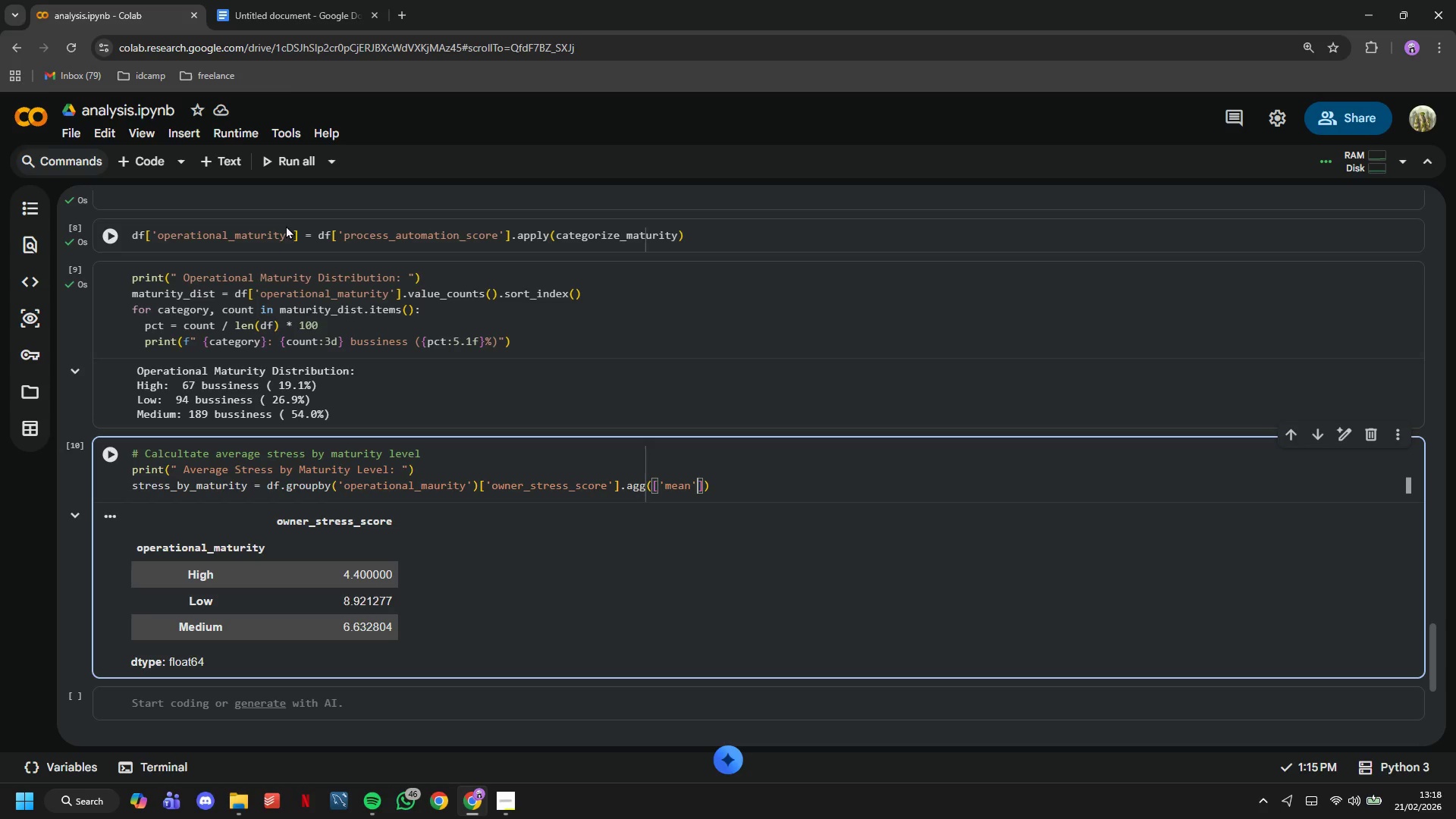 
 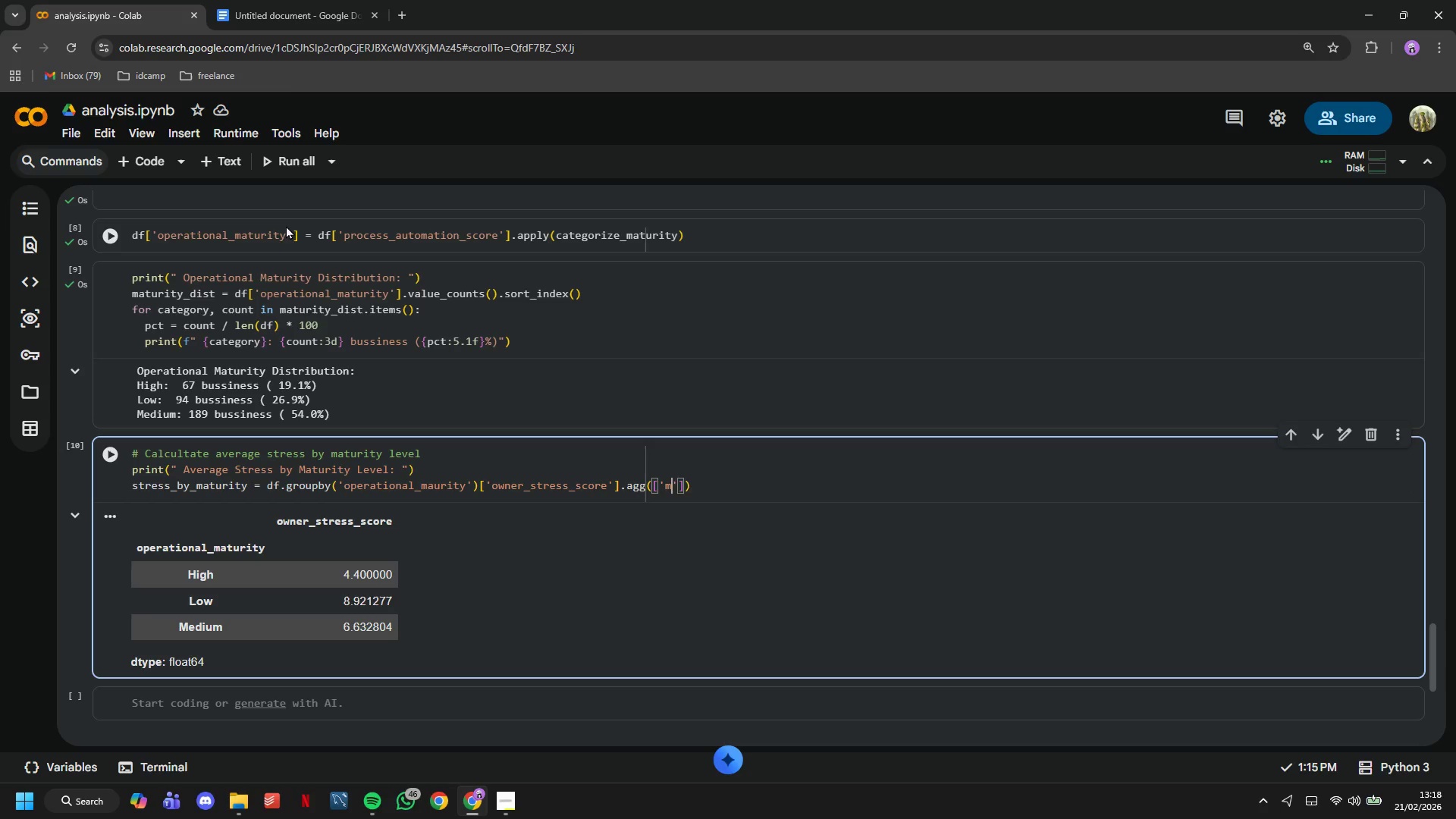 
key(ArrowRight)
 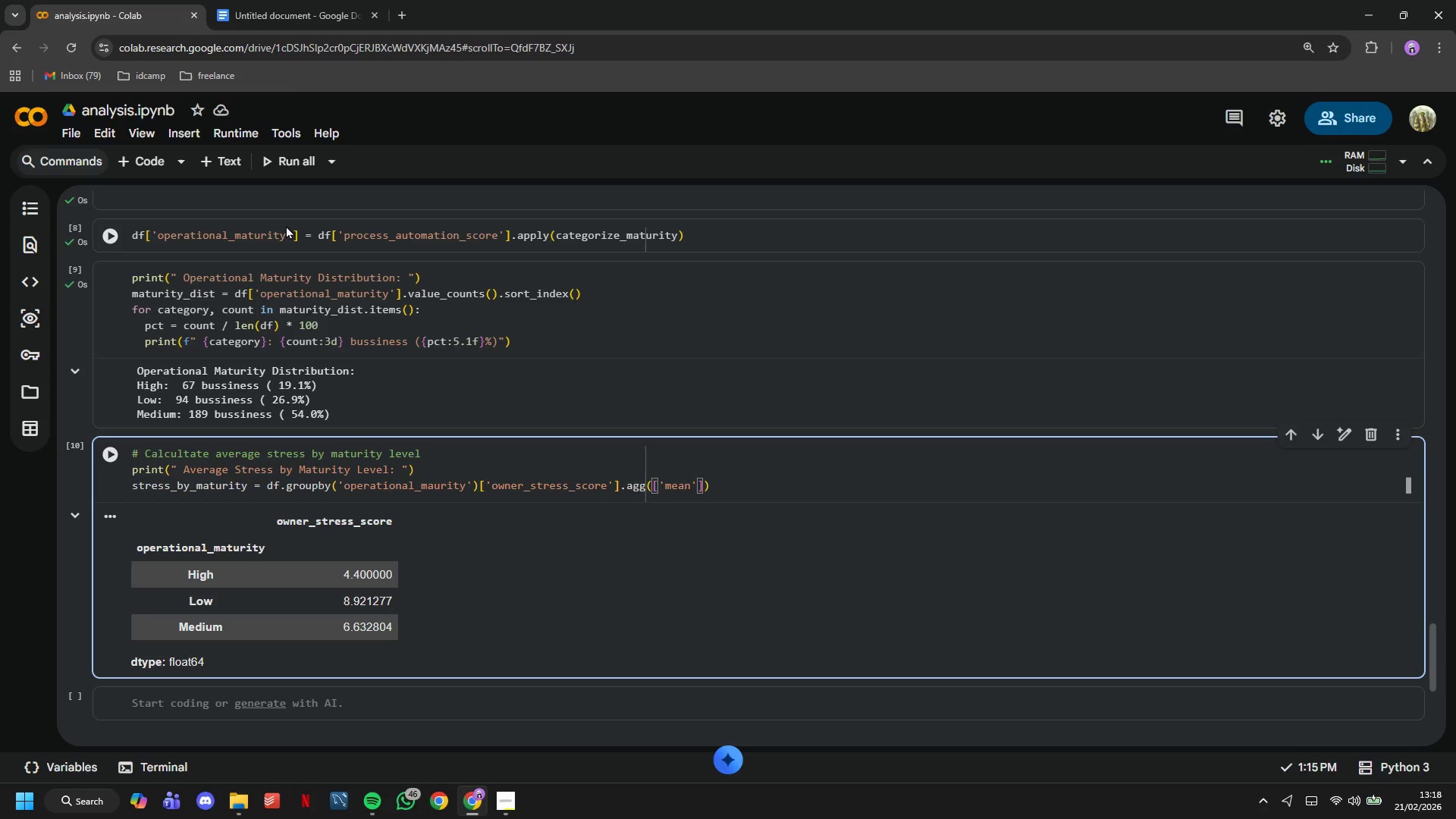 
type(, 'std)
 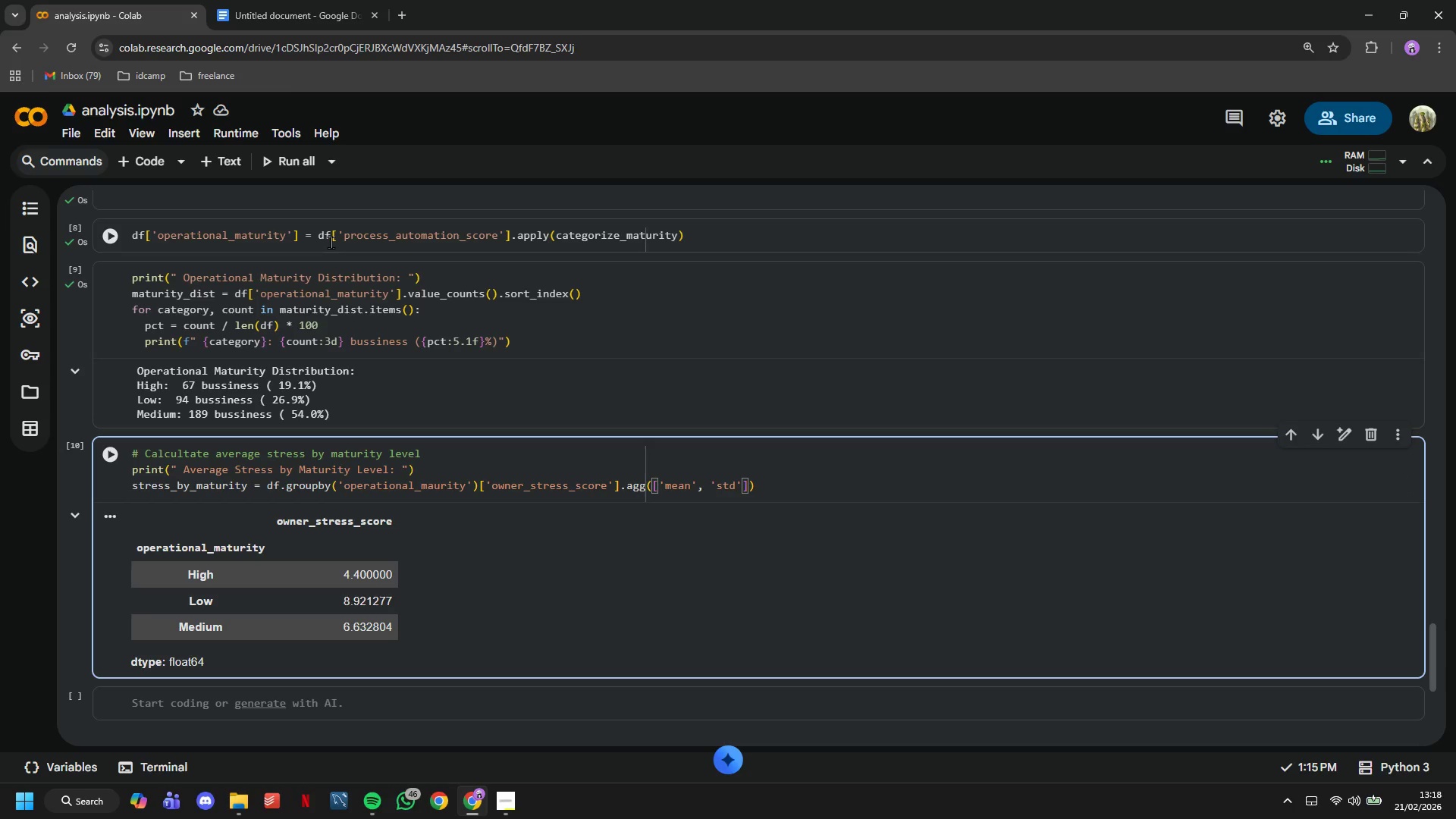 
key(ArrowRight)
 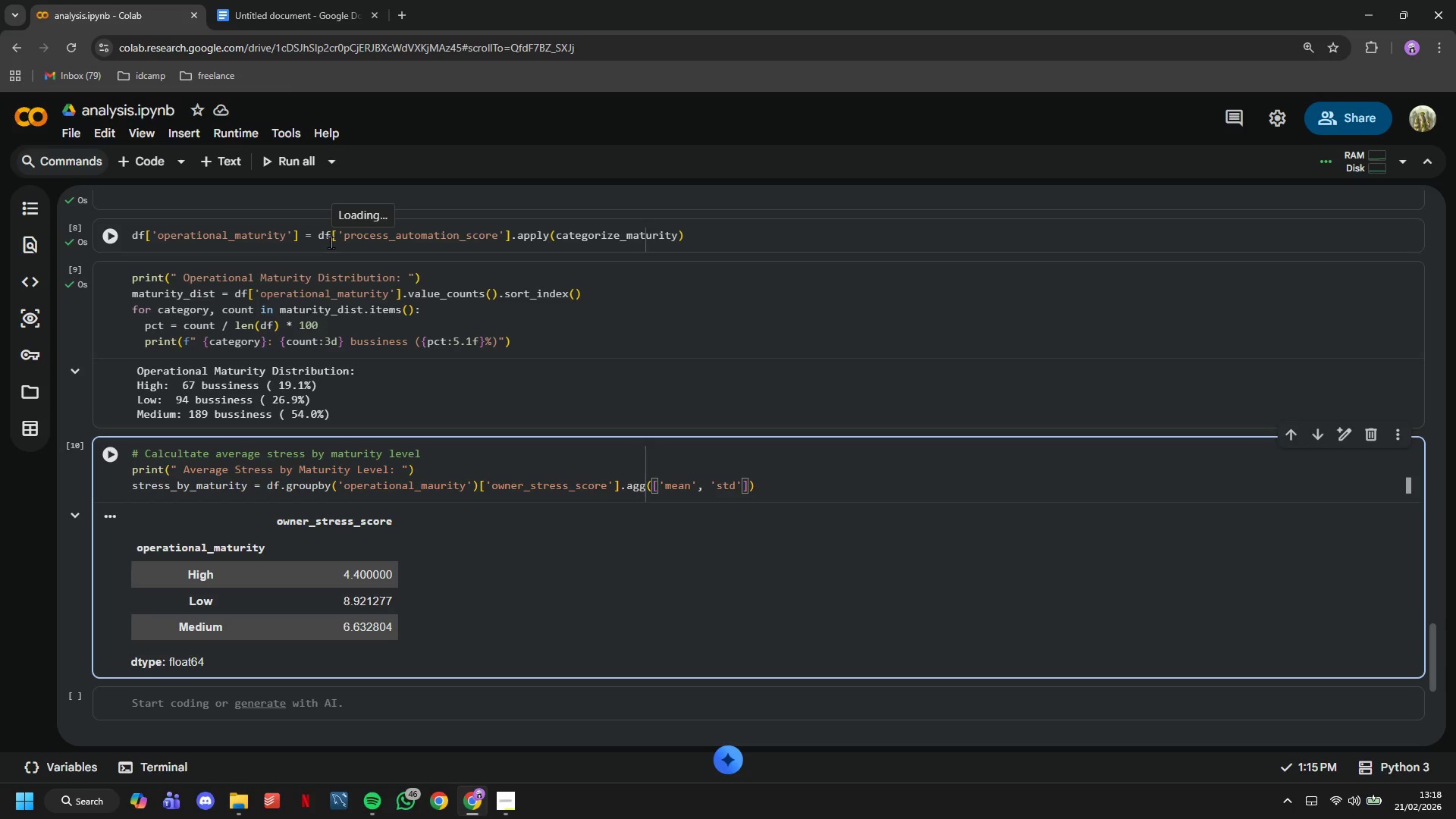 
type(,'min)
 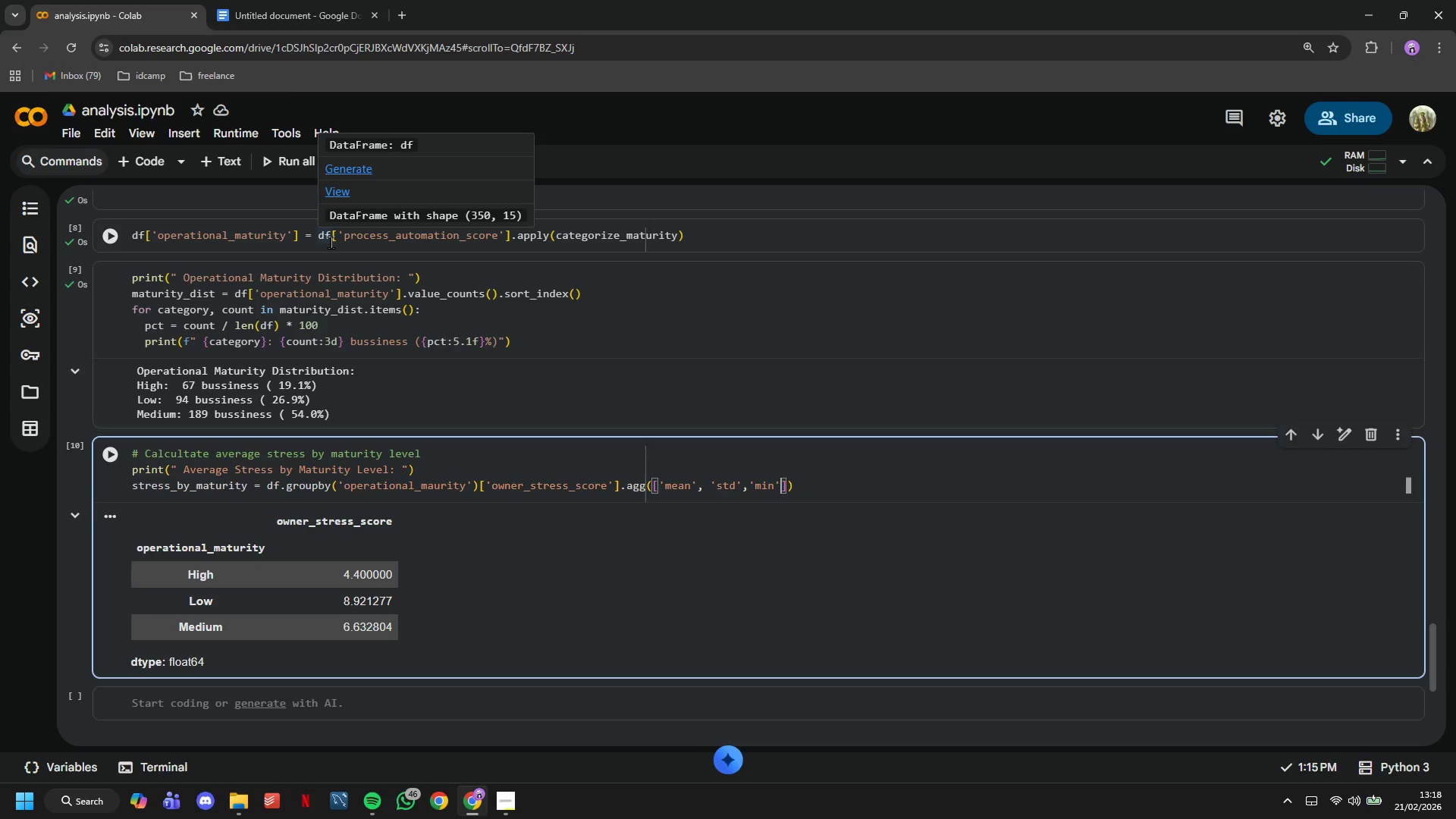 
key(ArrowRight)
 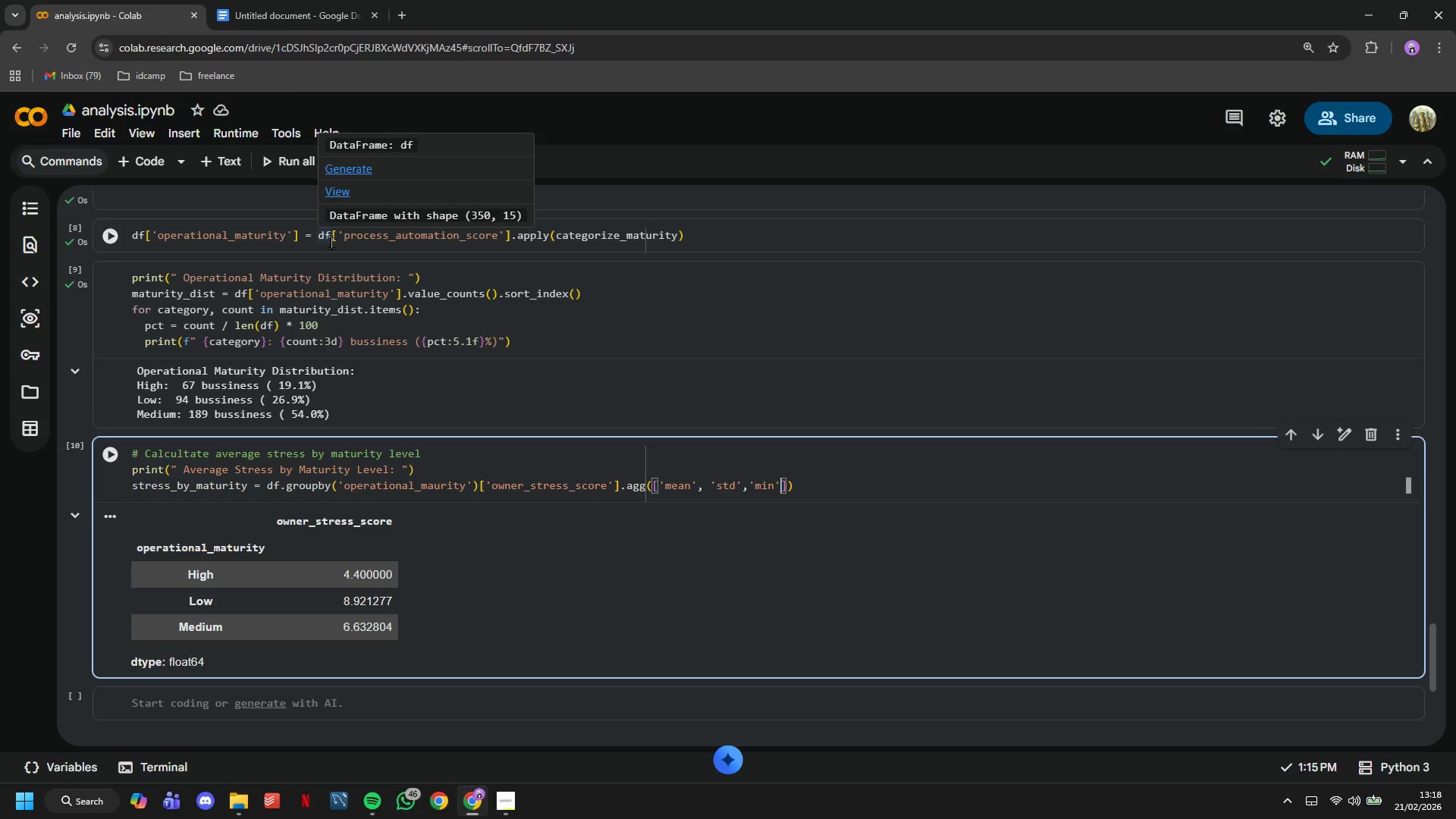 
type(, 'max)
 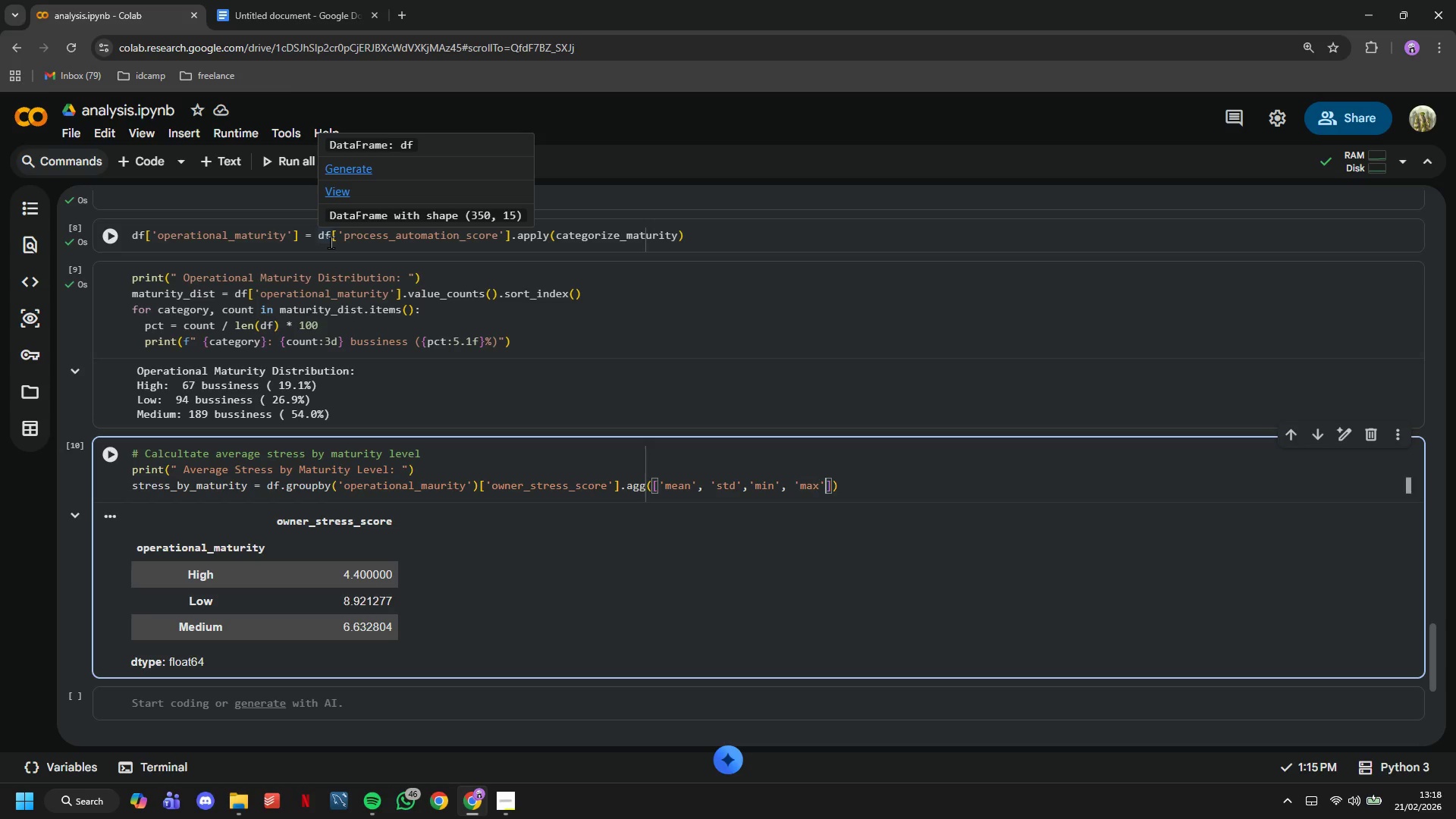 
key(ArrowRight)
 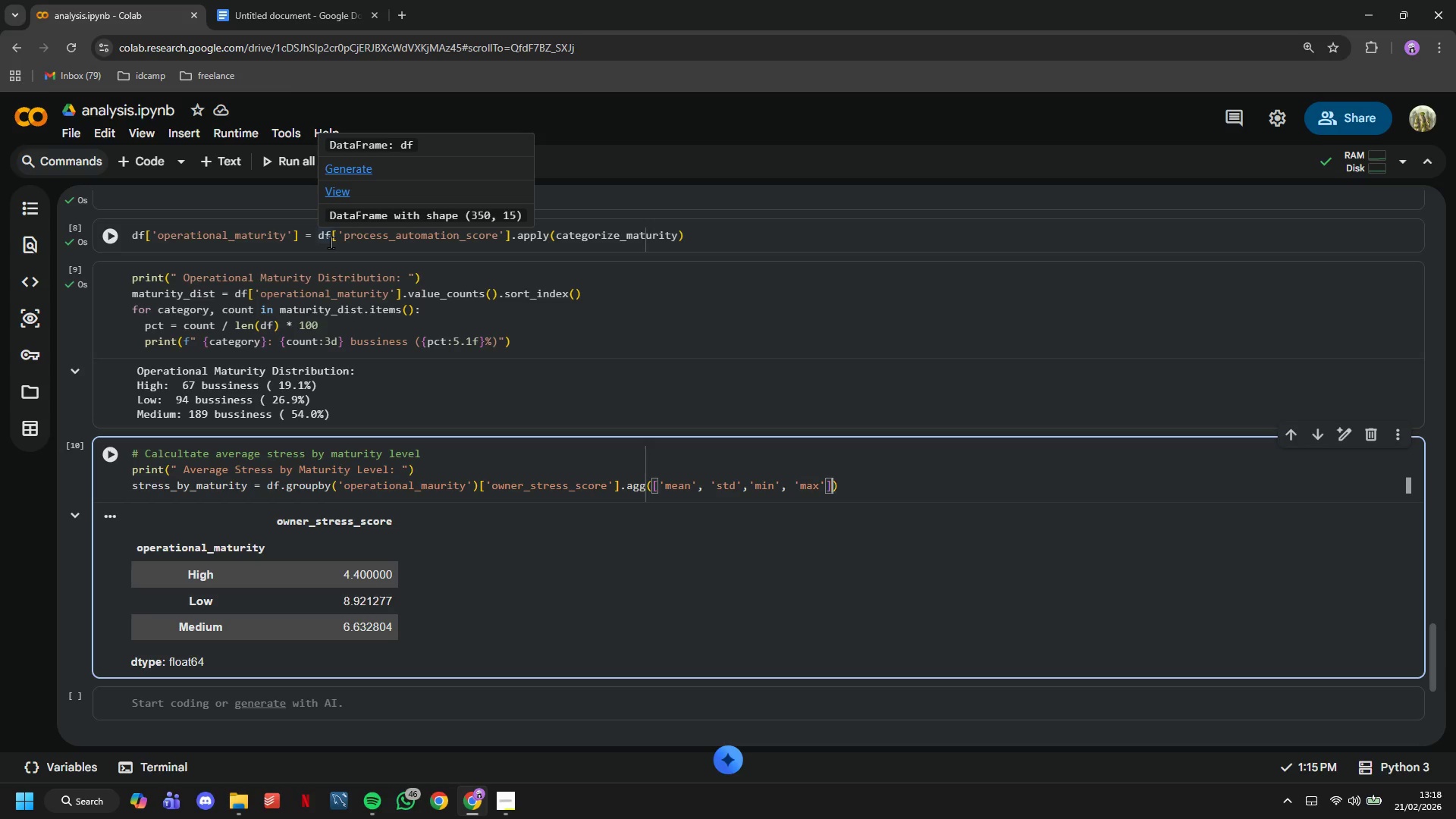 
key(ArrowRight)
 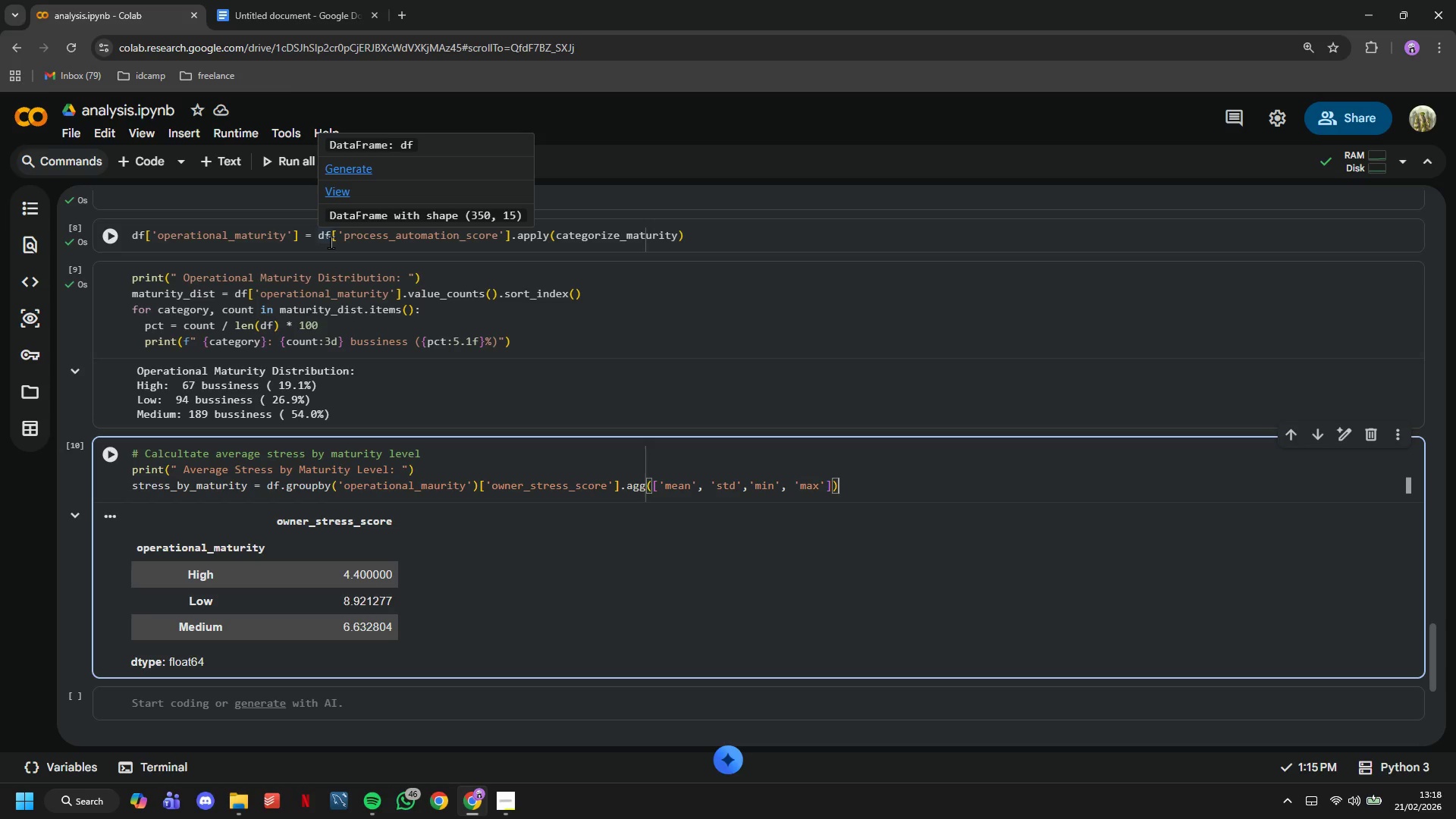 
key(ArrowRight)
 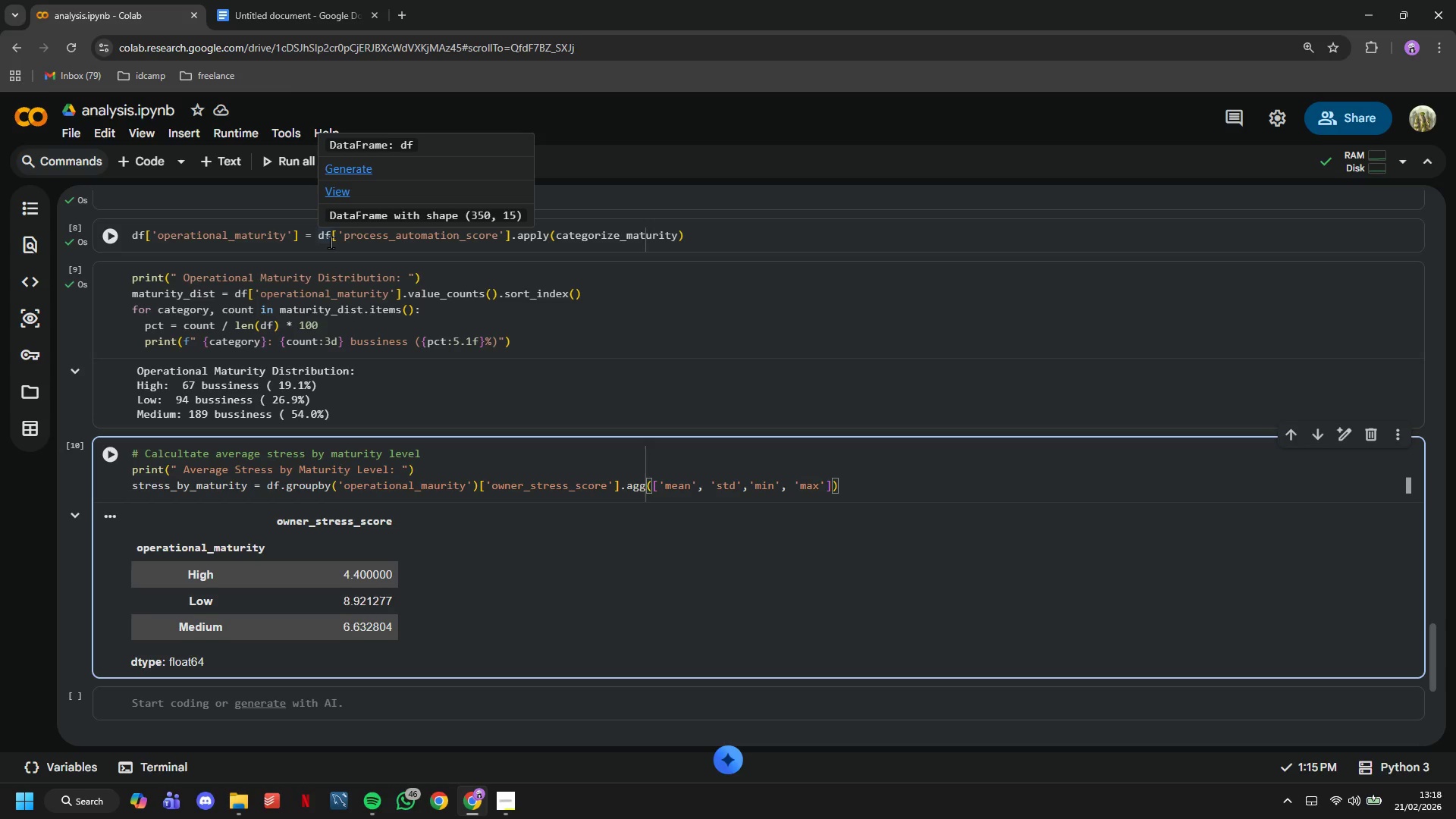 
key(Enter)
 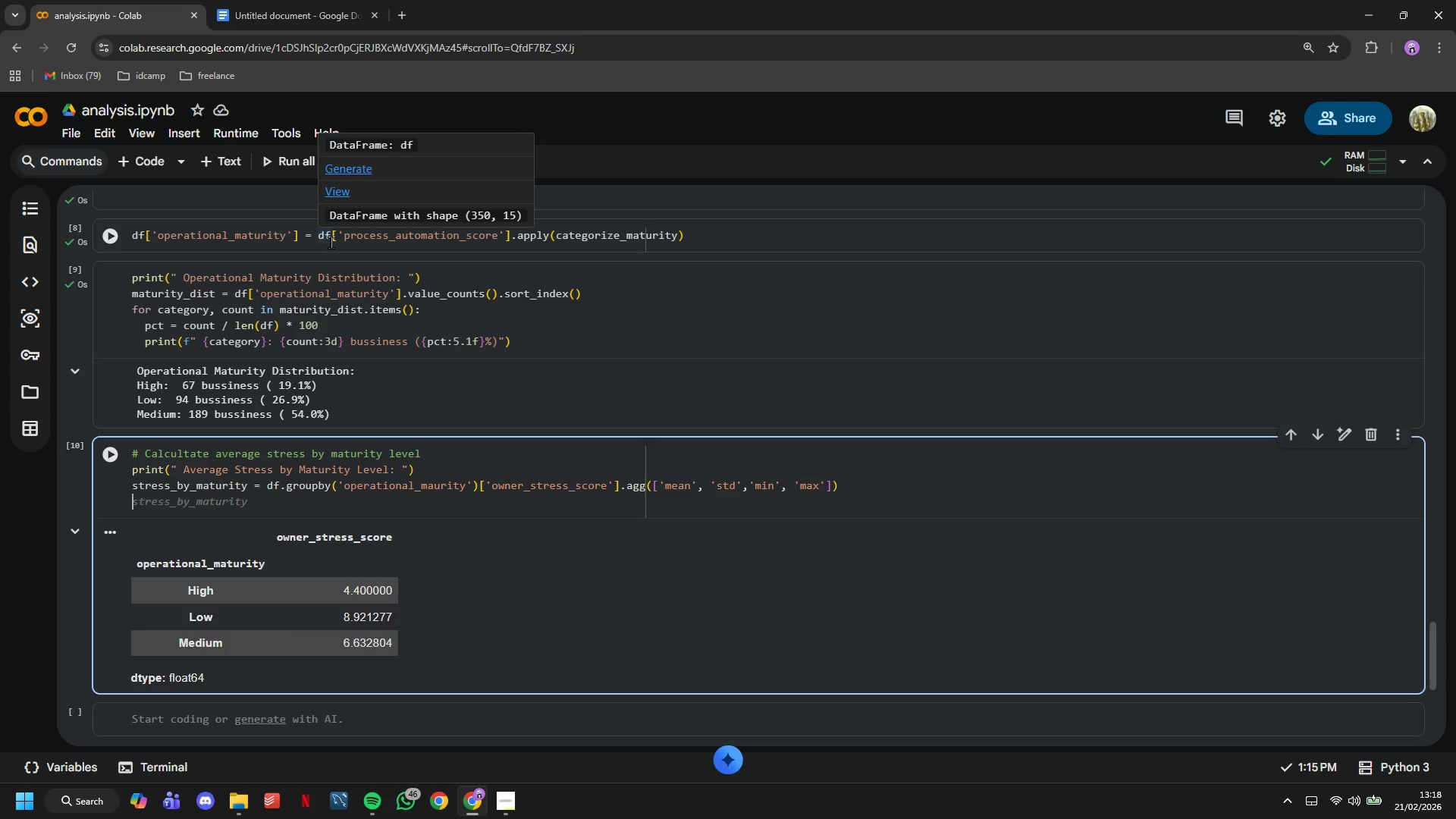 
type(stress_by_maturity.rounf(2)
 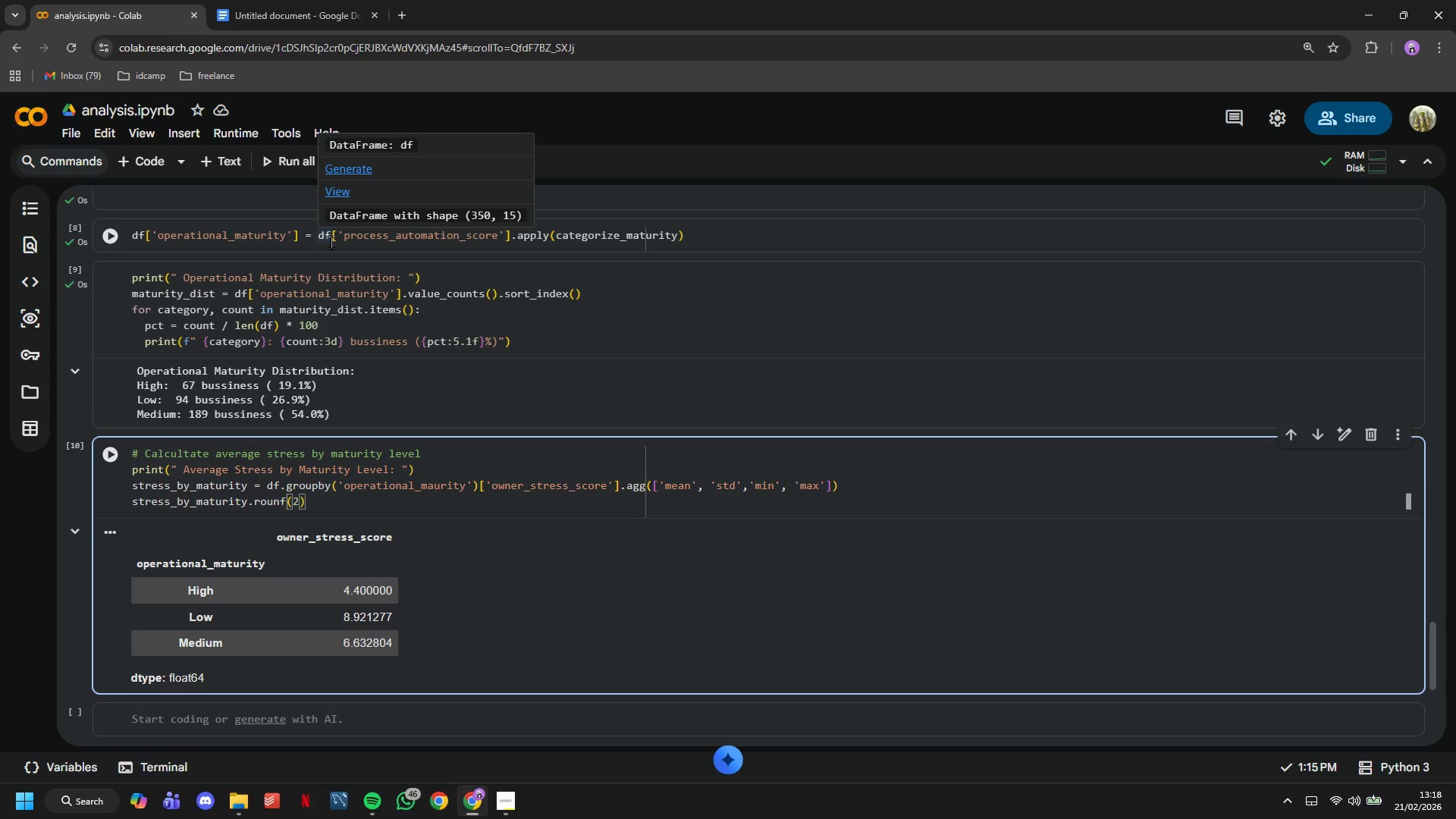 
 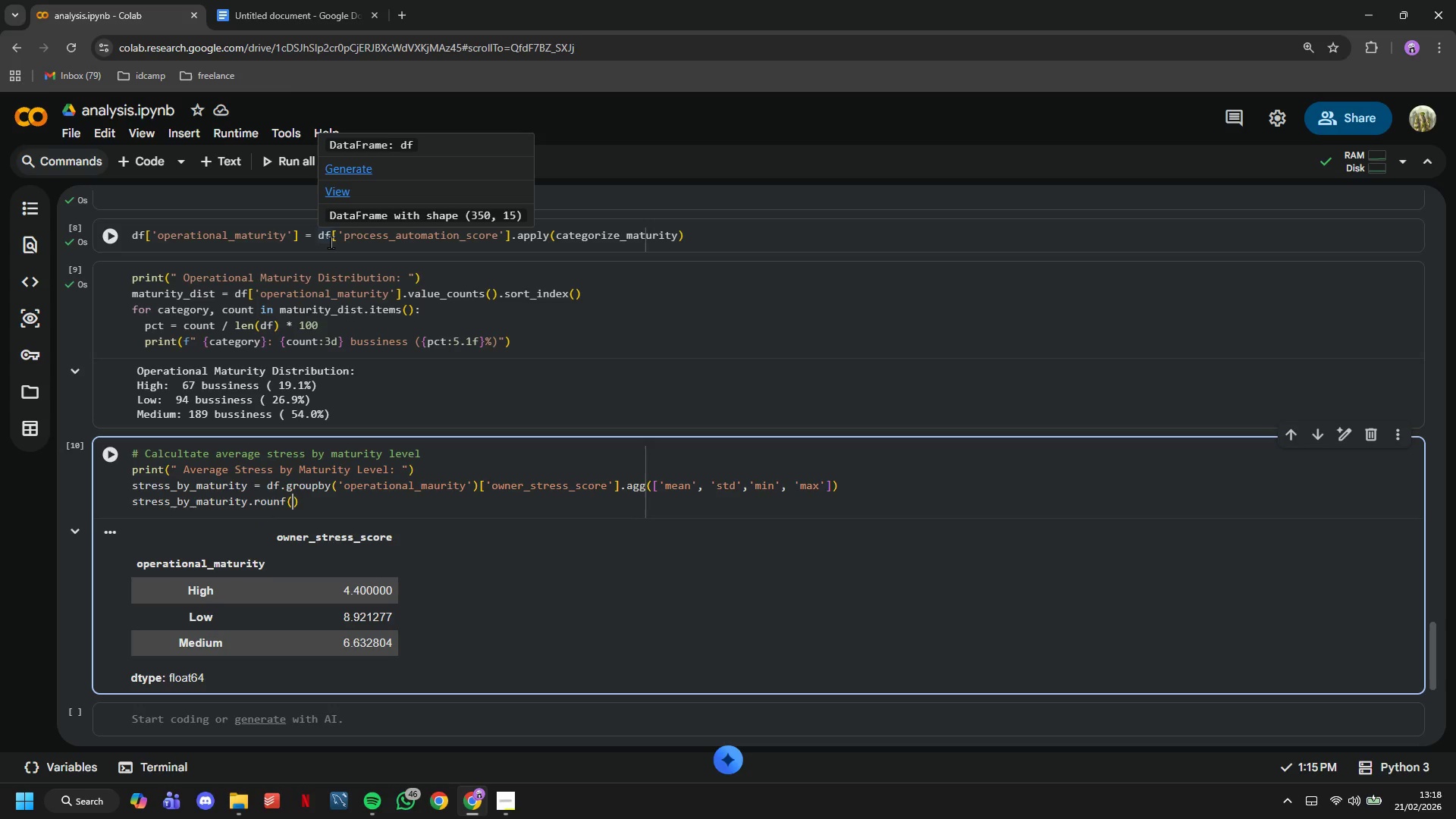 
key(ArrowLeft)
 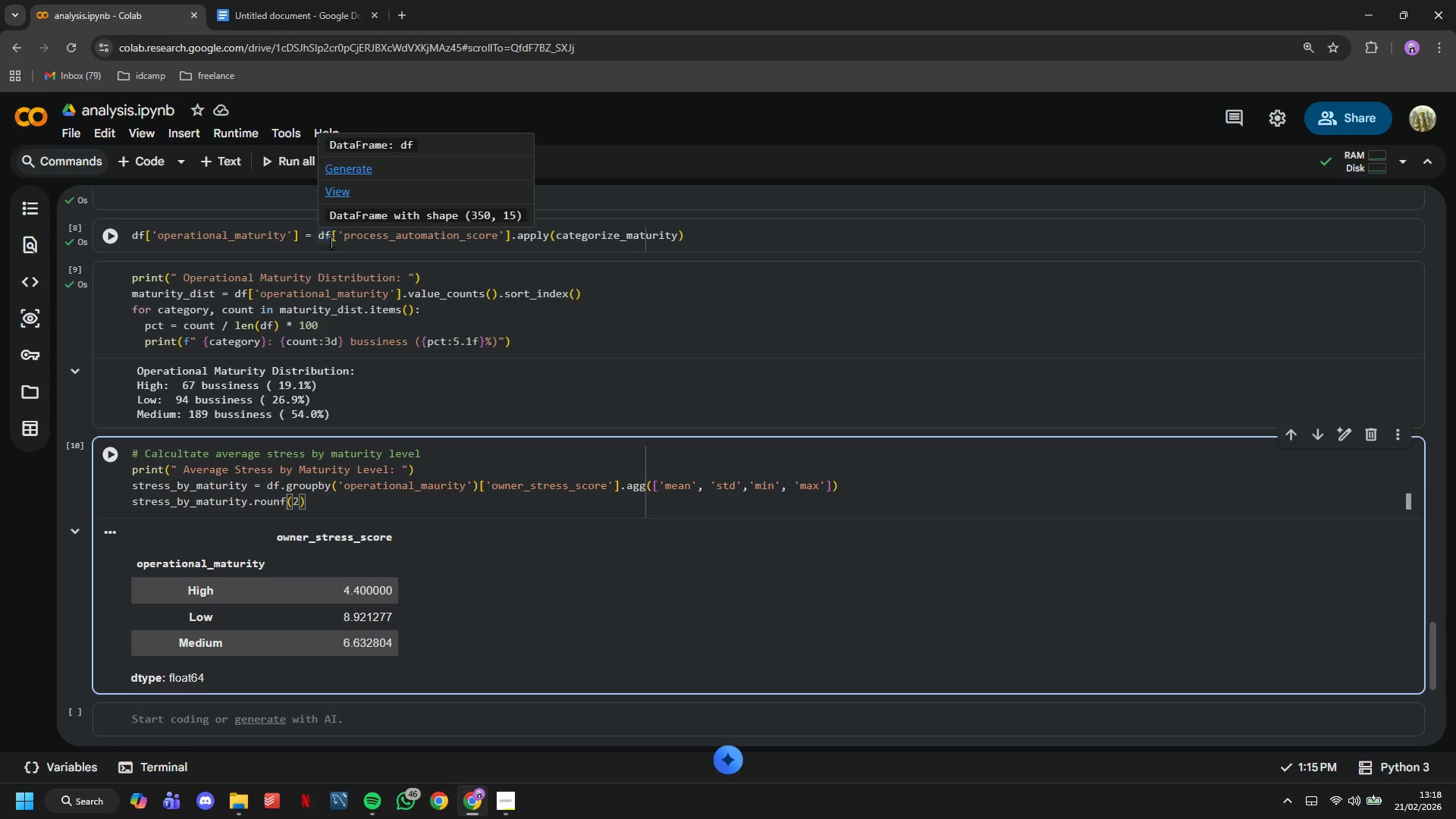 
key(ArrowLeft)
 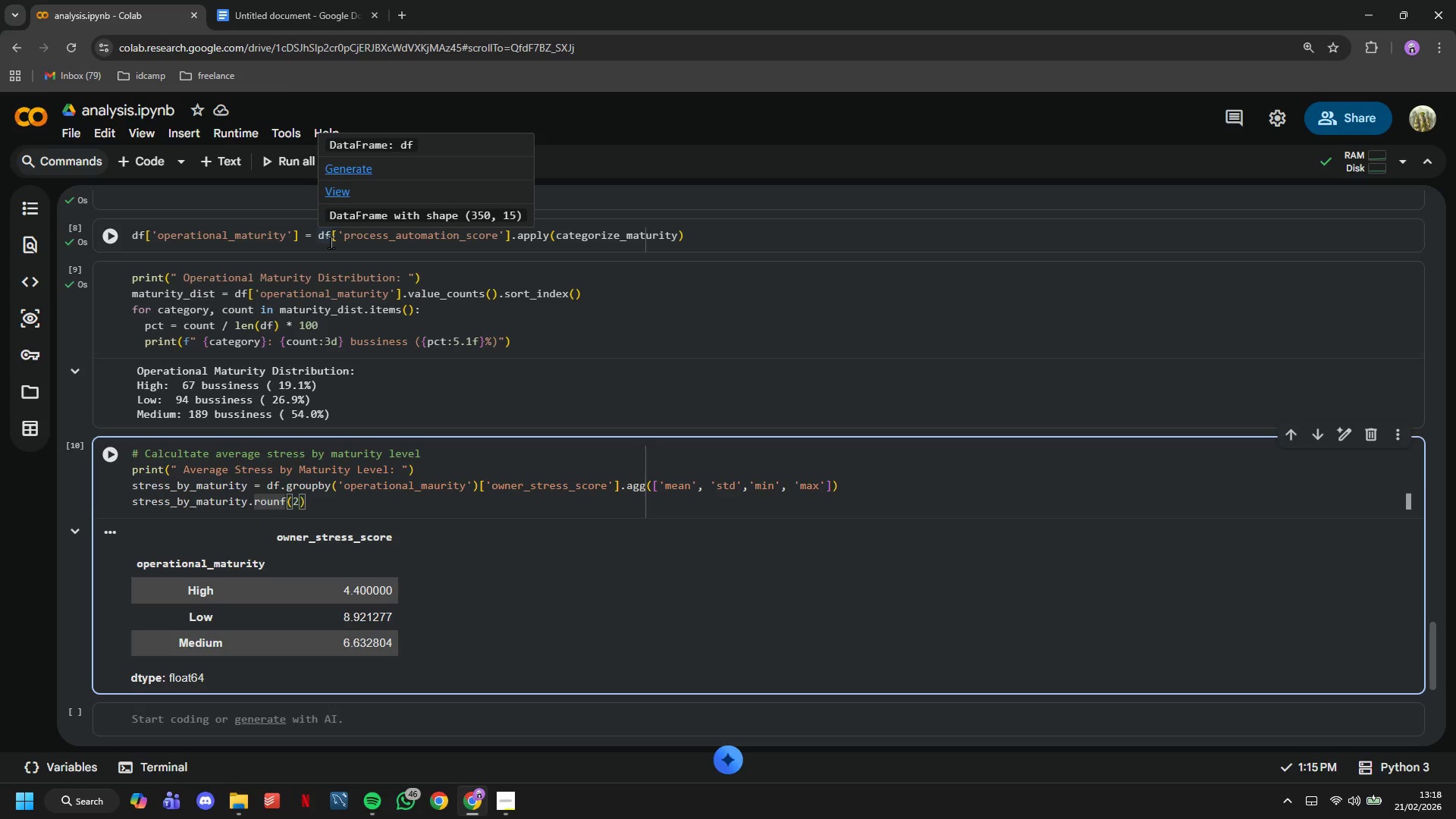 
key(Backspace)
 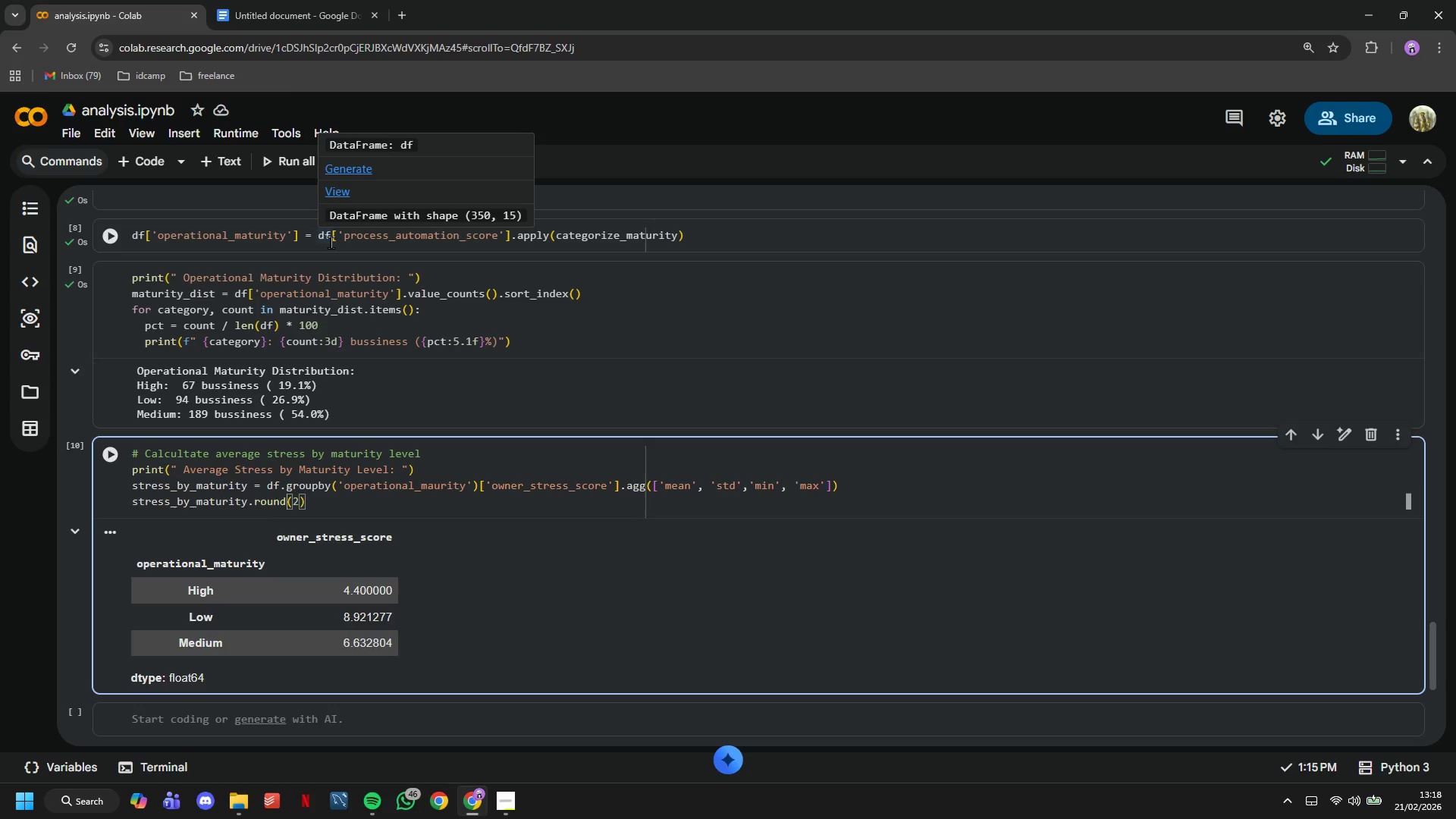 
key(D)
 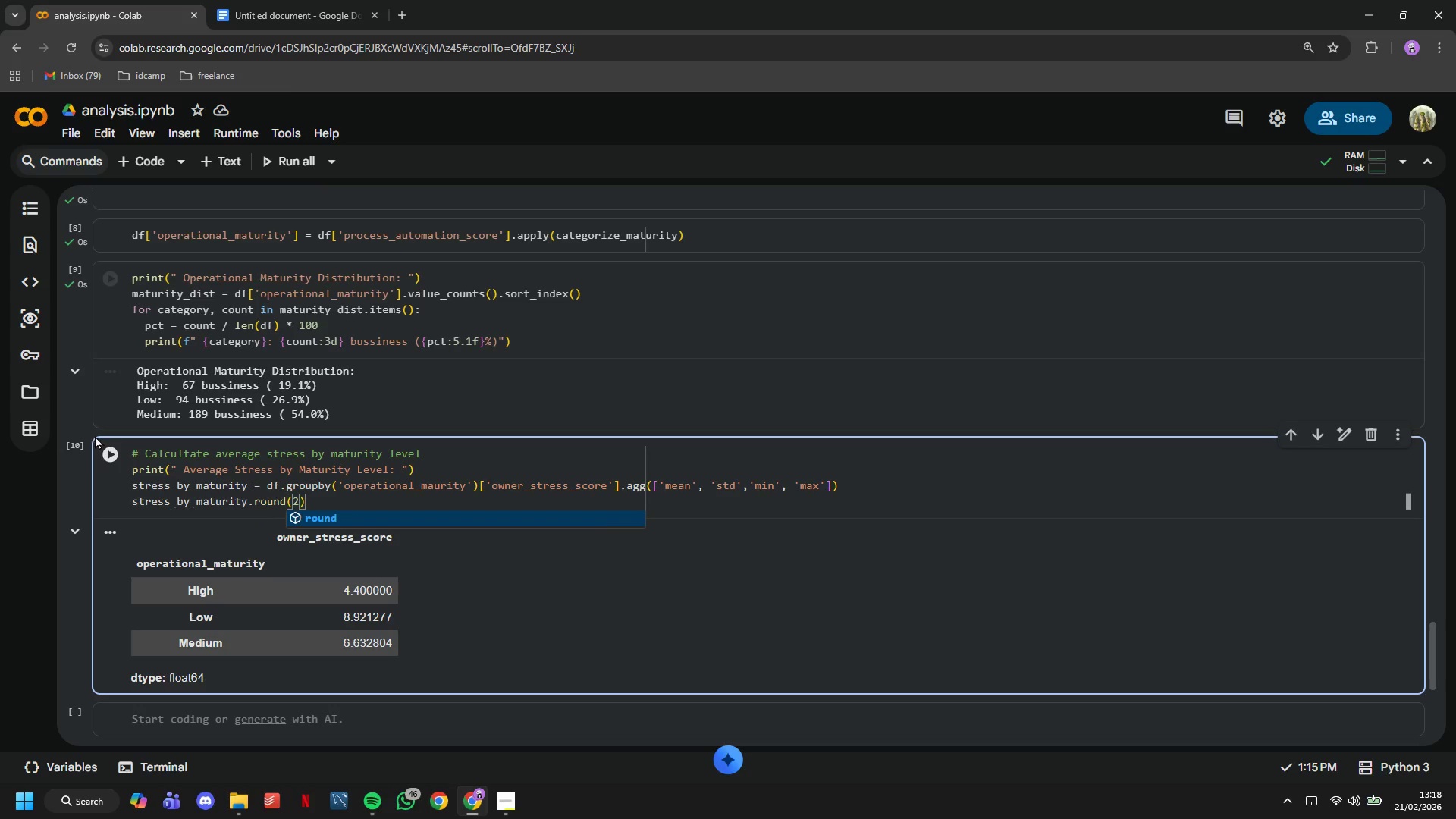 
left_click([103, 459])
 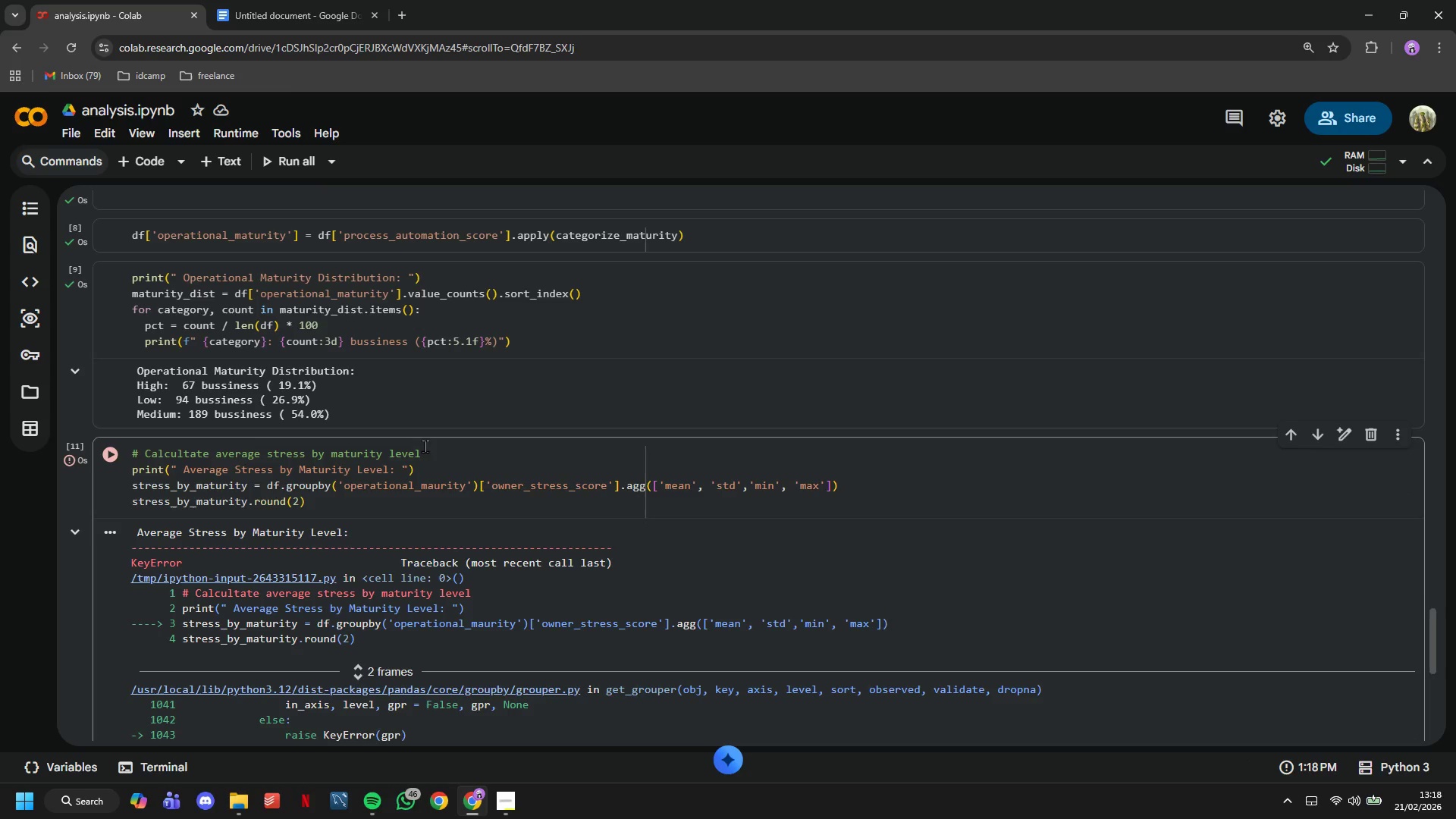 
scroll: coordinate [426, 445], scroll_direction: down, amount: 3.0
 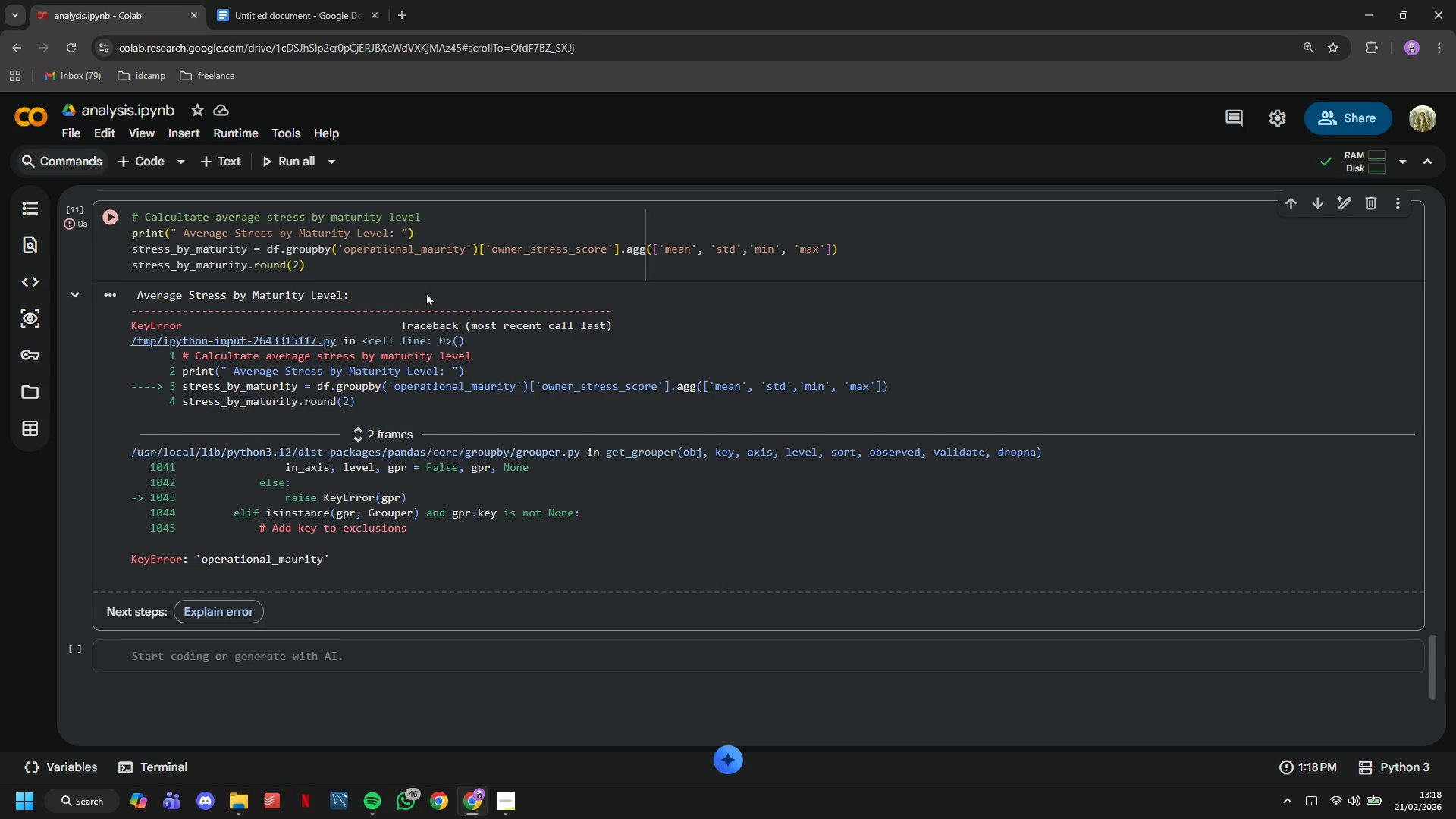 
left_click([433, 246])
 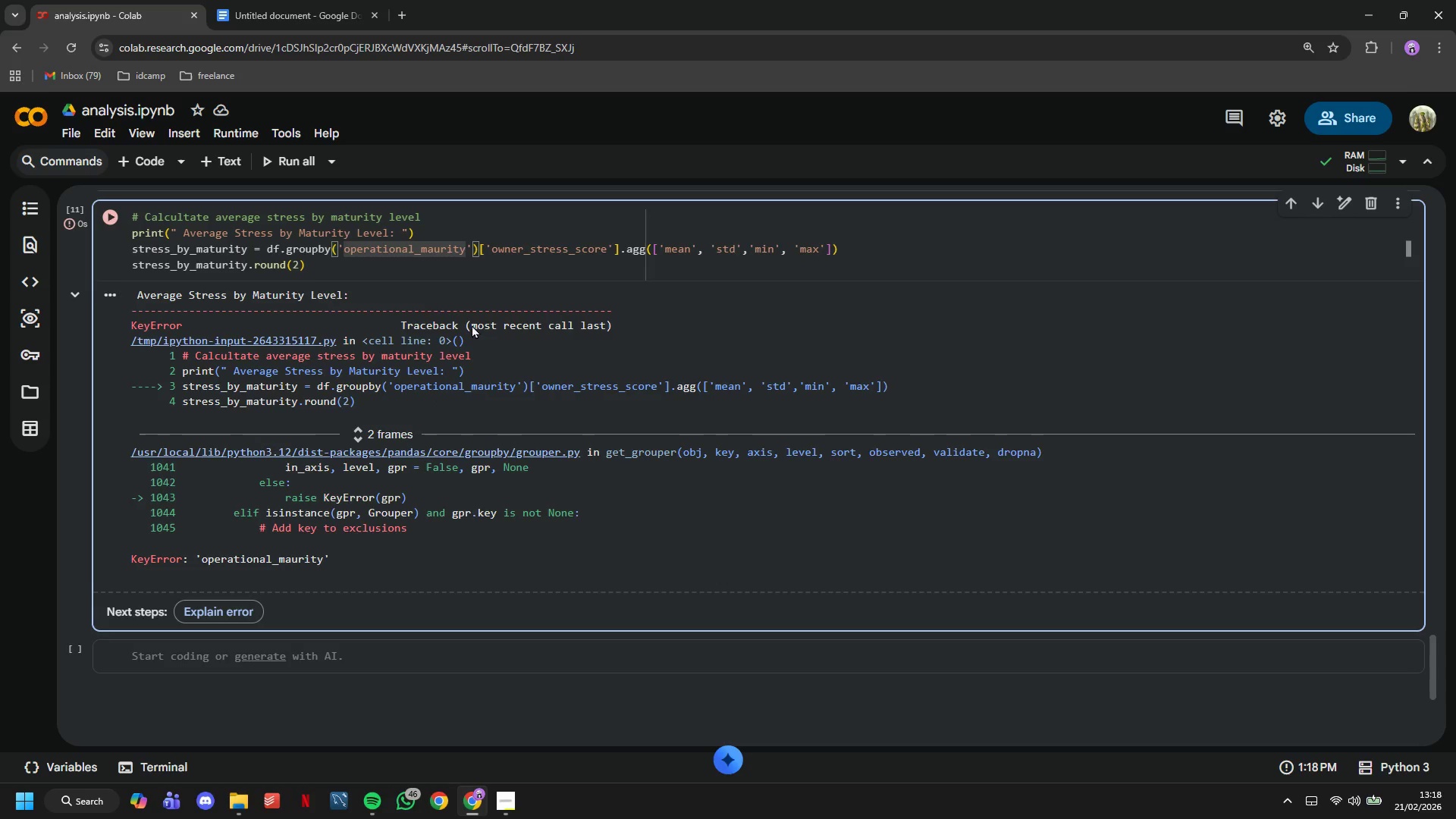 
key(T)
 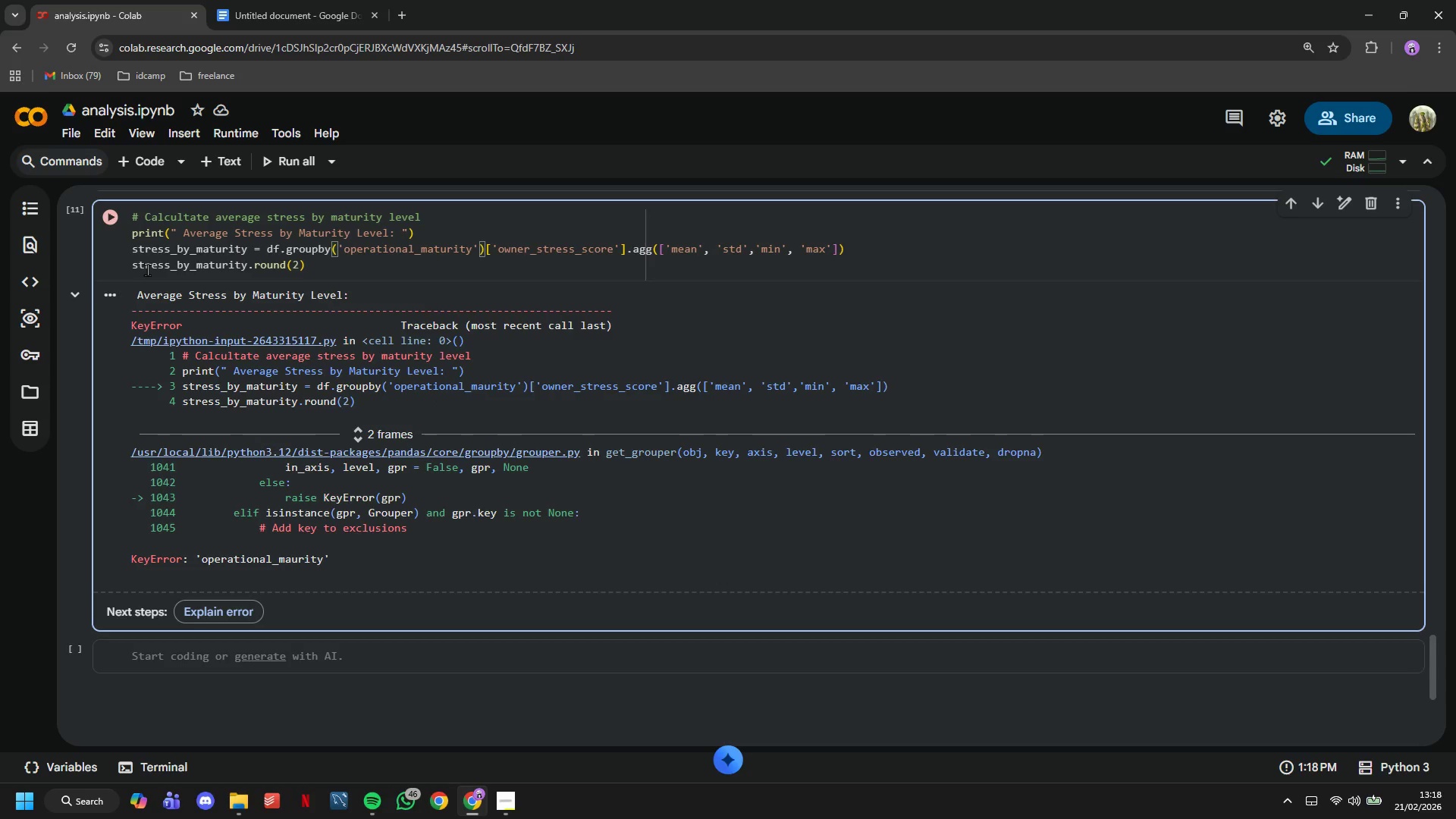 
left_click([105, 217])
 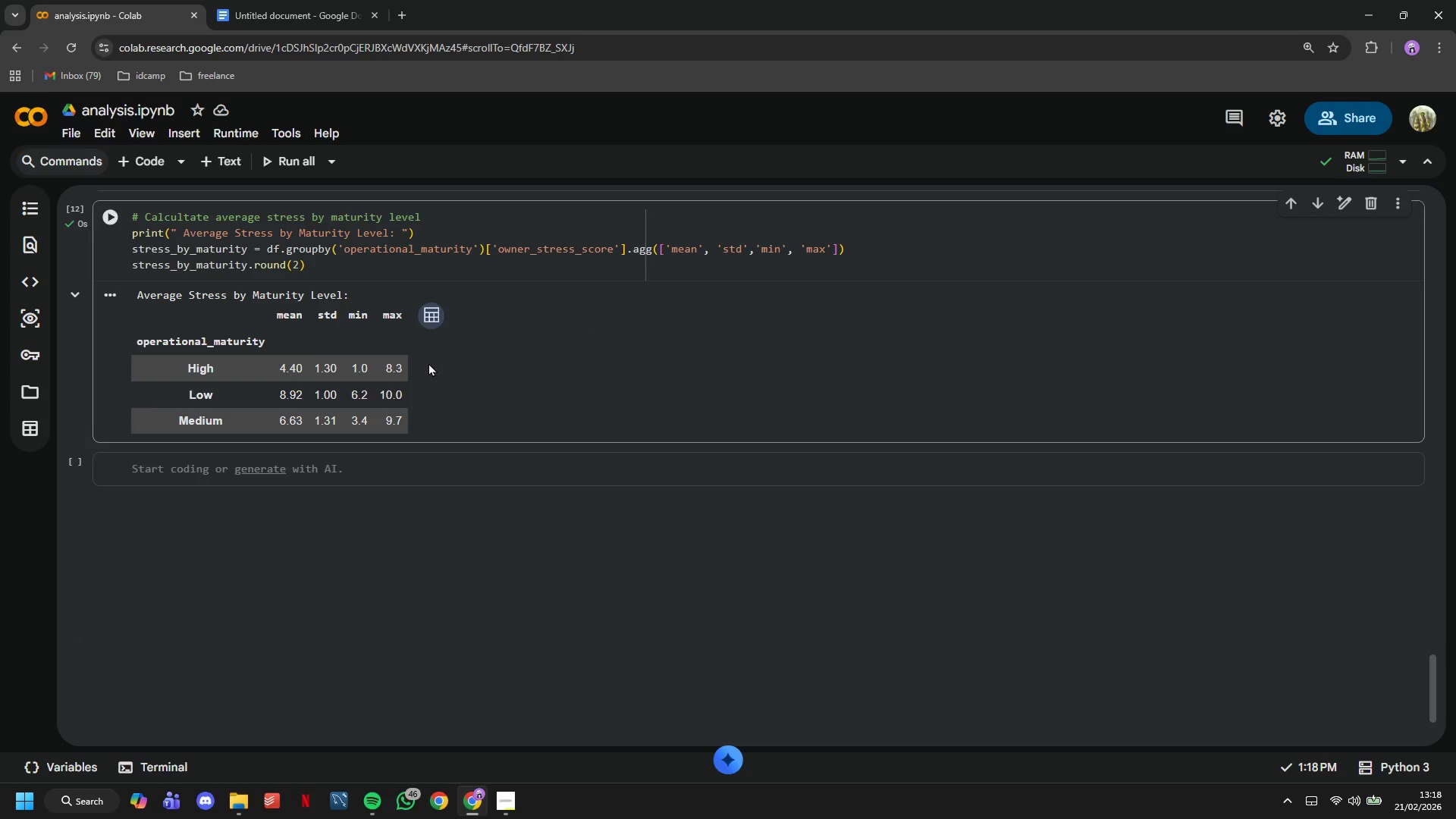 
wait(6.88)
 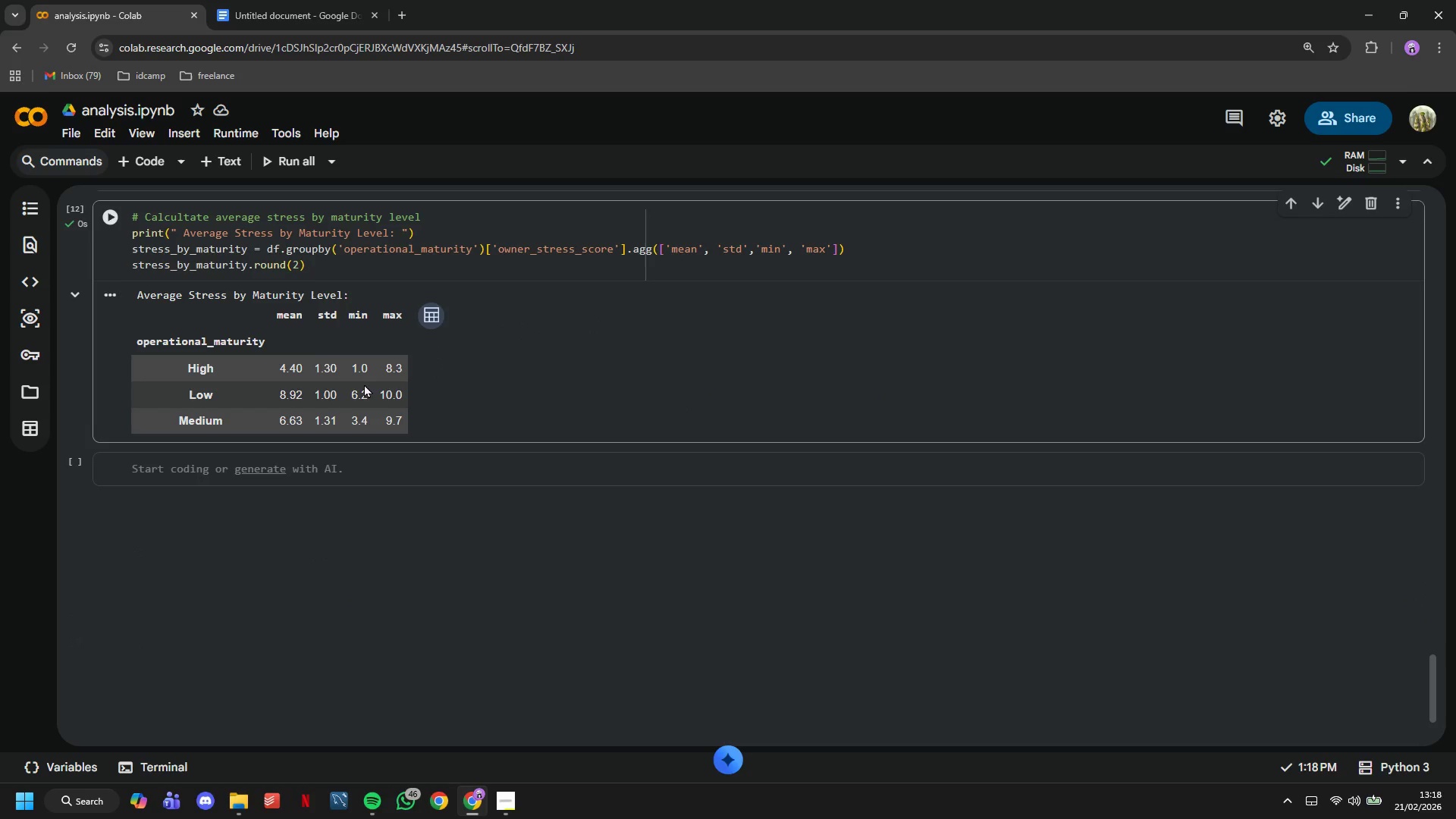 
left_click([219, 466])
 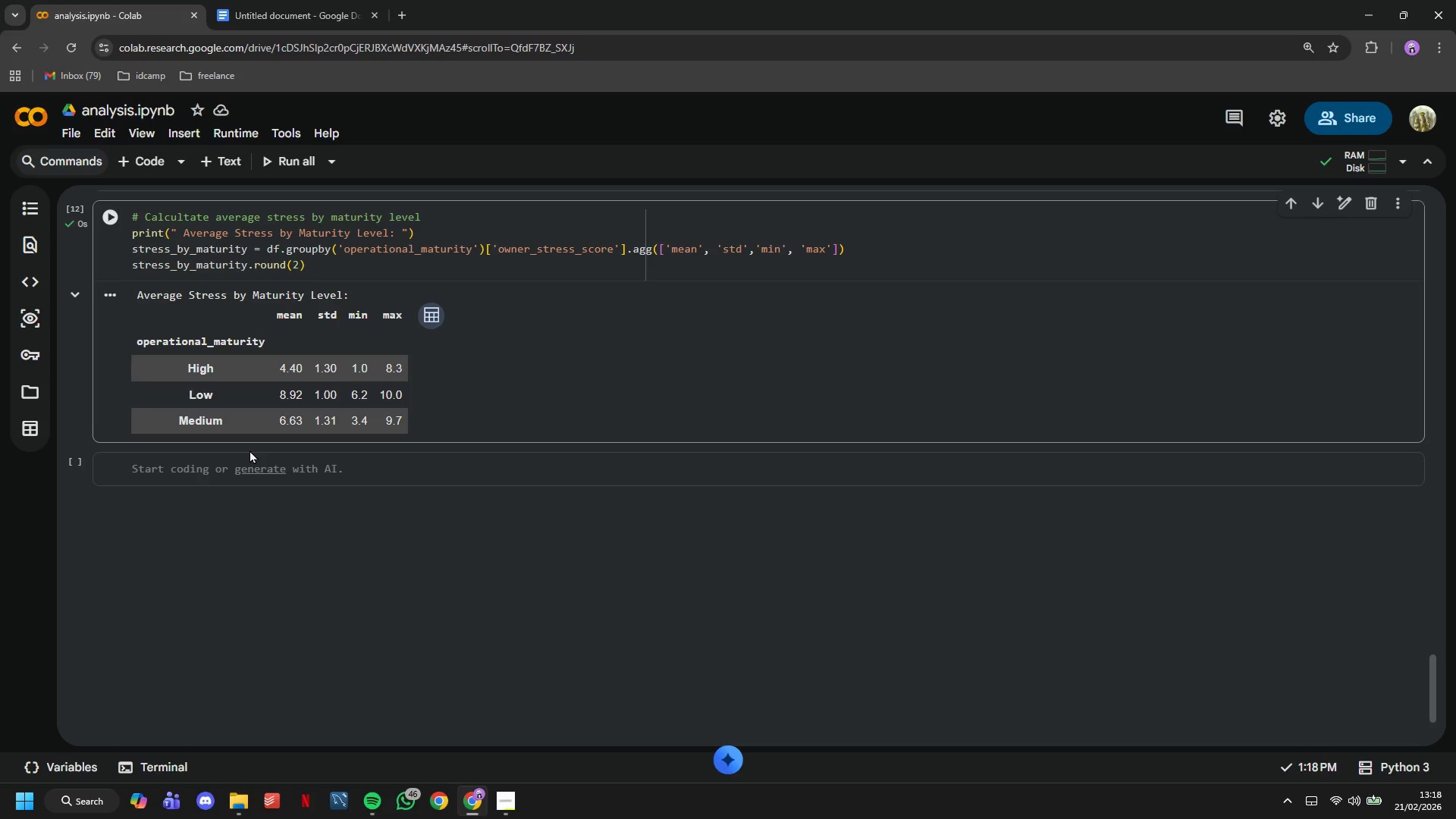 
type(stress_reduction = stress_by_maturity.loc['Low)
 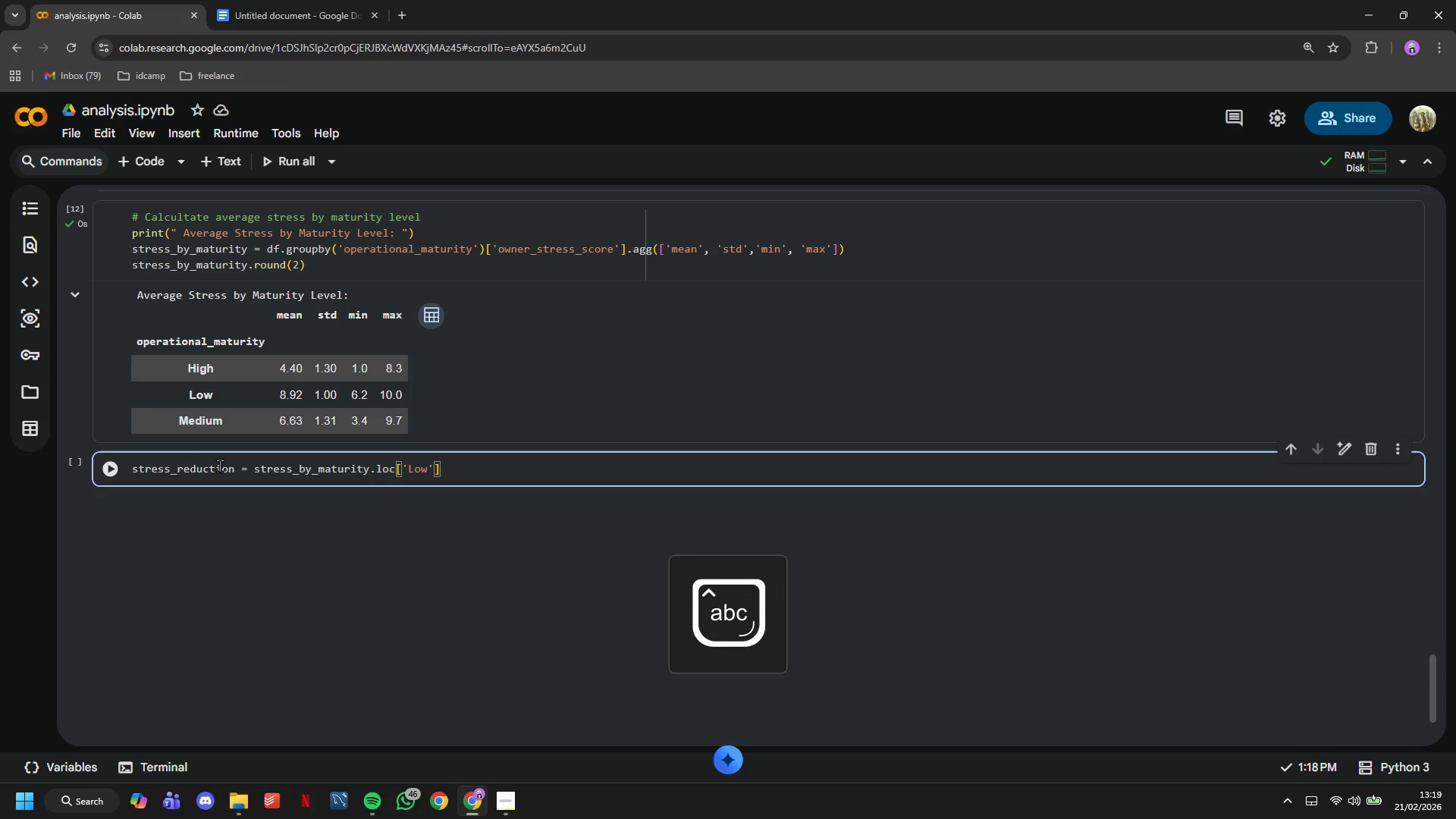 
key(ArrowRight)
 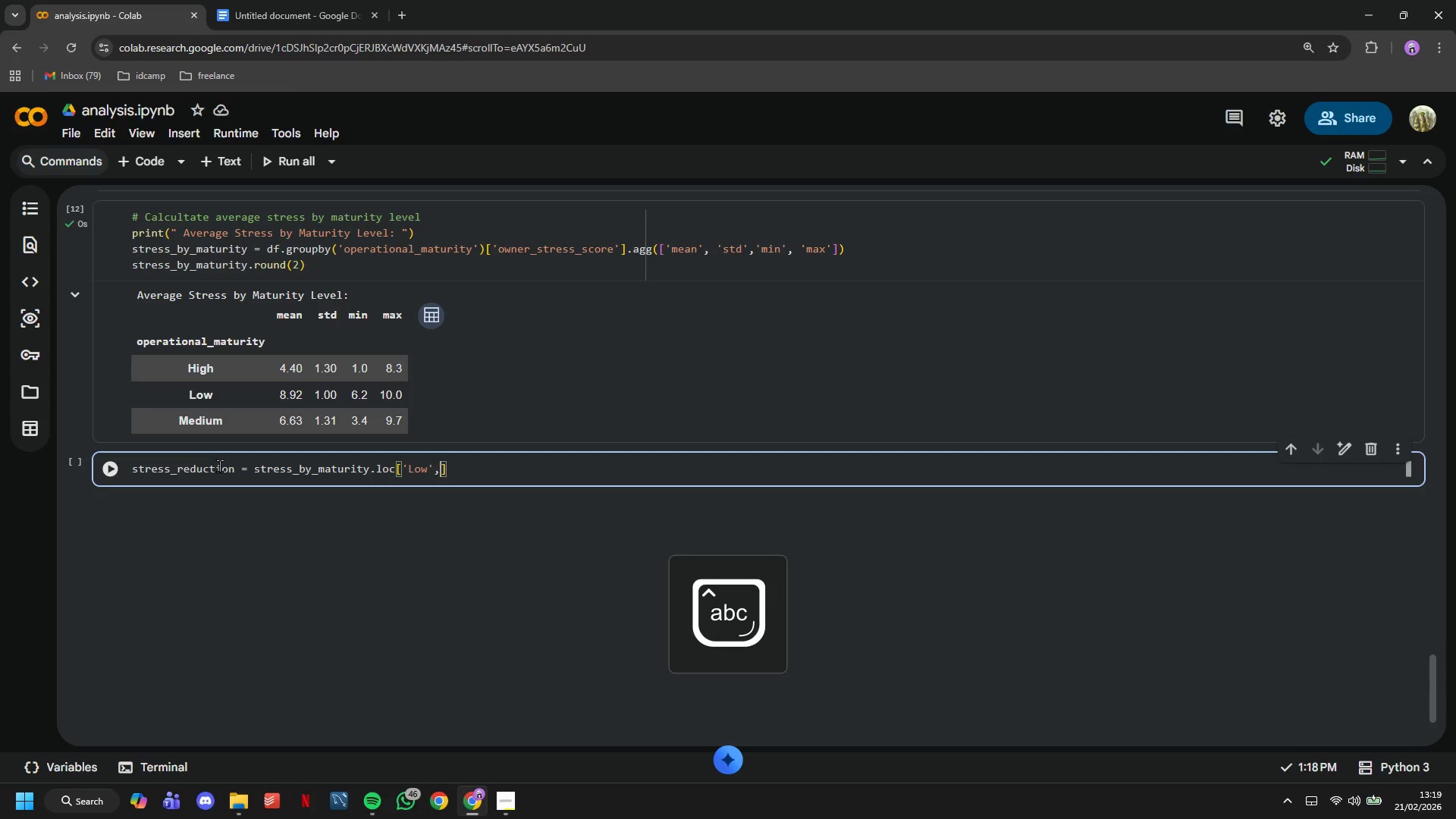 
type(, 'mean)
 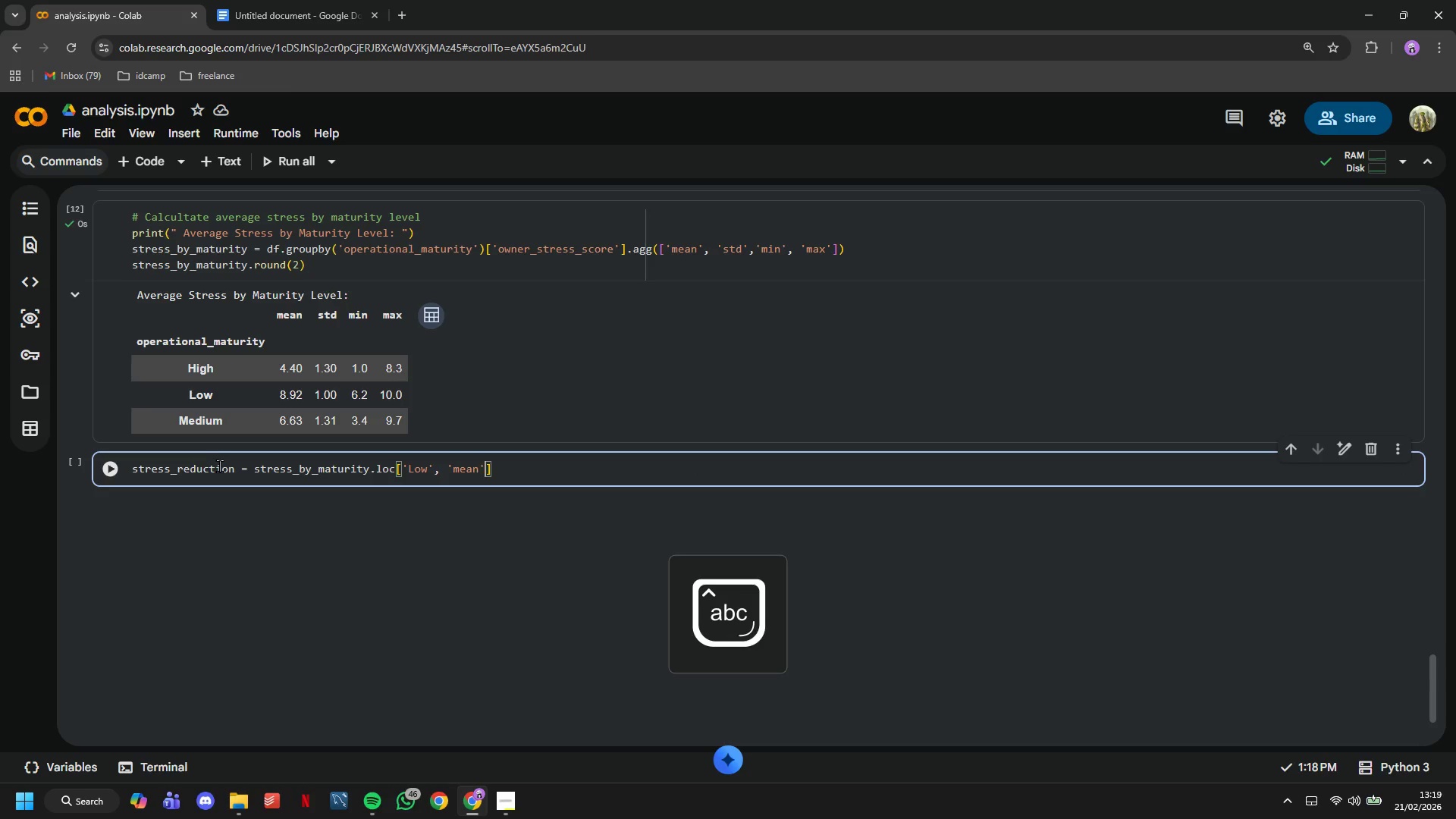 
key(ArrowRight)
 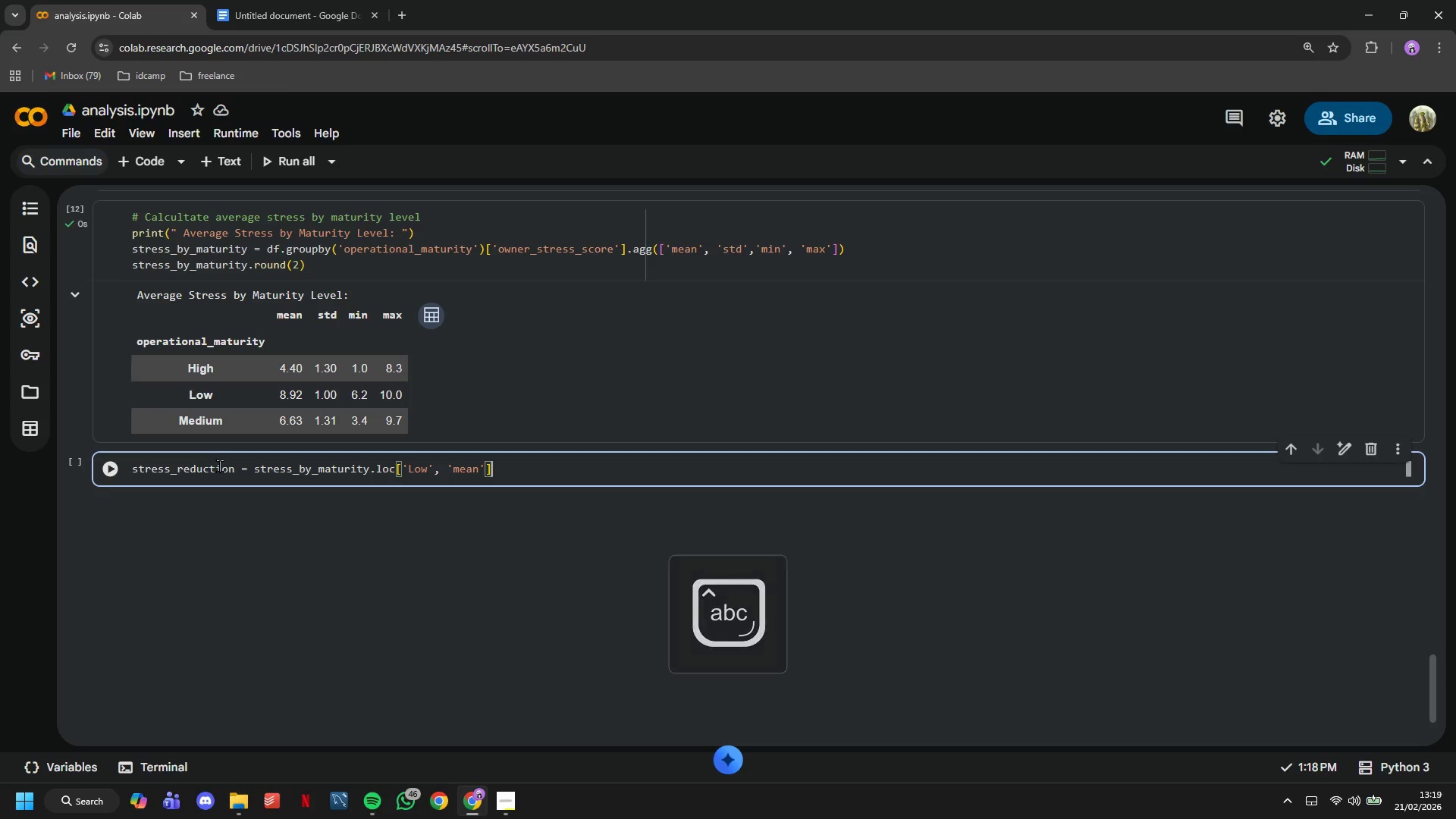 
key(ArrowRight)
 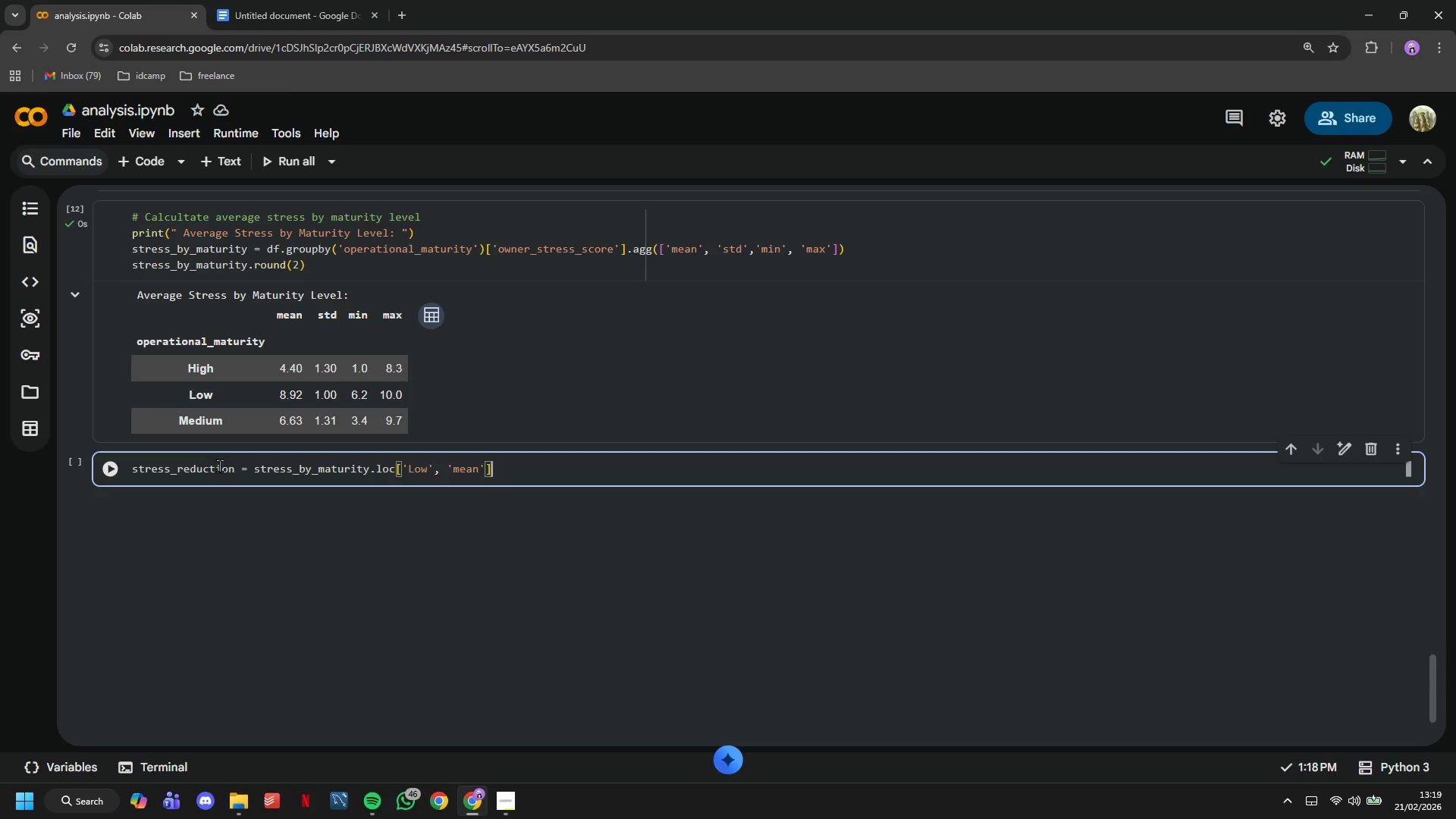 
type( - stress_by_)
 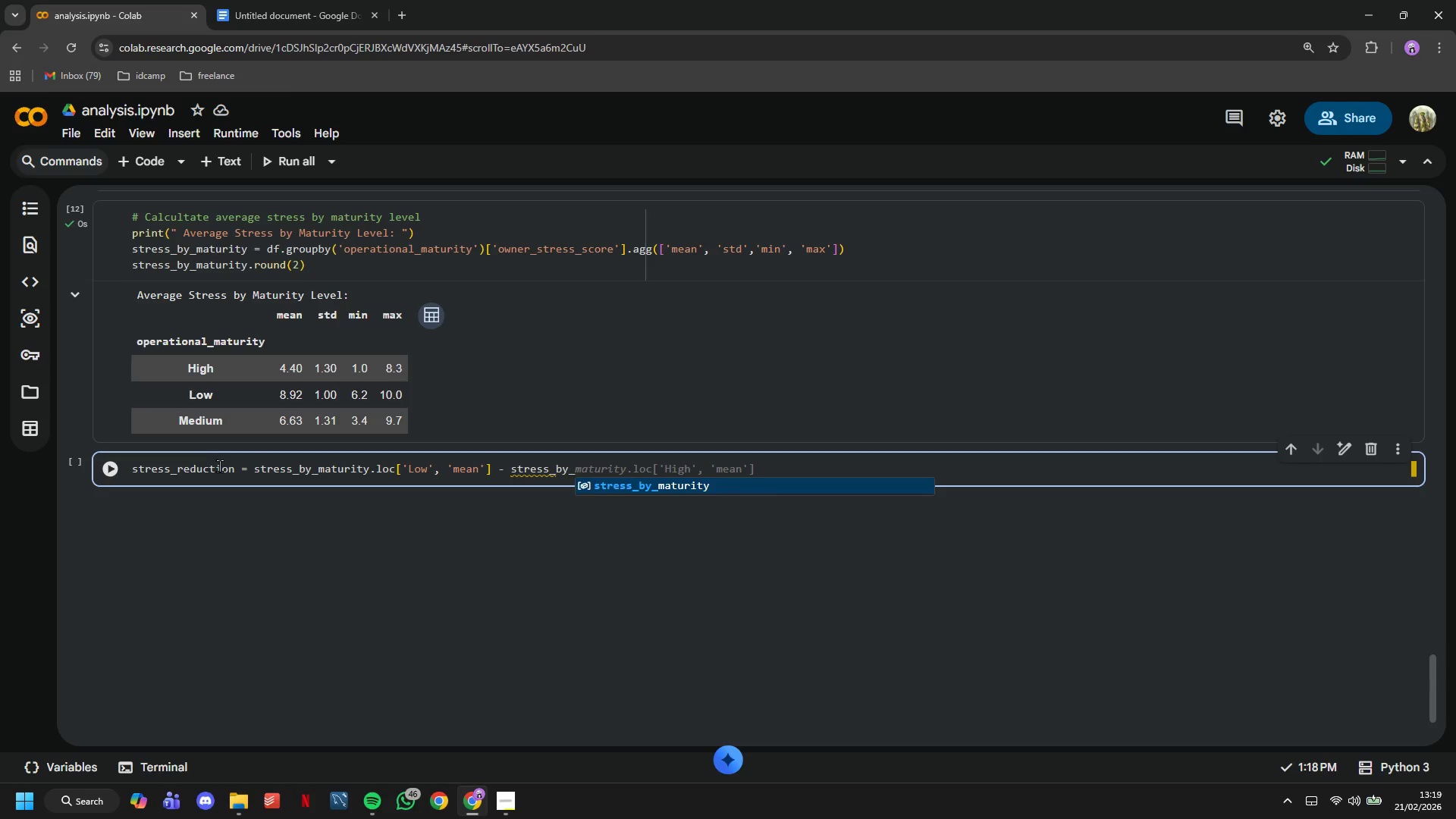 
wait(34.98)
 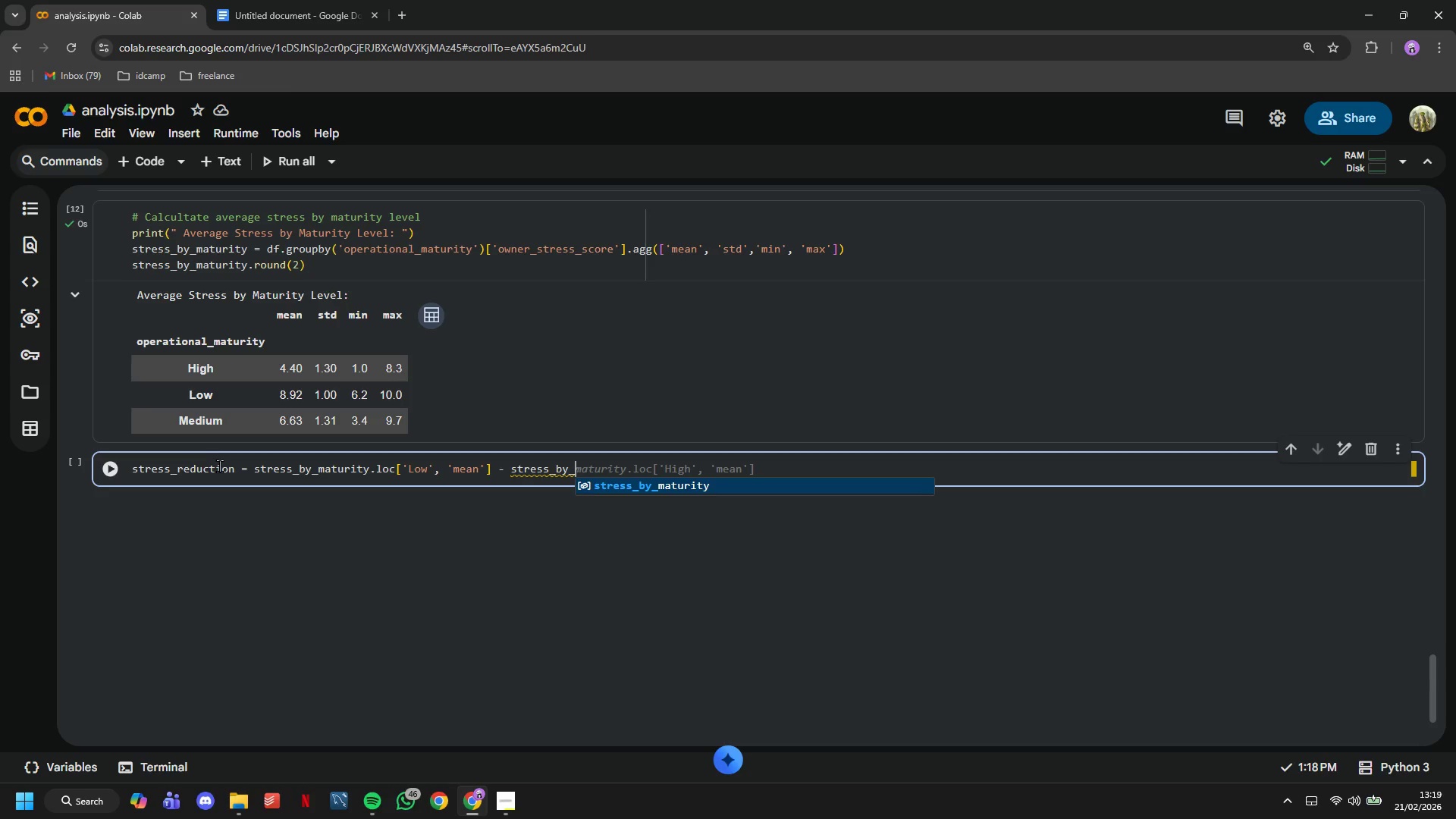 
type(maturity.loc['Higjh)
key(Backspace)
key(Backspace)
type(h)
 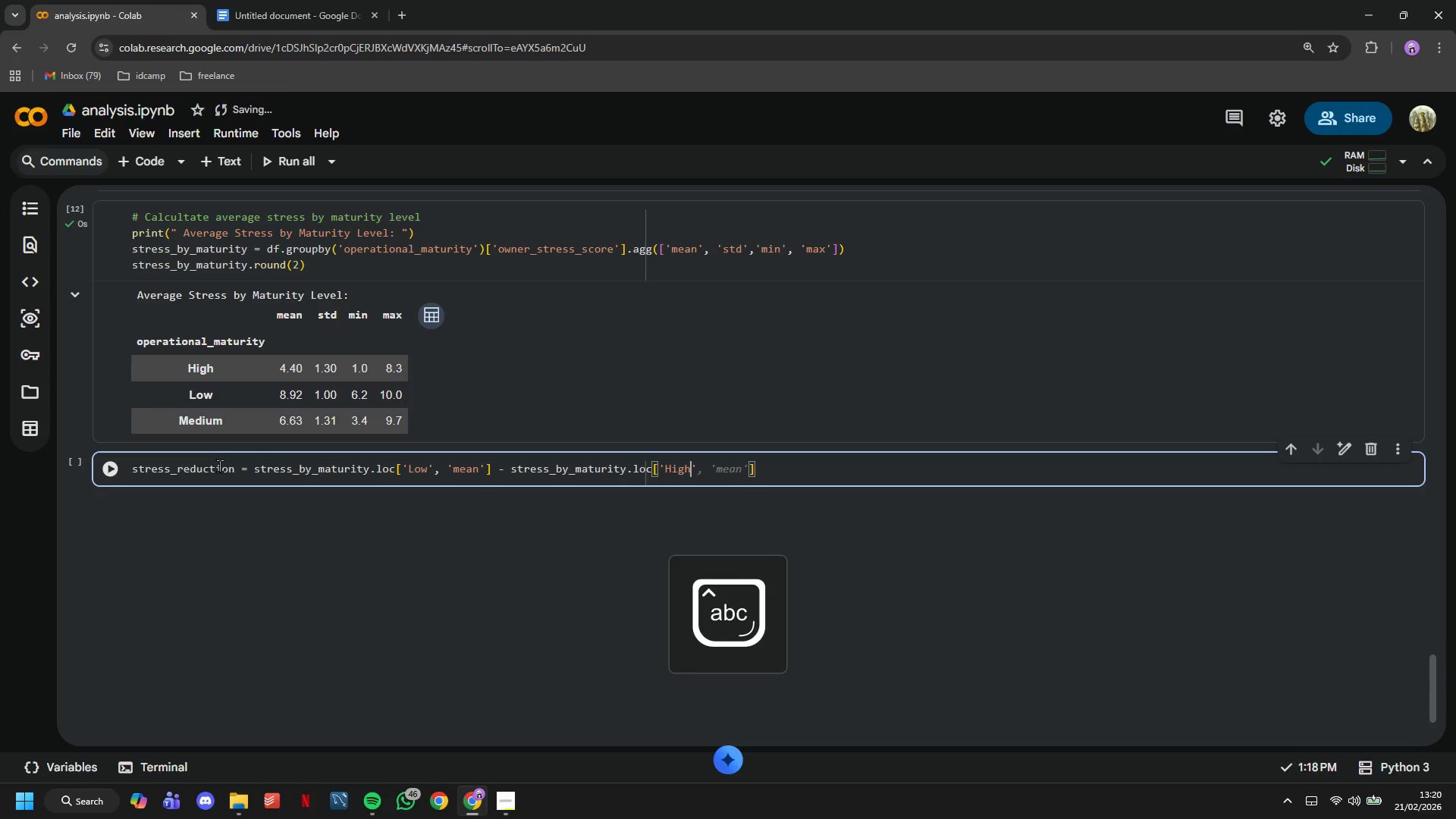 
key(ArrowRight)
 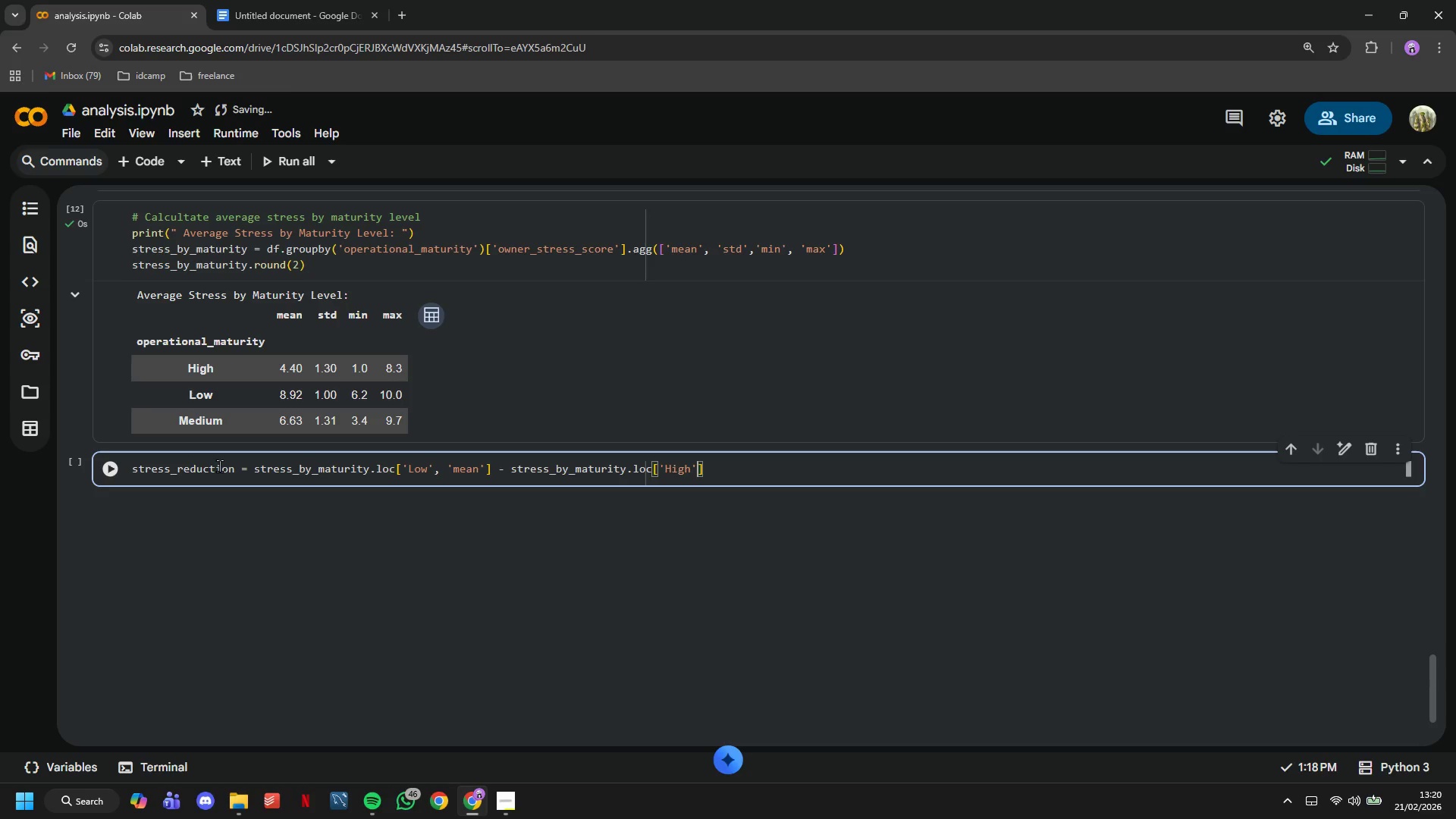 
type(, 'mean)
 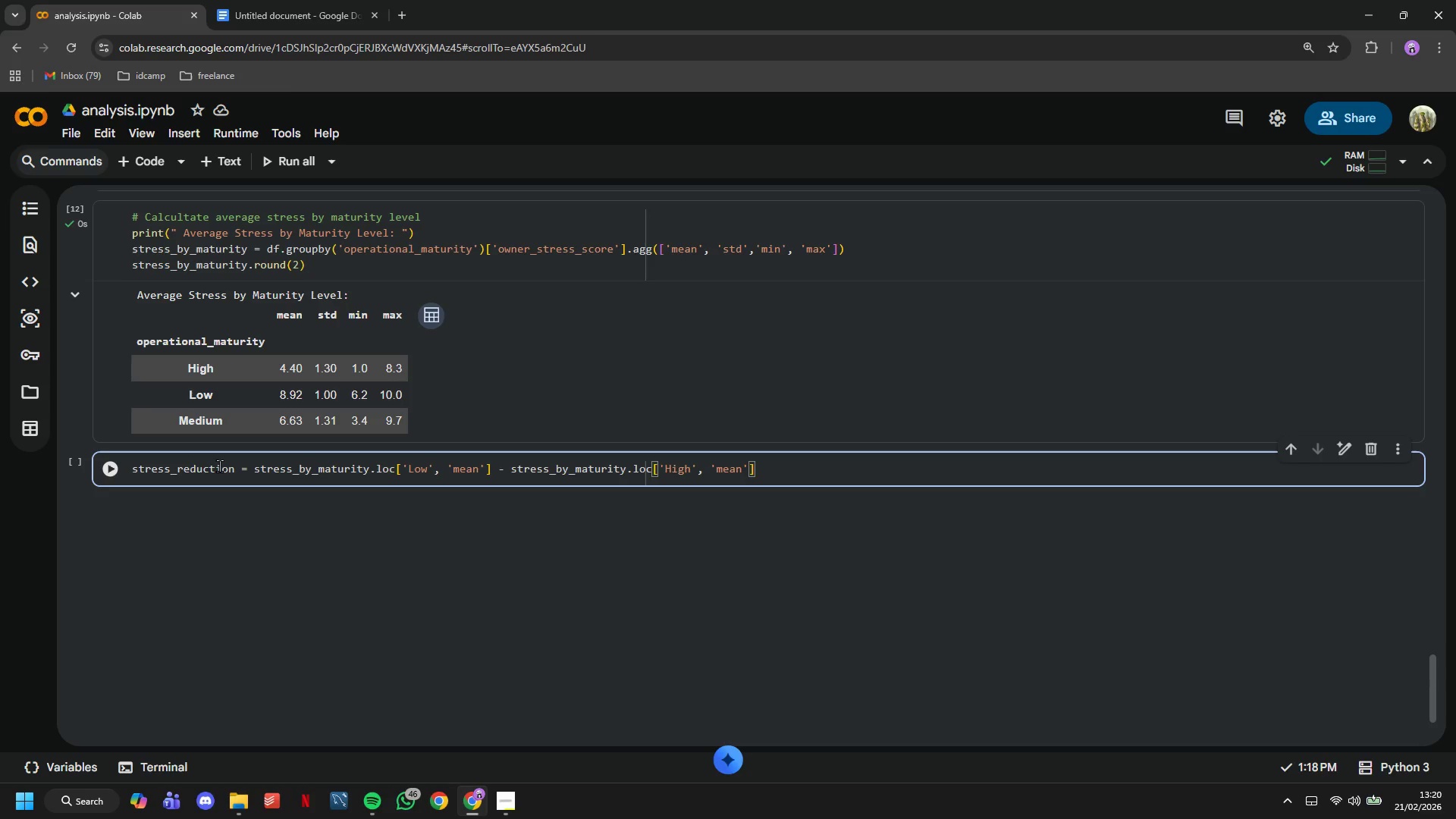 
key(ArrowRight)
 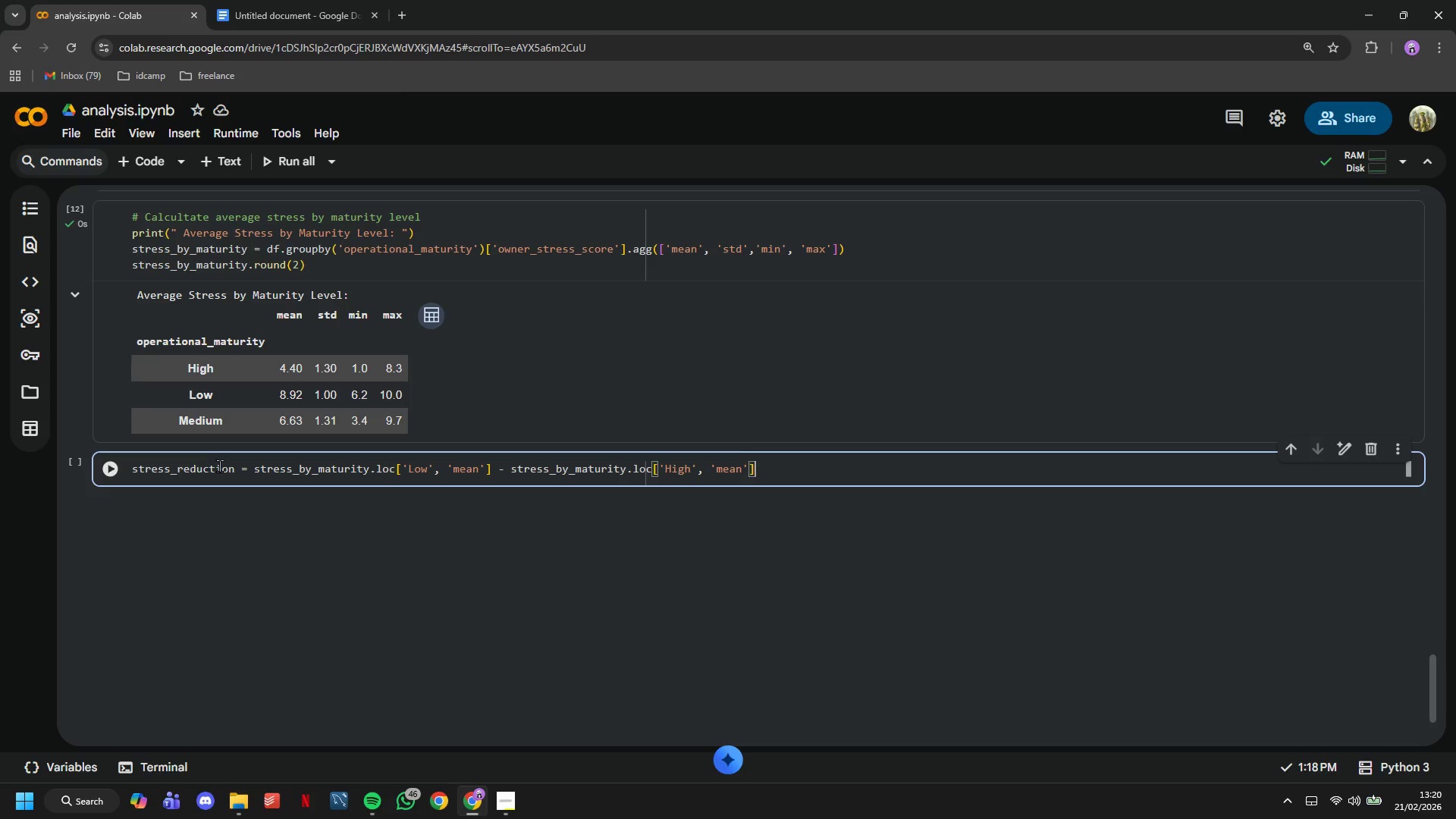 
key(ArrowRight)
 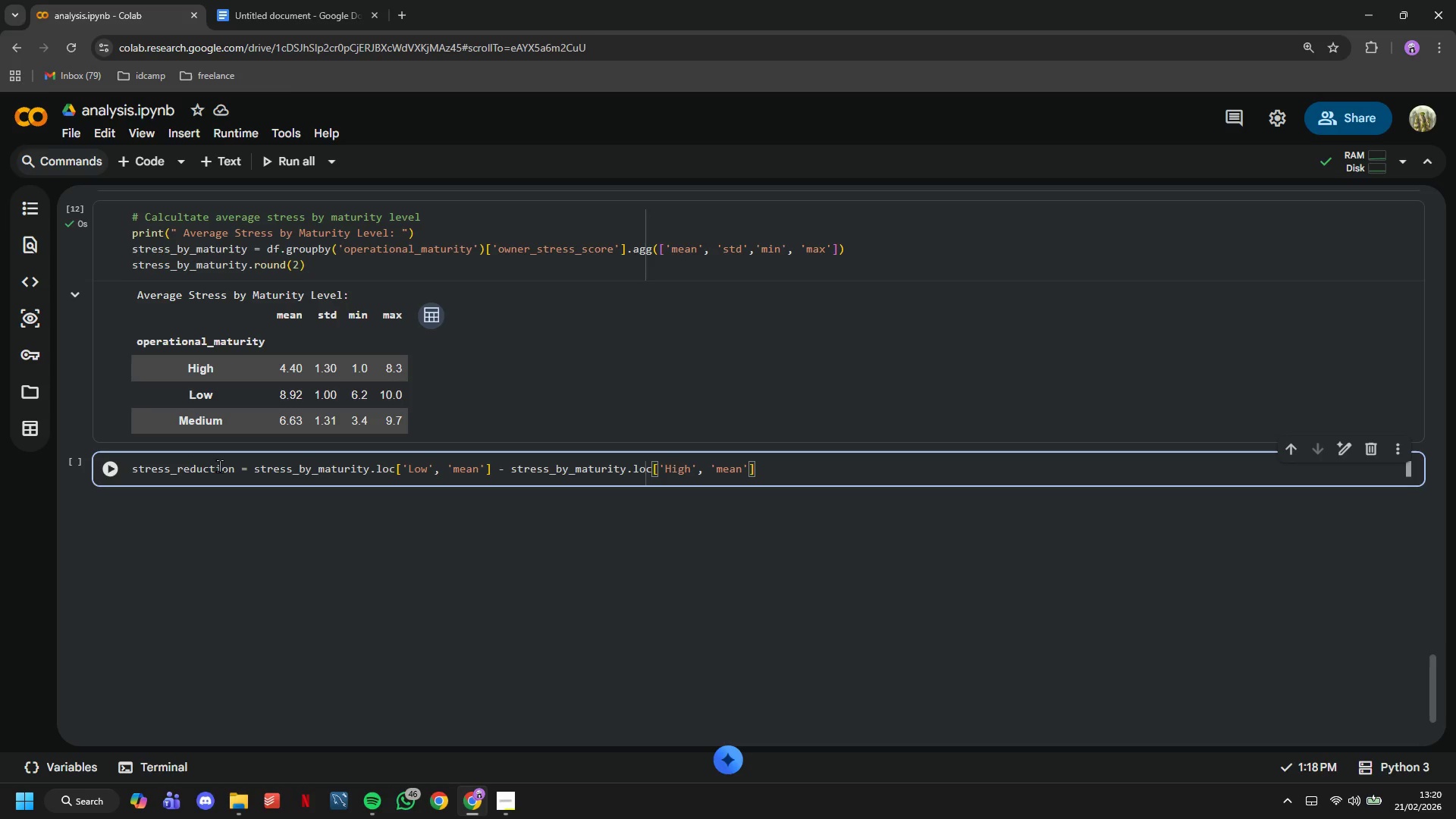 
key(Enter)
 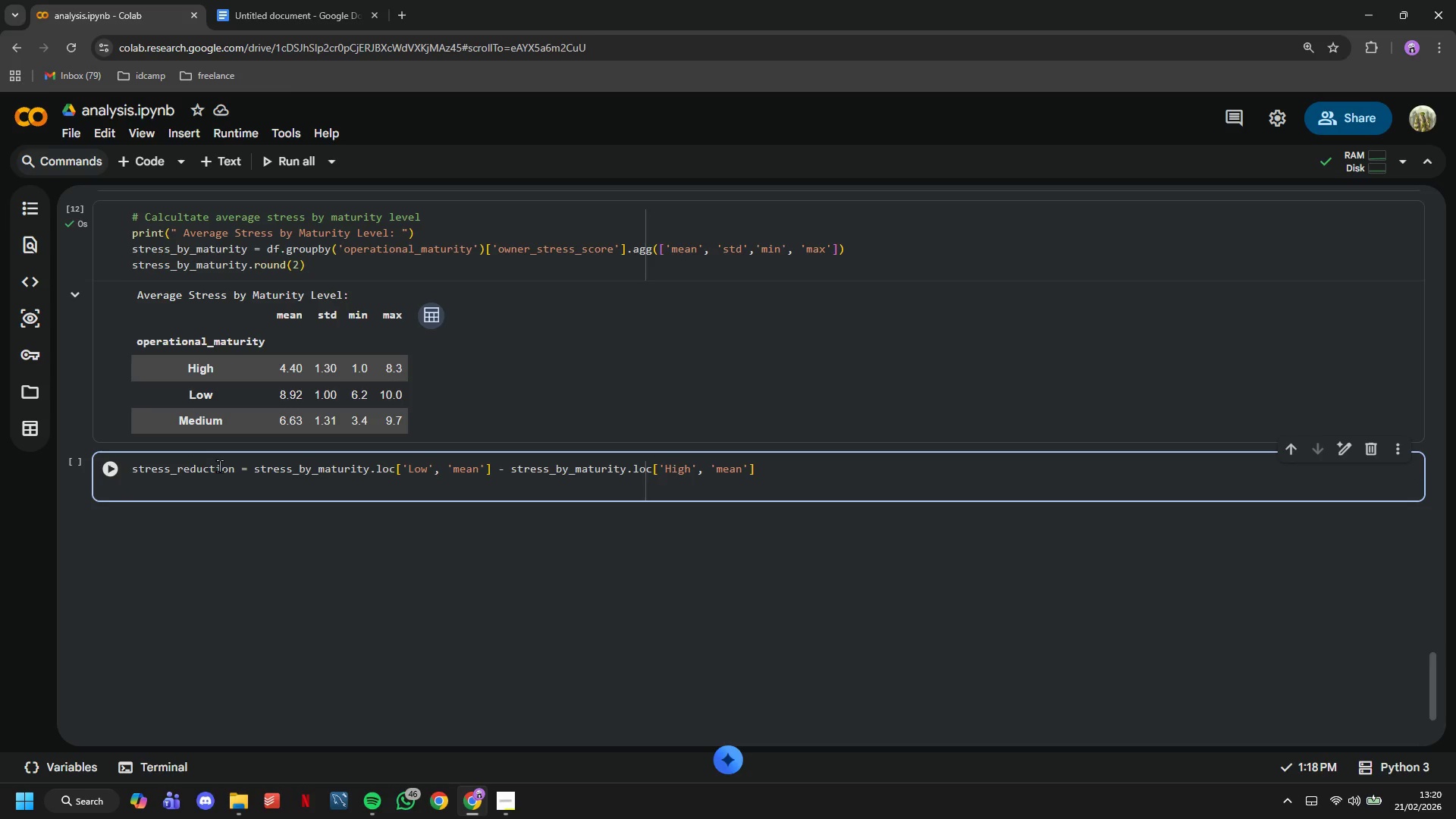 
type(print("KEY INSIGHT:)
 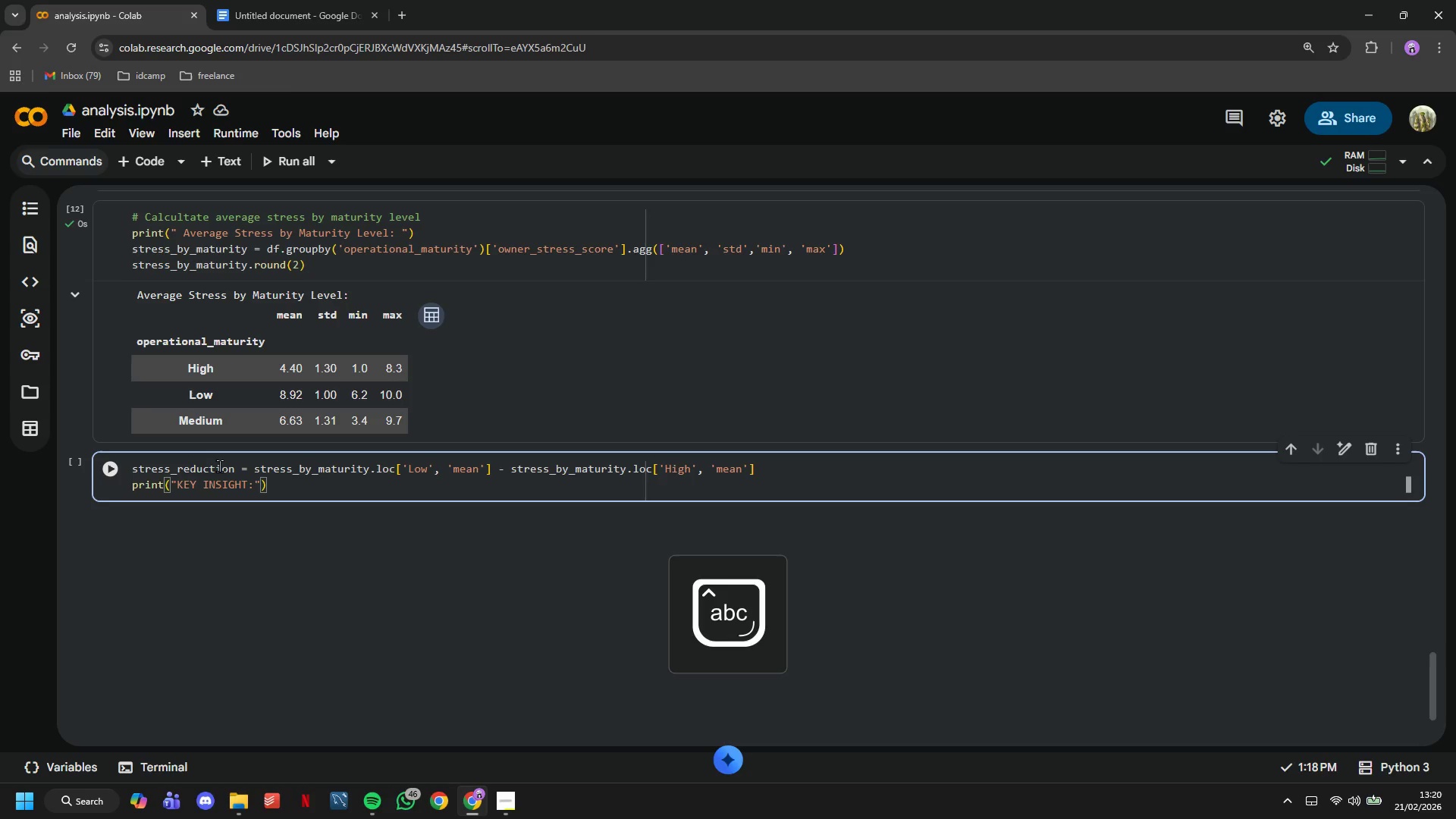 
 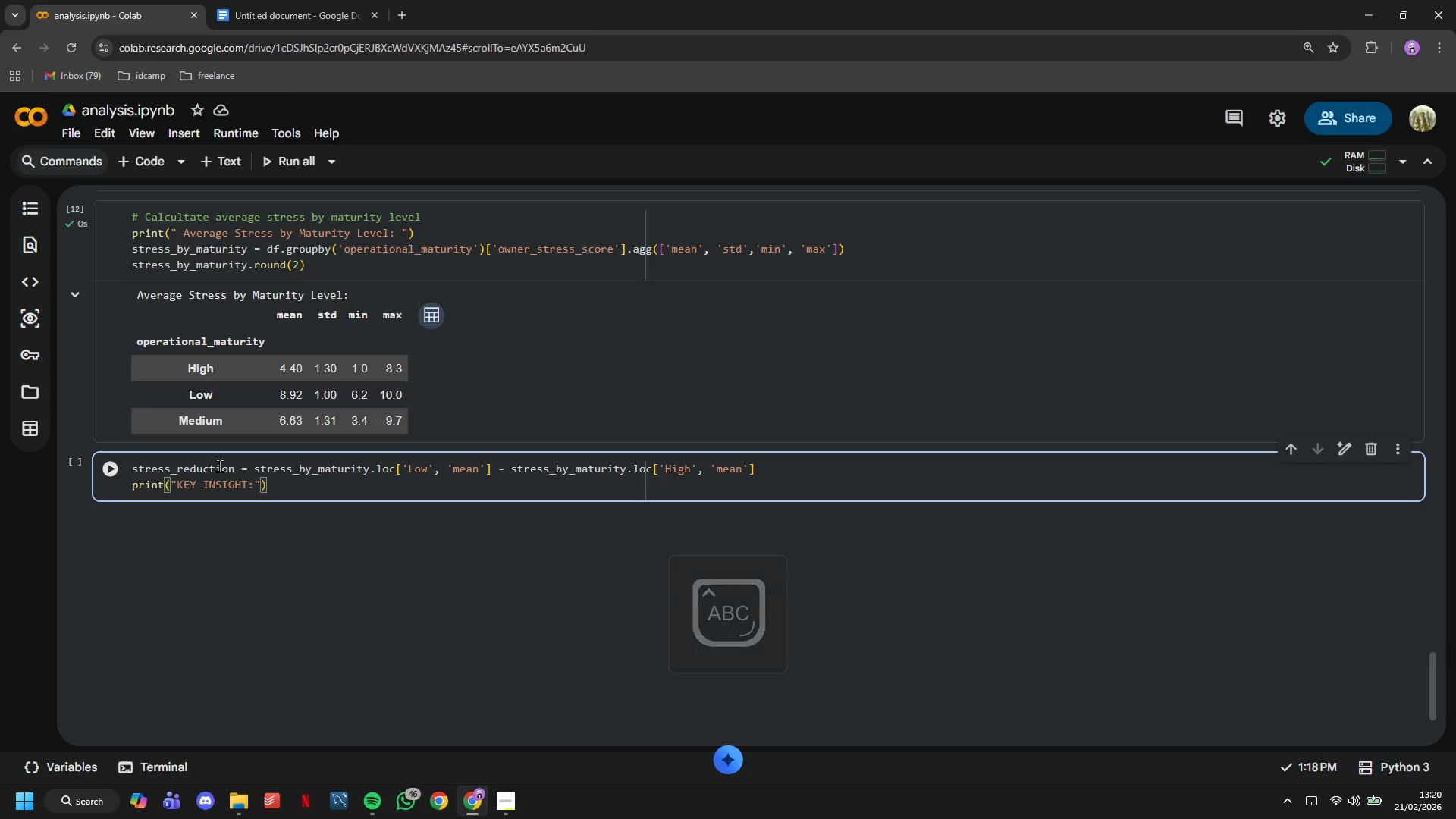 
key(ArrowRight)
 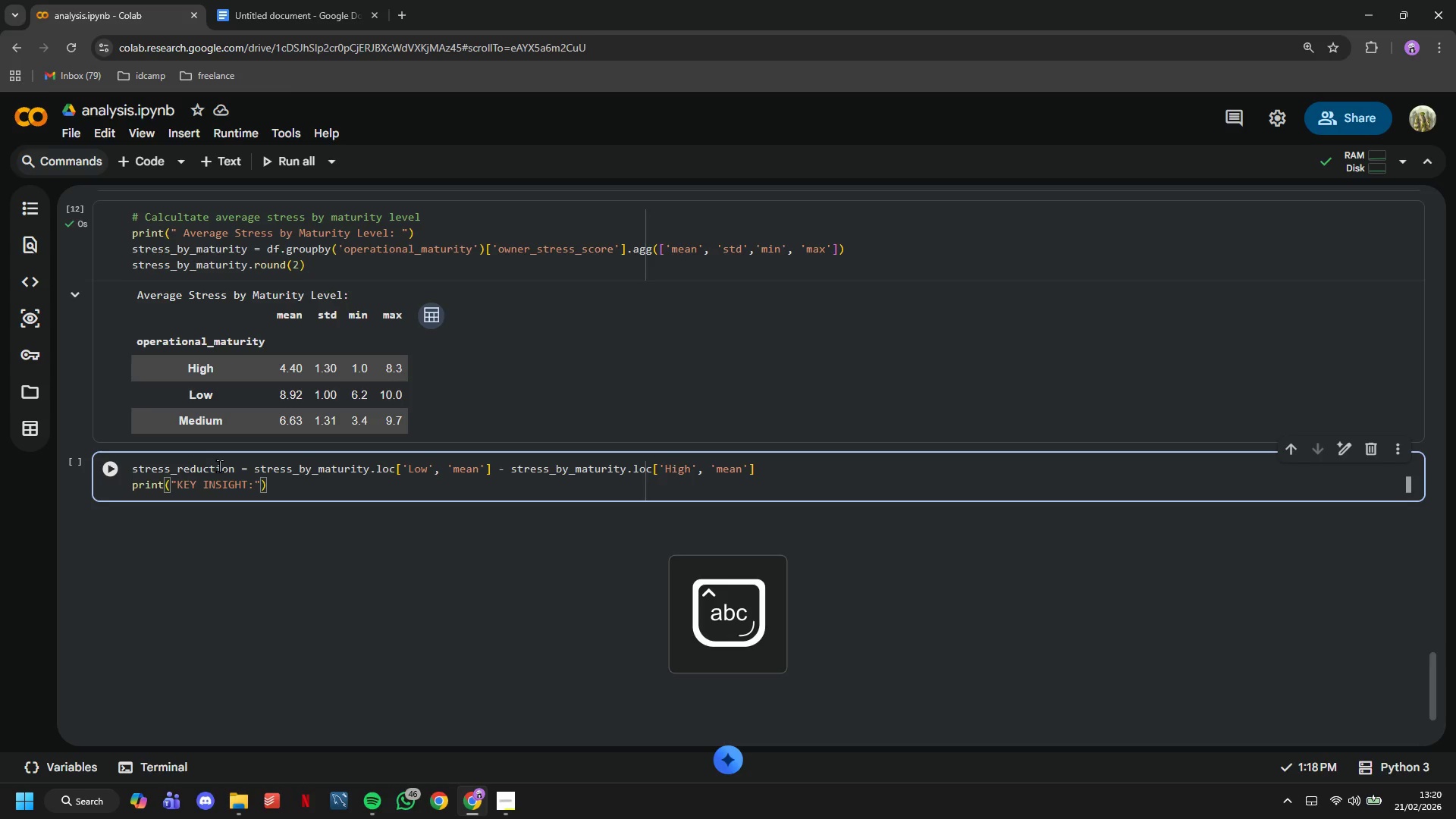 
key(ArrowLeft)
 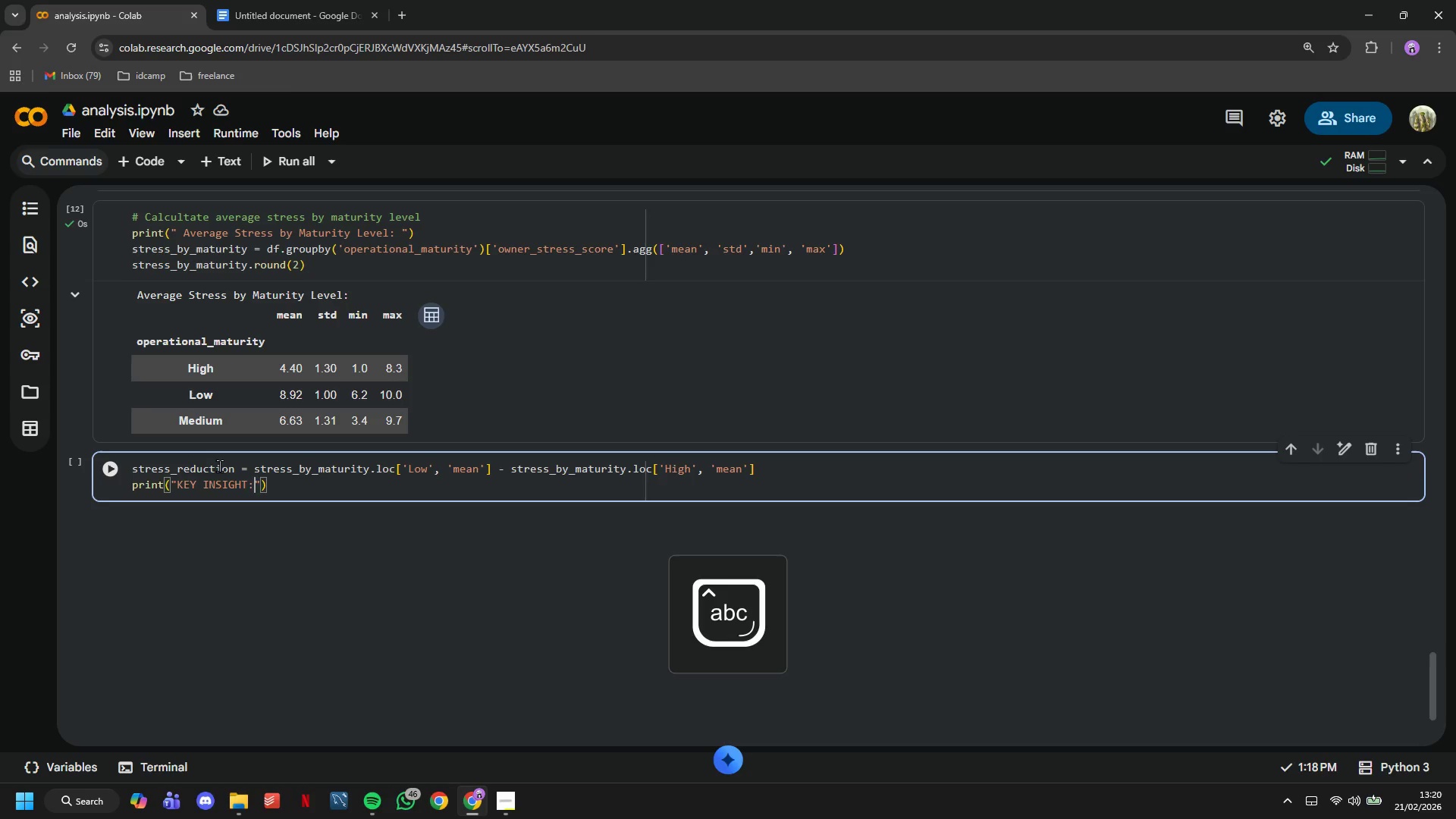 
key(Space)
 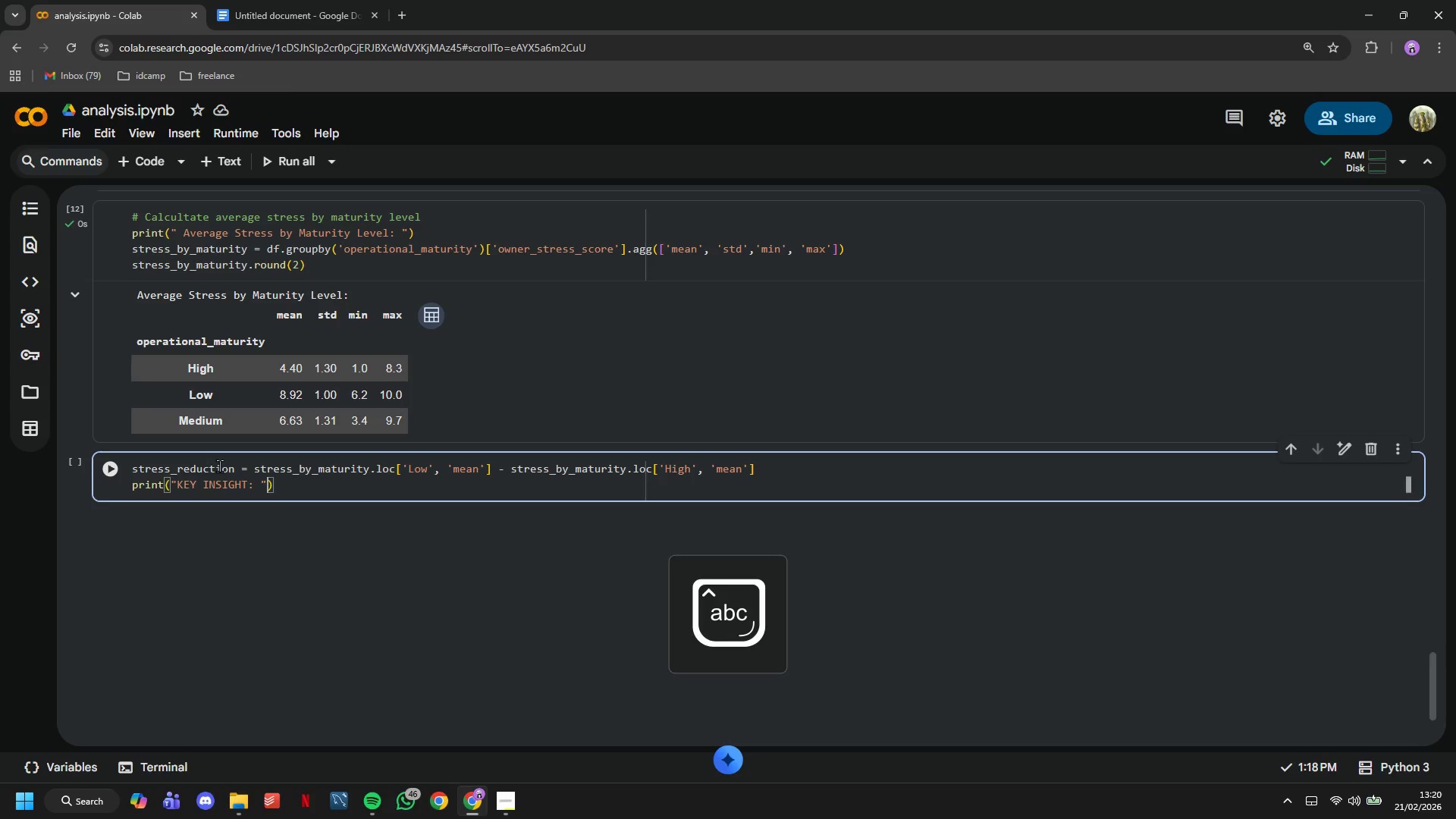 
key(ArrowRight)
 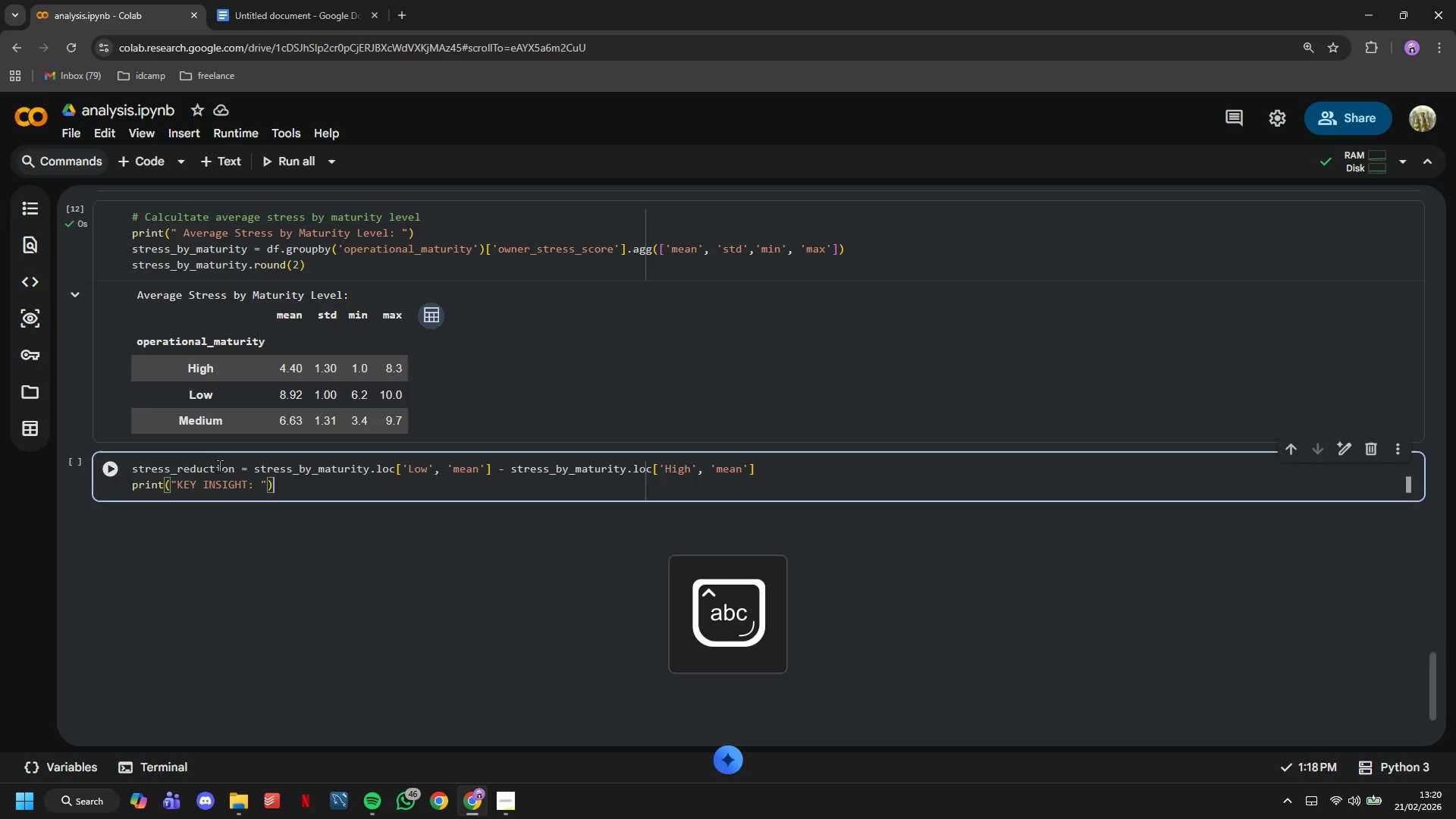 
key(ArrowRight)
 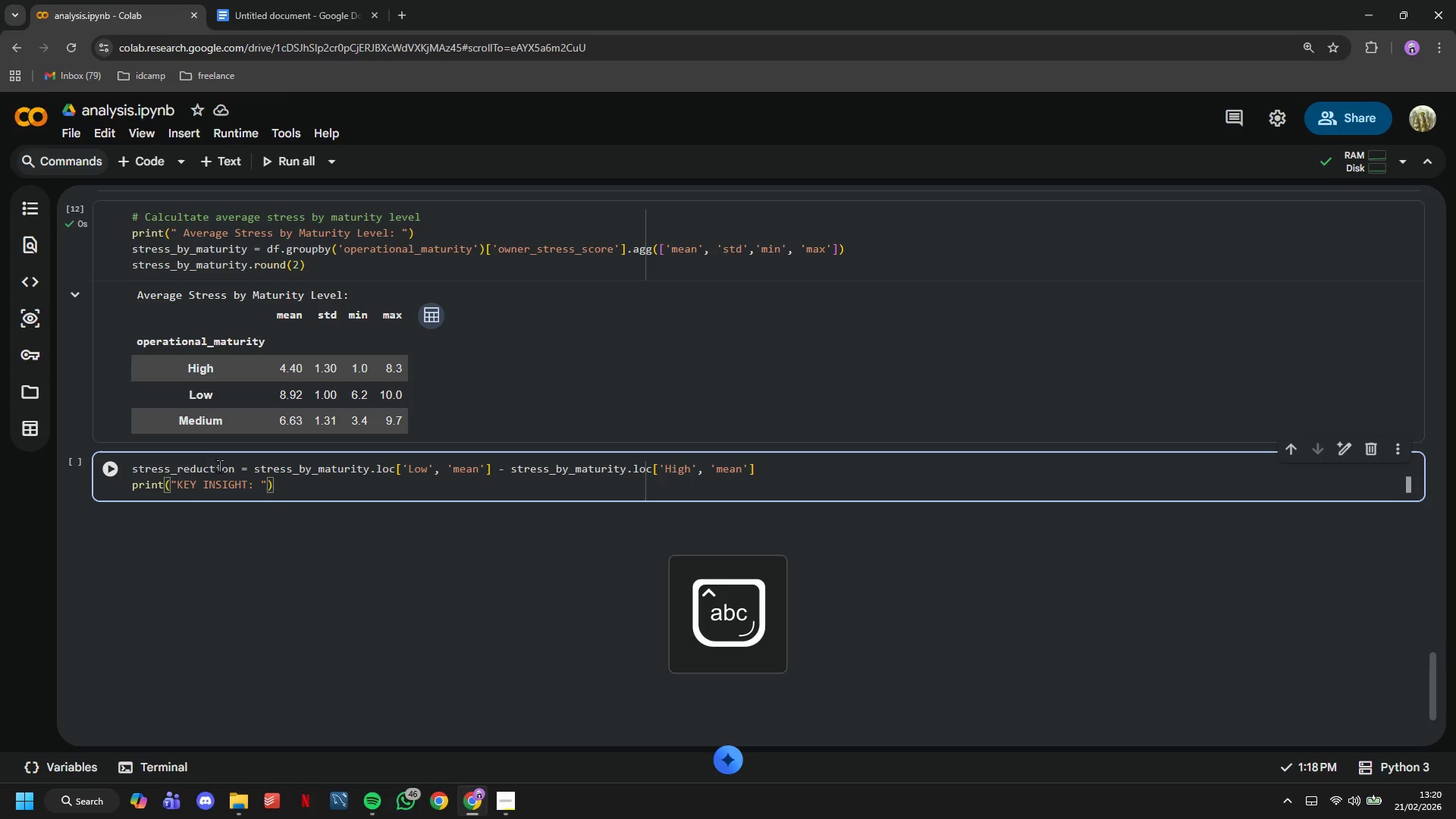 
key(Enter)
 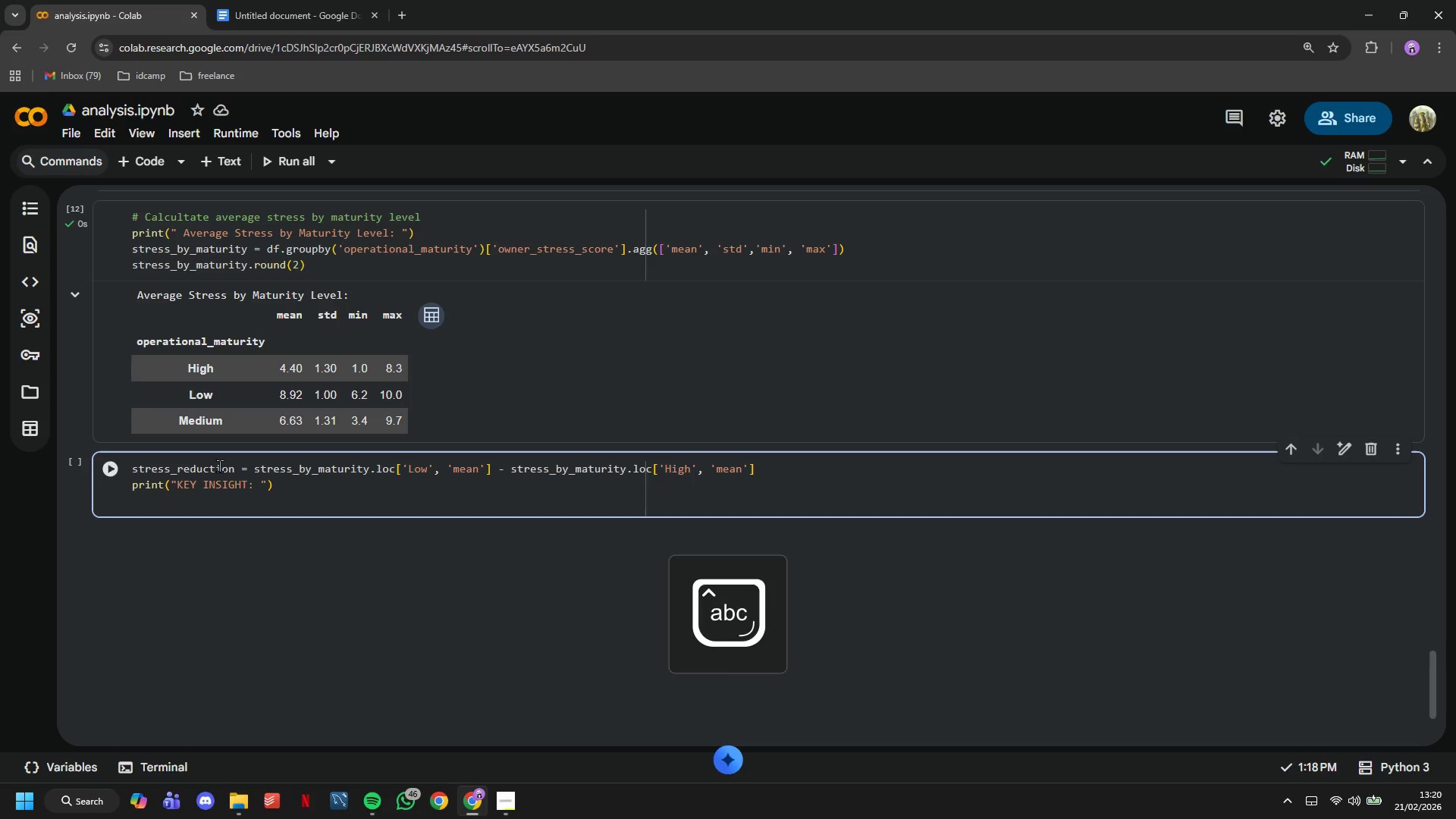 
type(print(f"Moving from Low to High maturity reduces stress by {stress_reduction:.1f)
 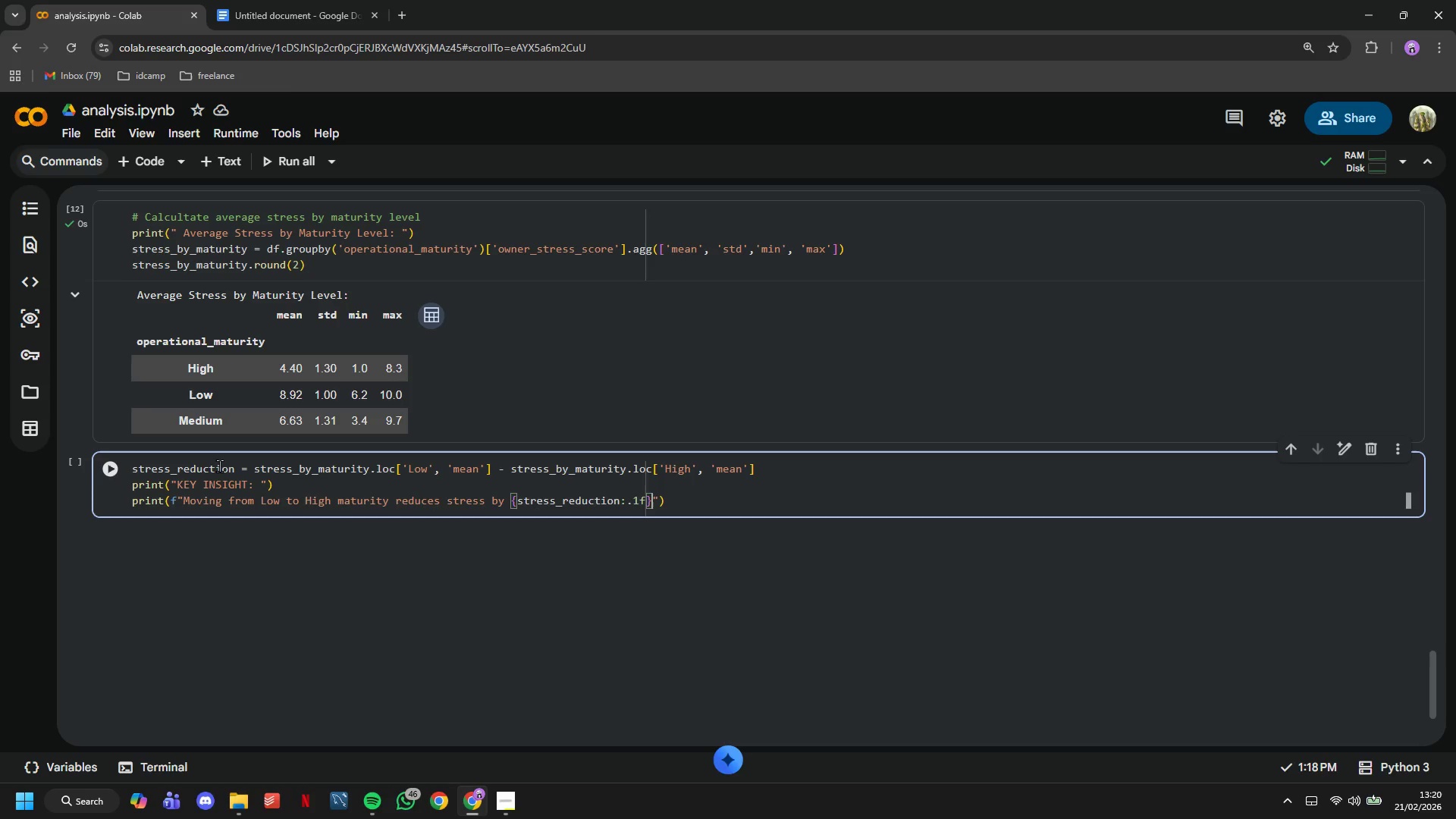 
 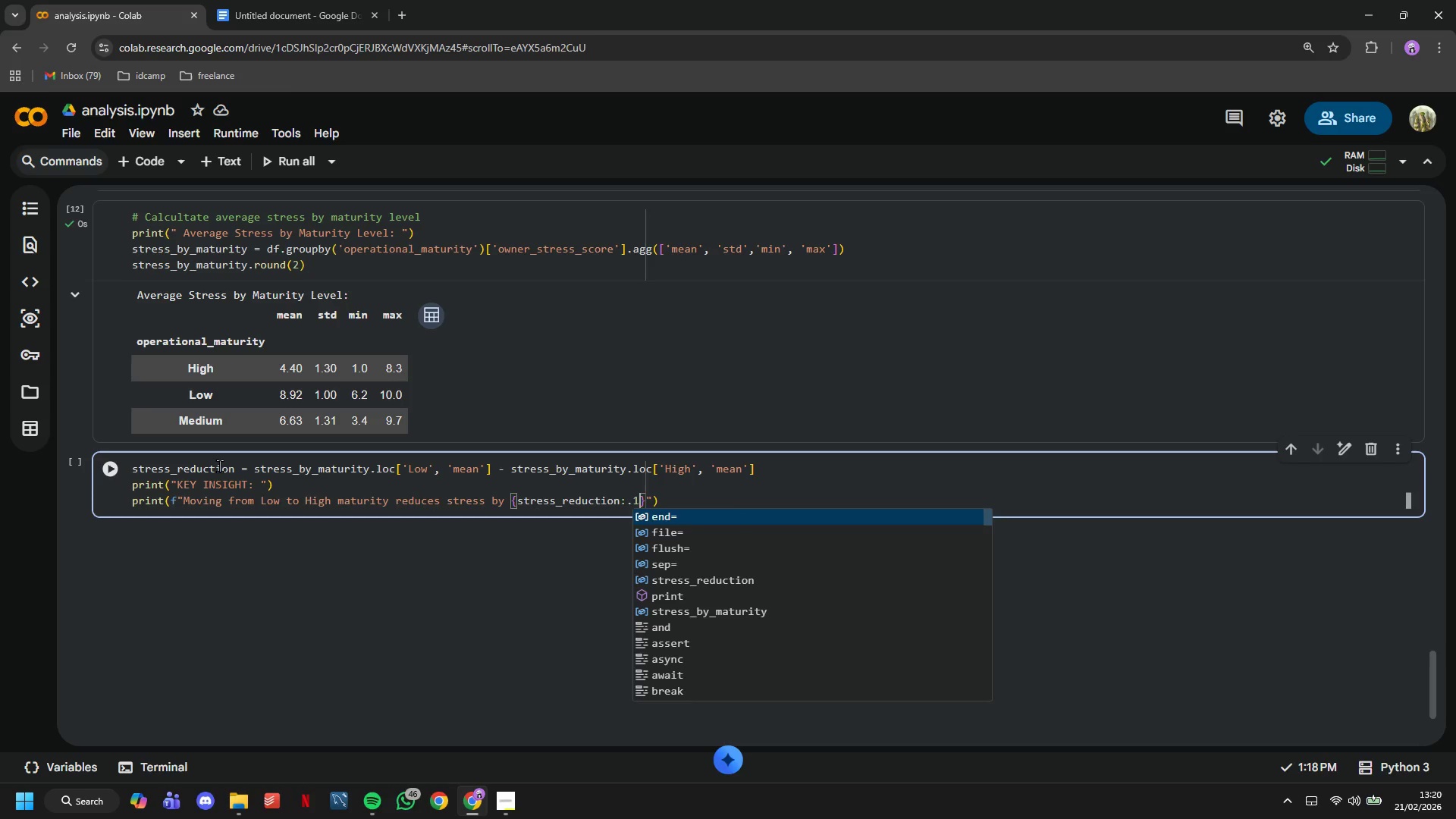 
key(ArrowRight)
 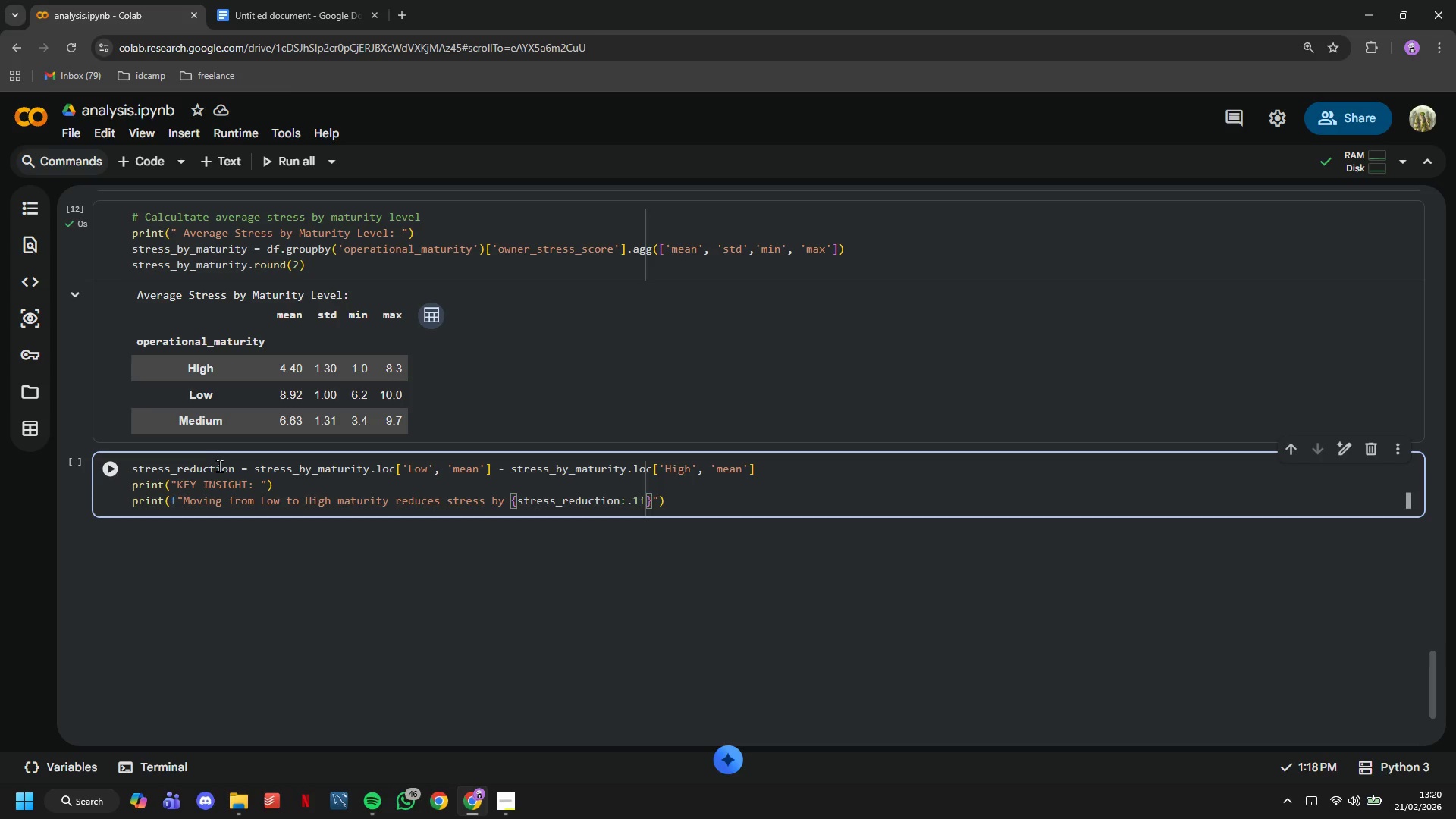 
type( points)
 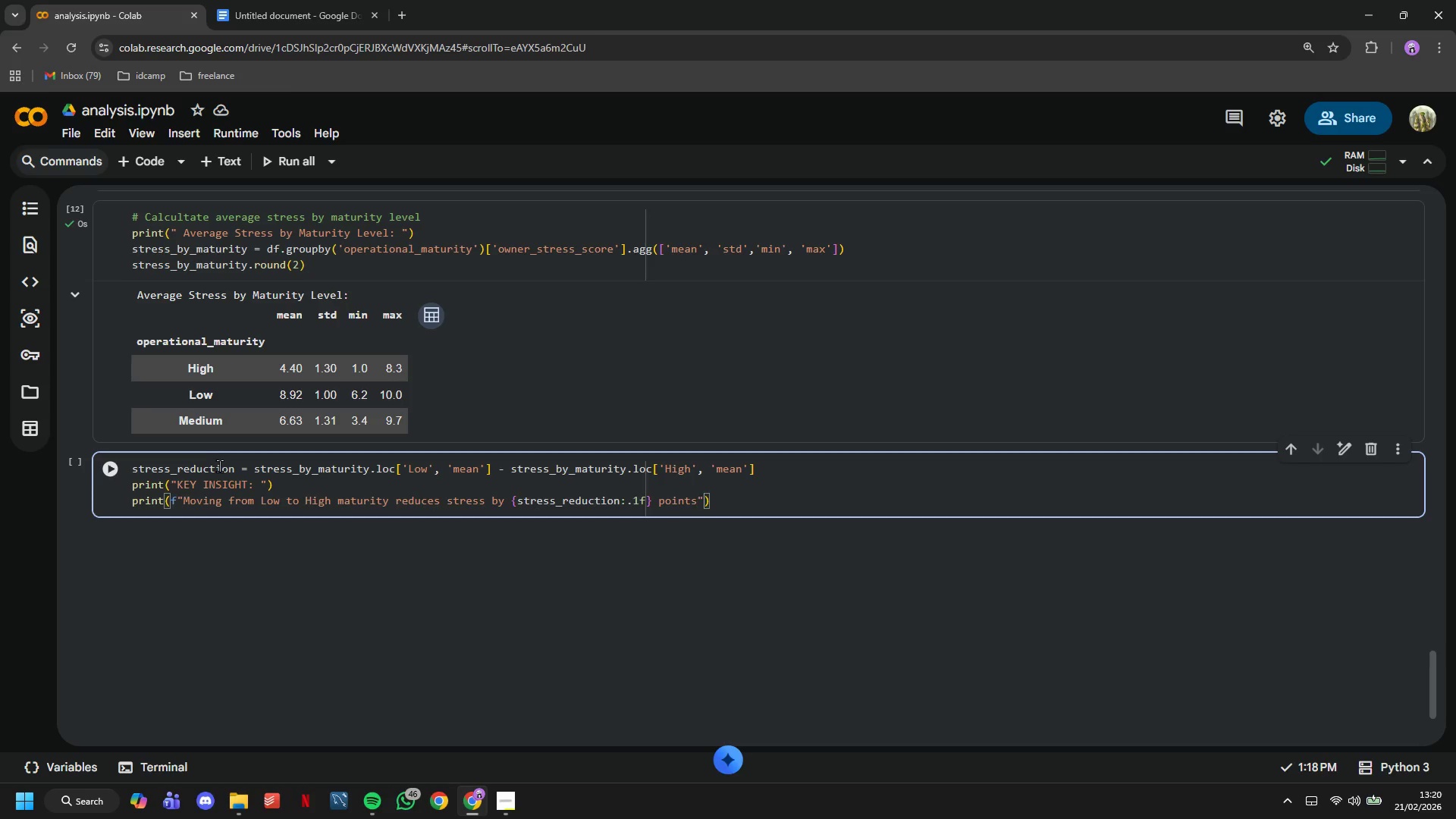 
key(ArrowRight)
 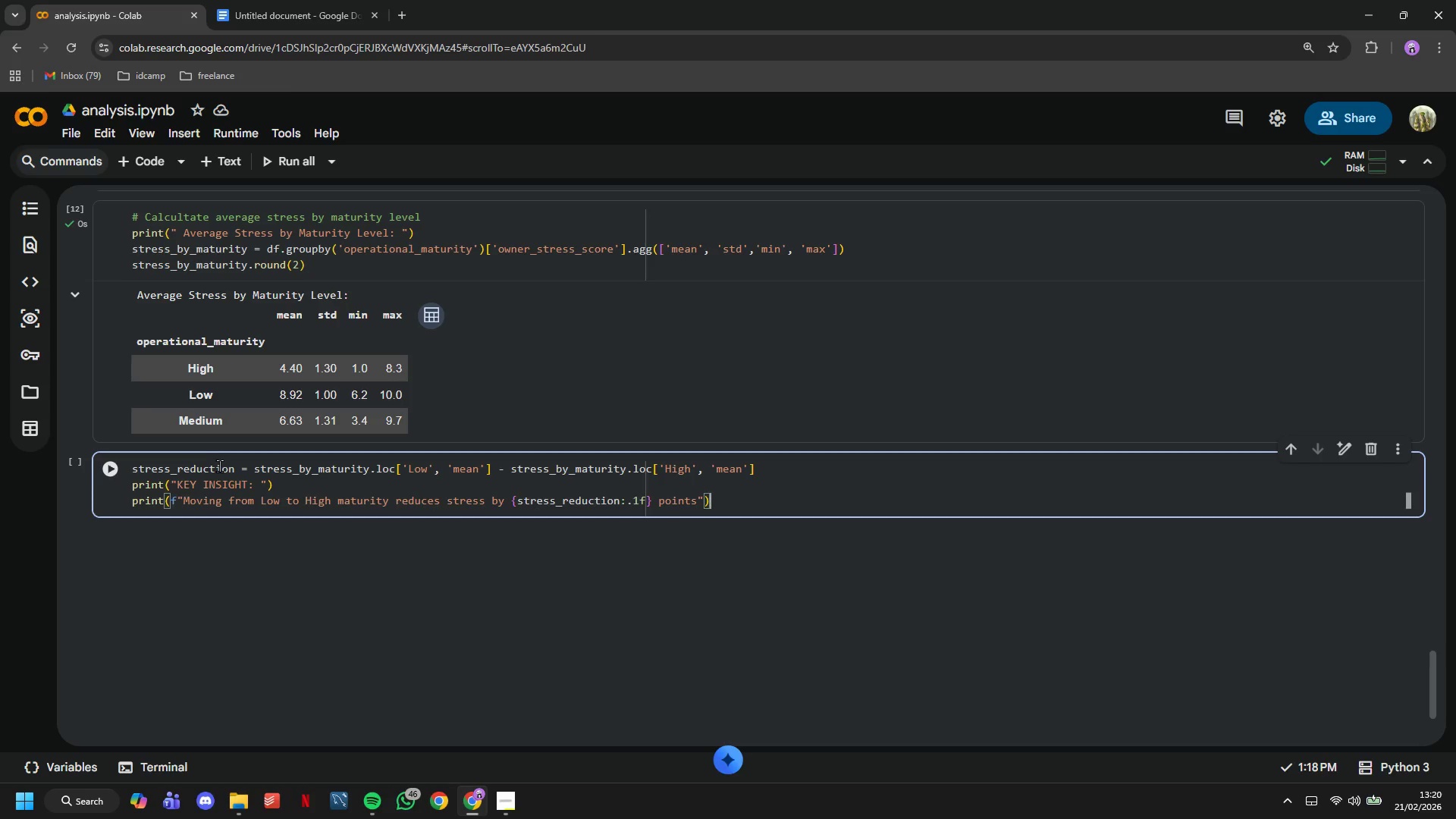 
key(ArrowRight)
 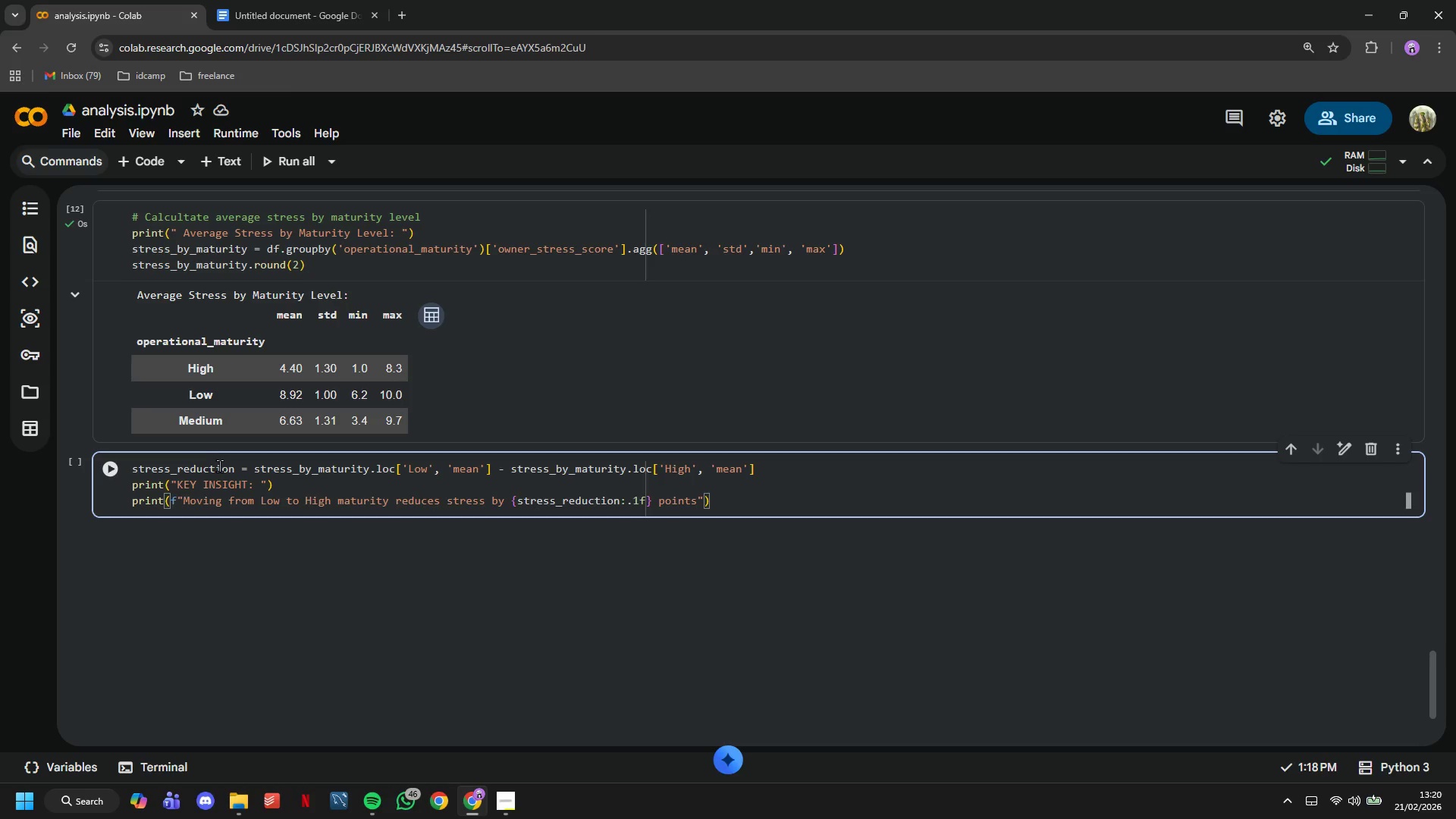 
key(Enter)
 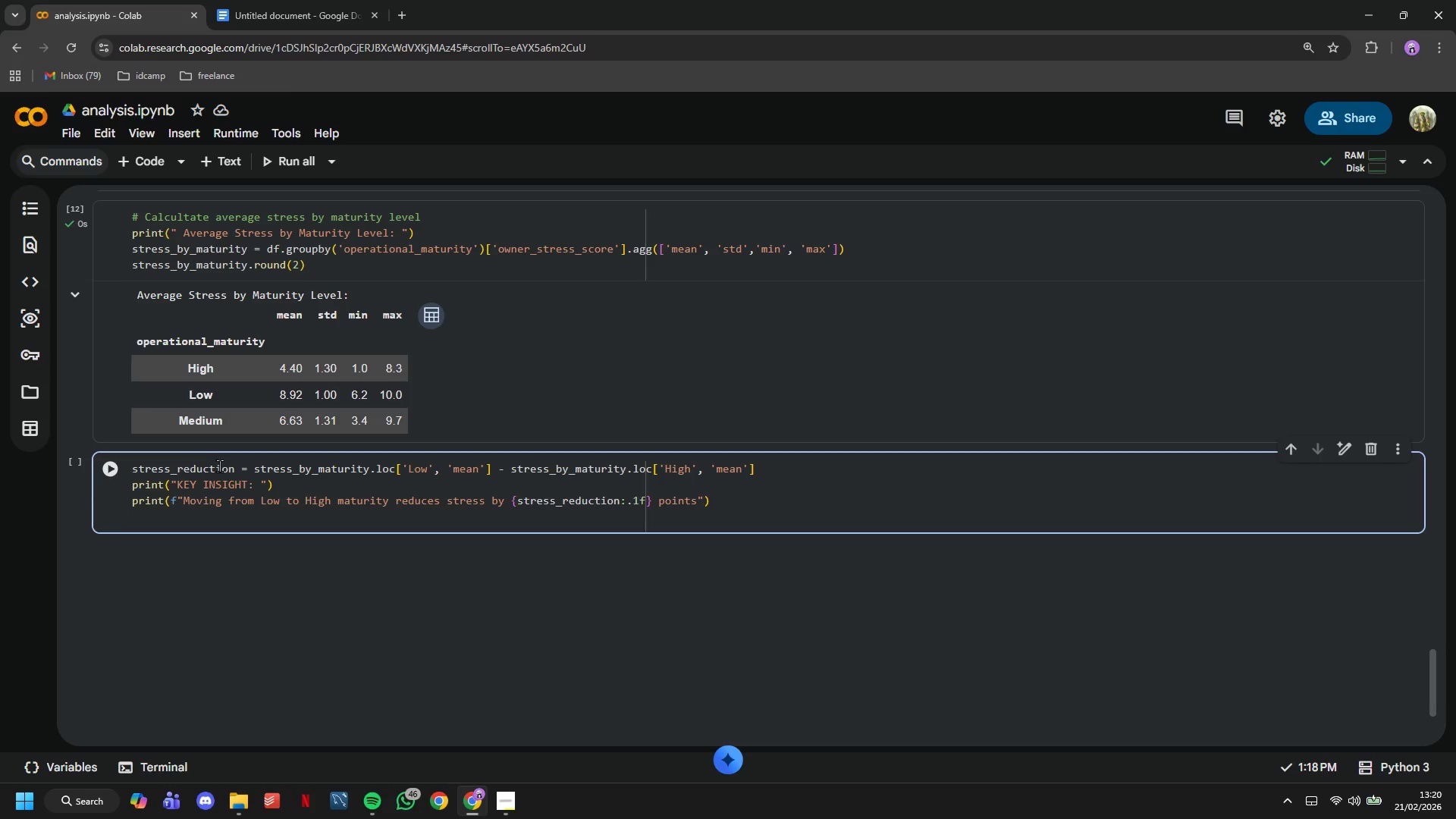 
type(print(f" That's a {stress_reduction/stress_by_maturity.loc['Low)
 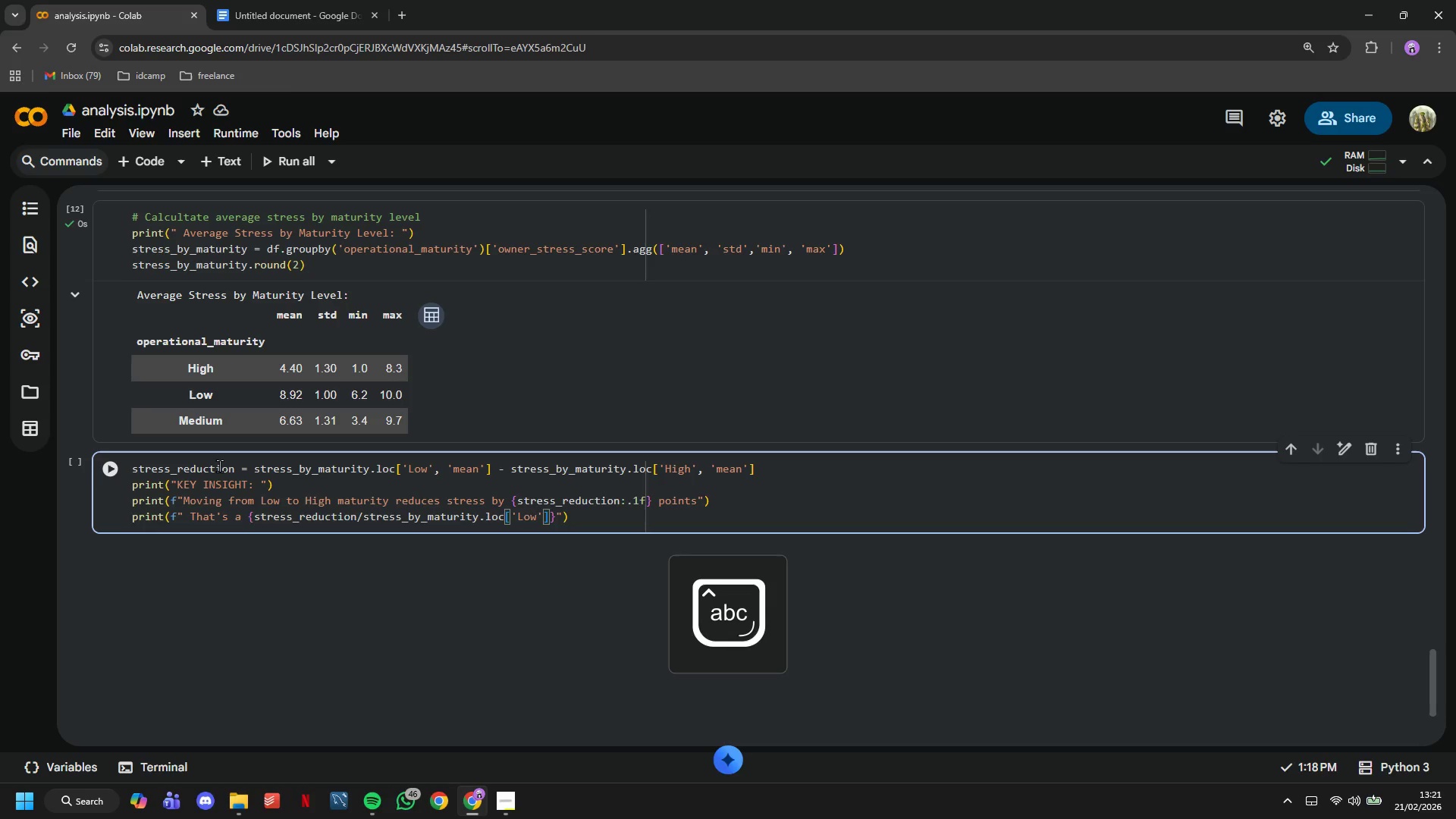 
 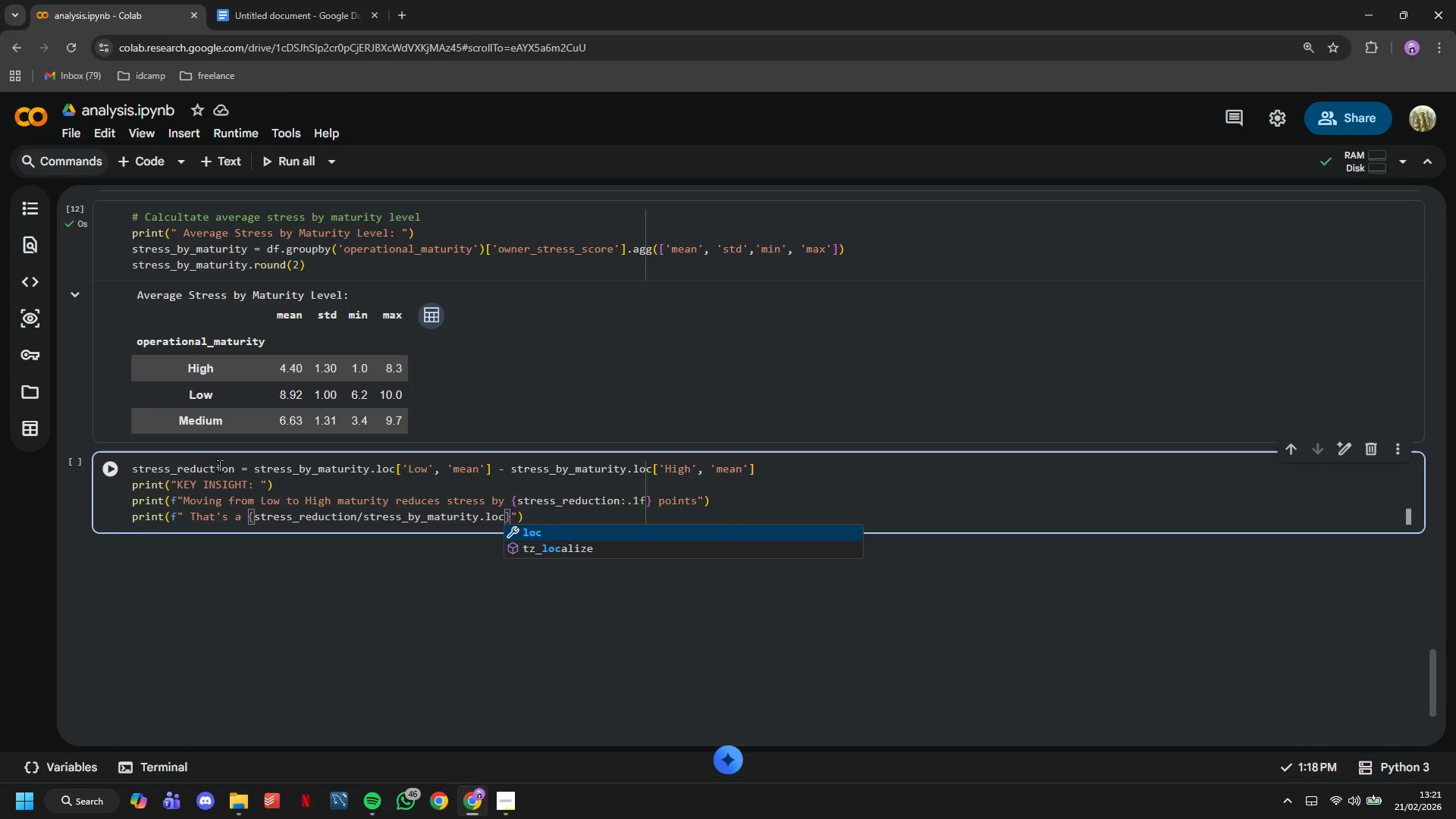 
key(ArrowRight)
 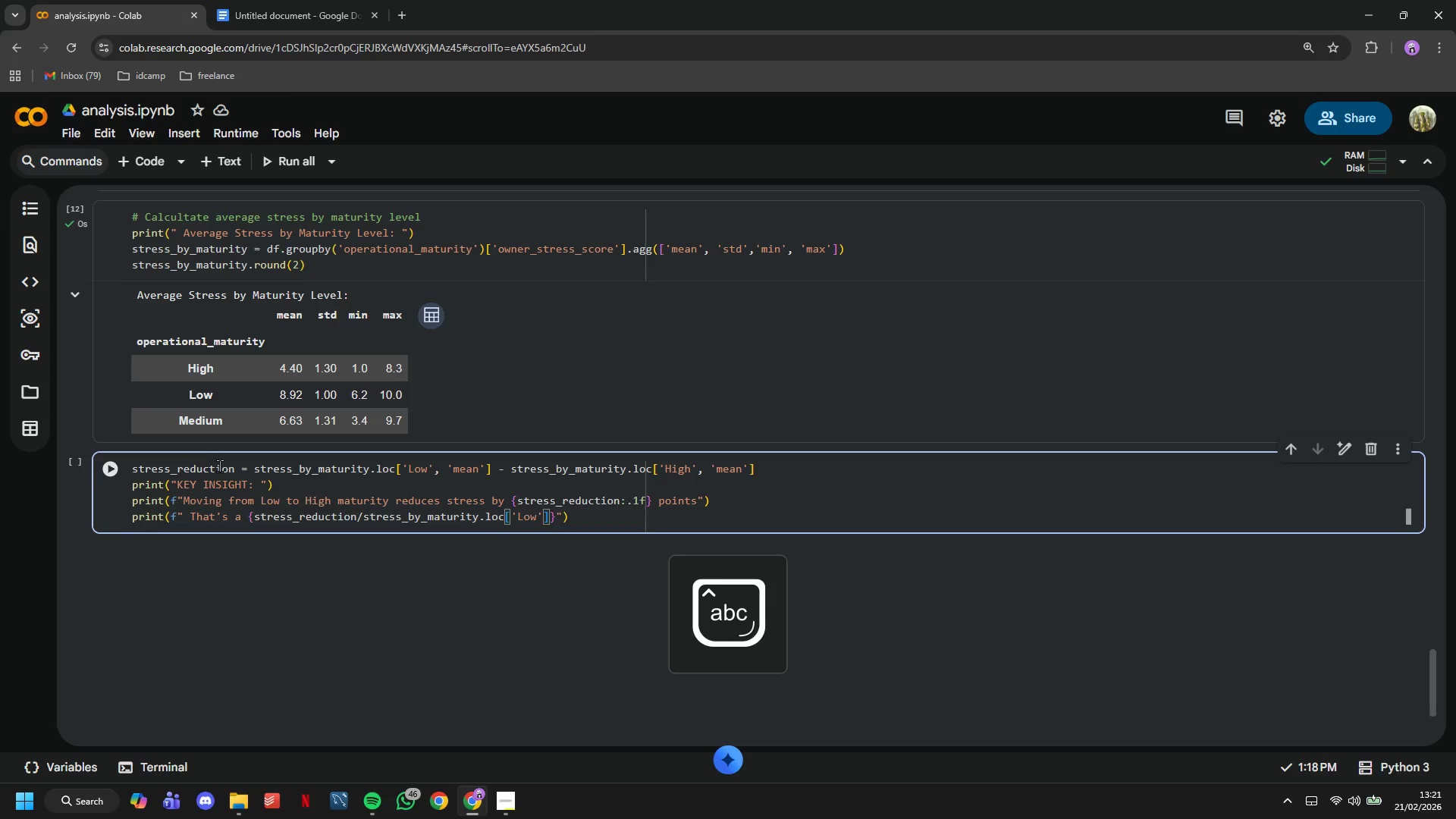 
type(, 'mean)
 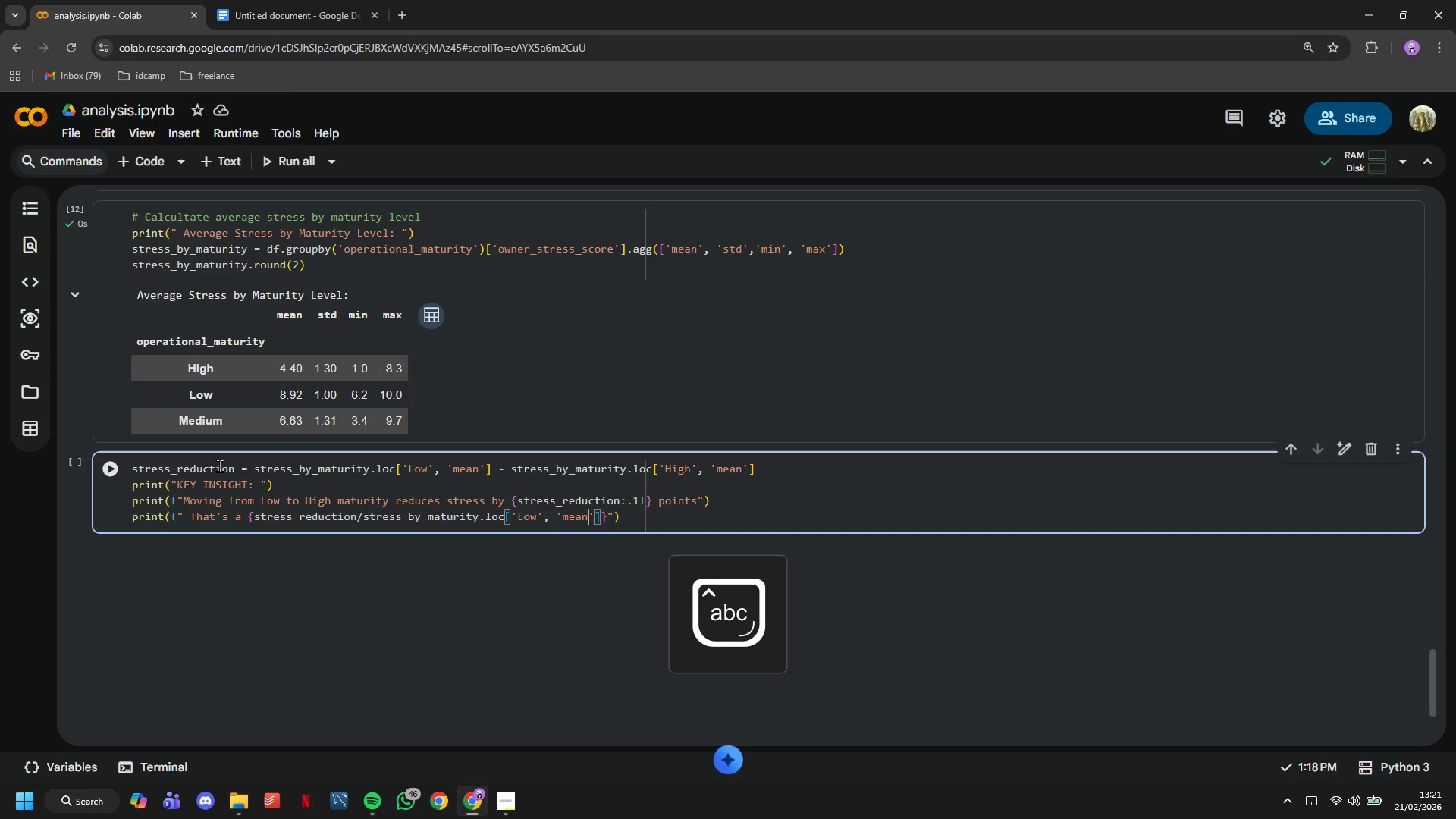 
key(ArrowRight)
 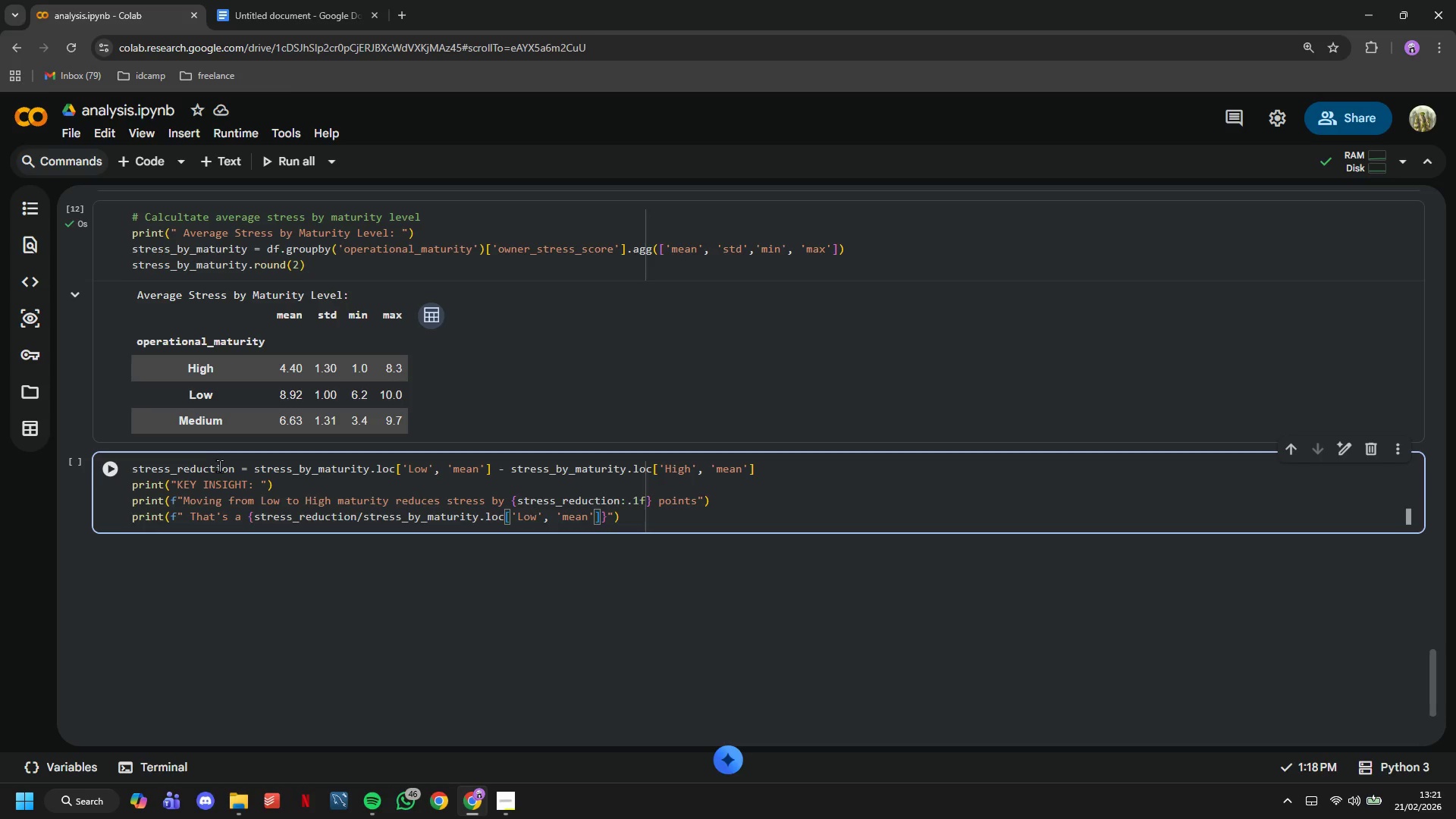 
key(ArrowRight)
 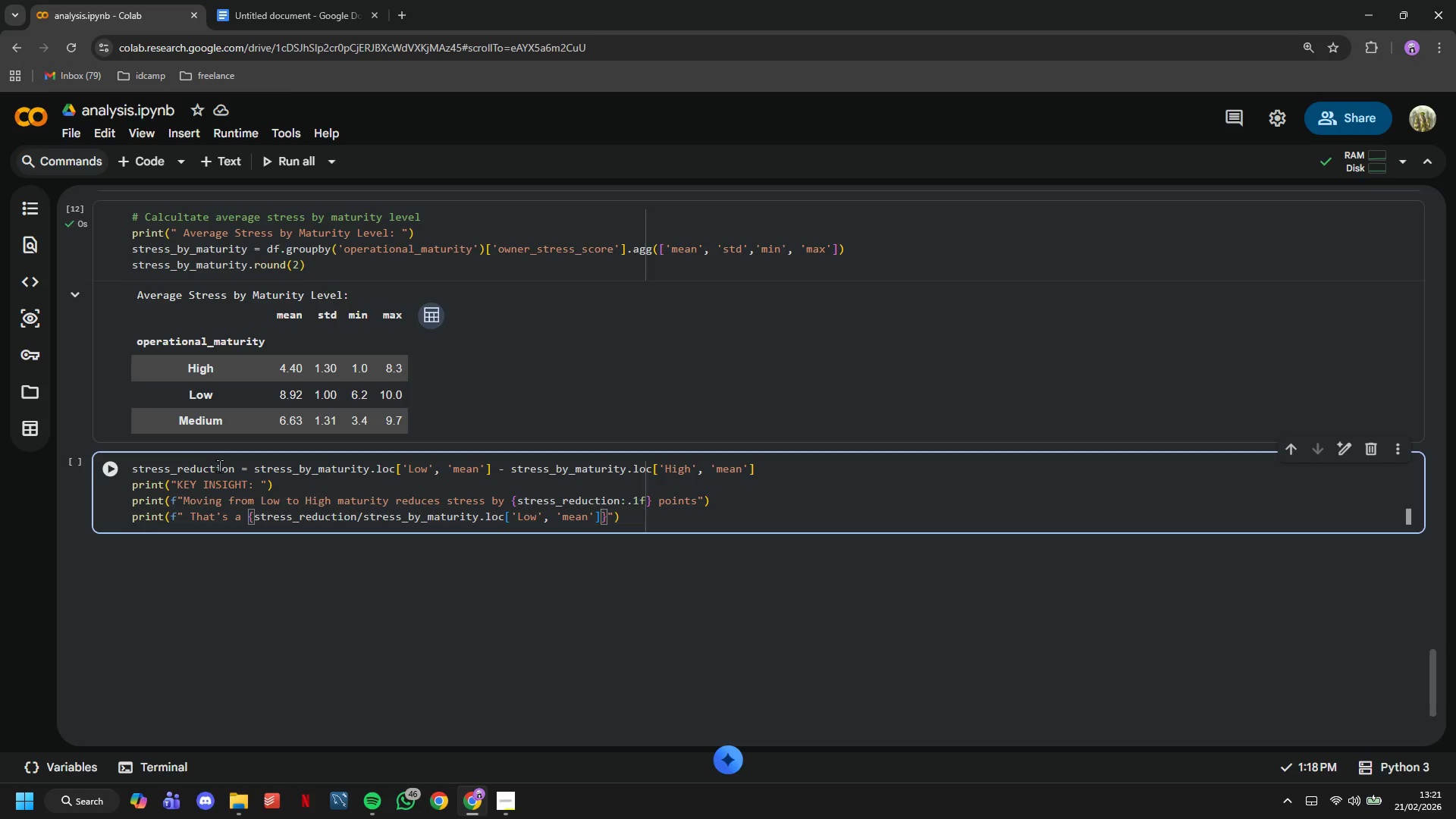 
type(*100:.0f)
 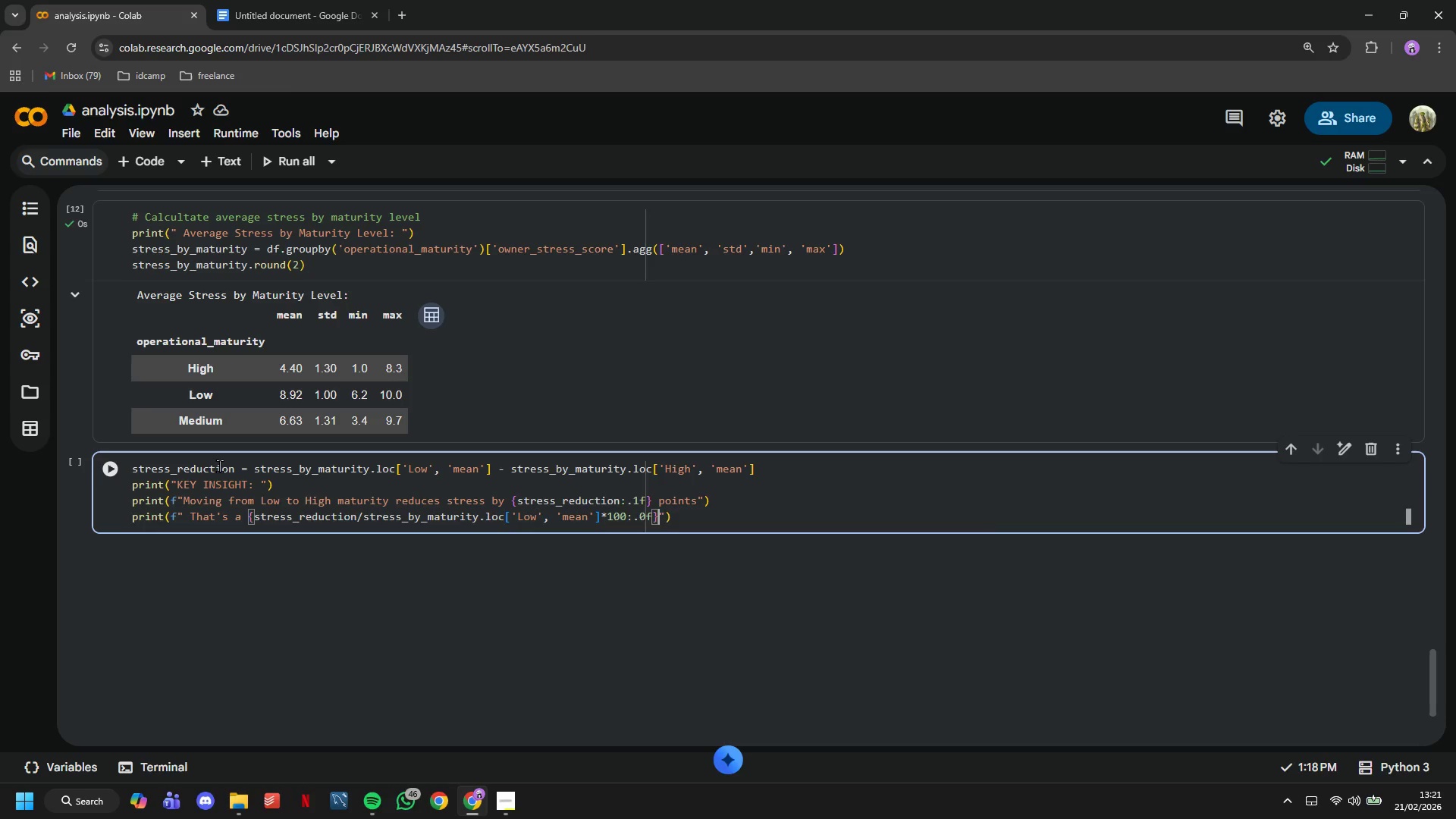 
 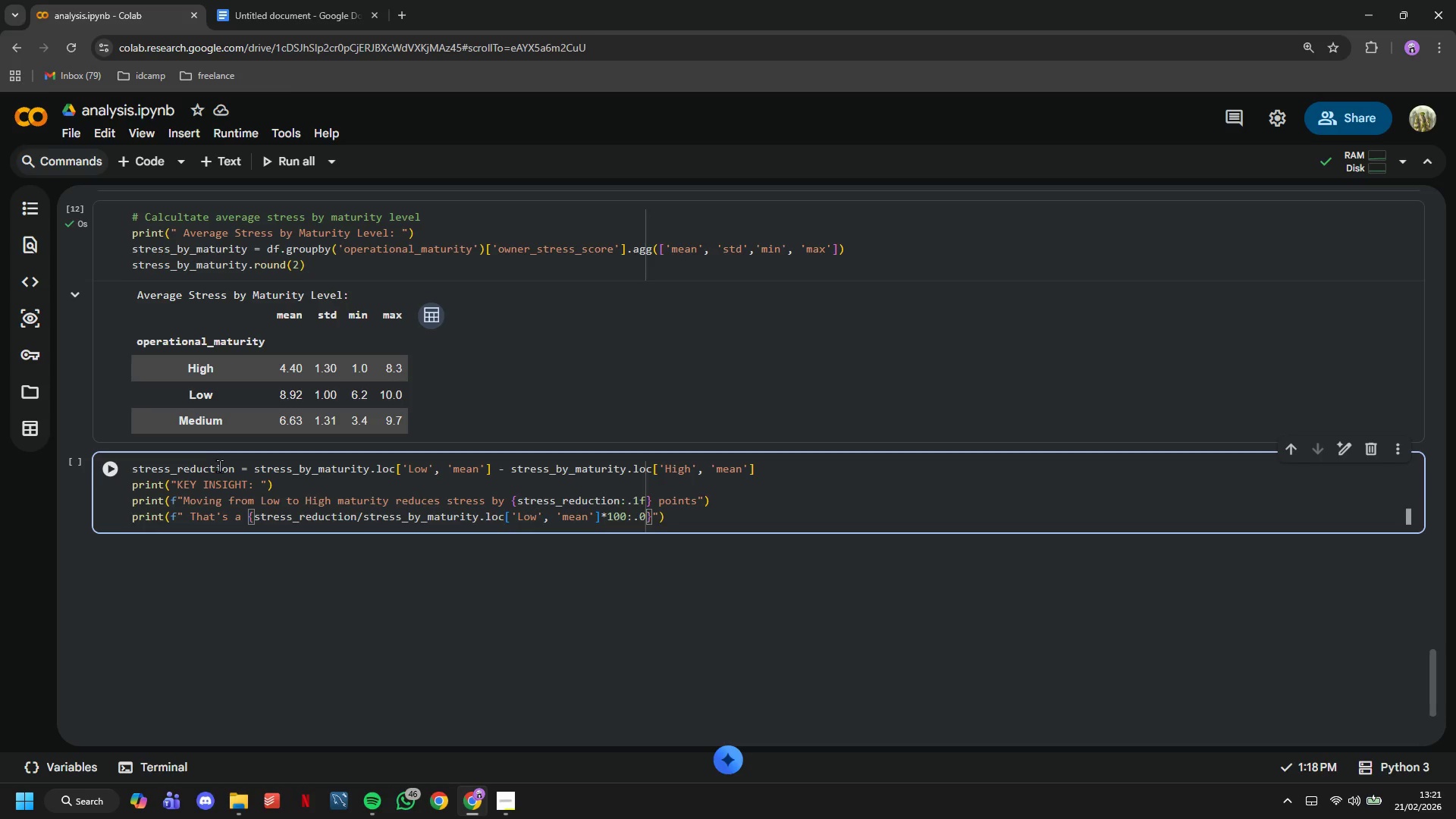 
key(ArrowRight)
 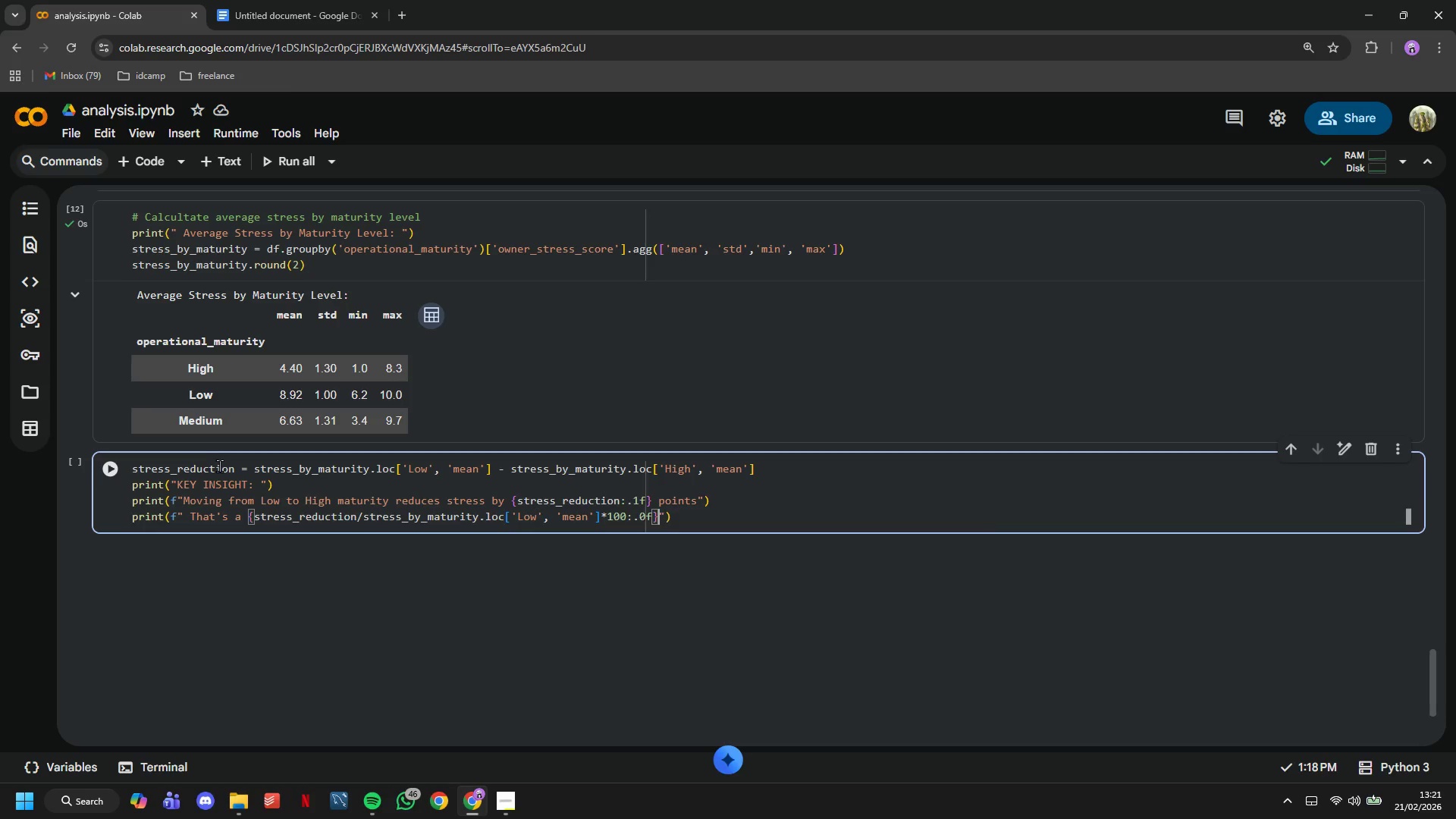 
type(% reduction)
 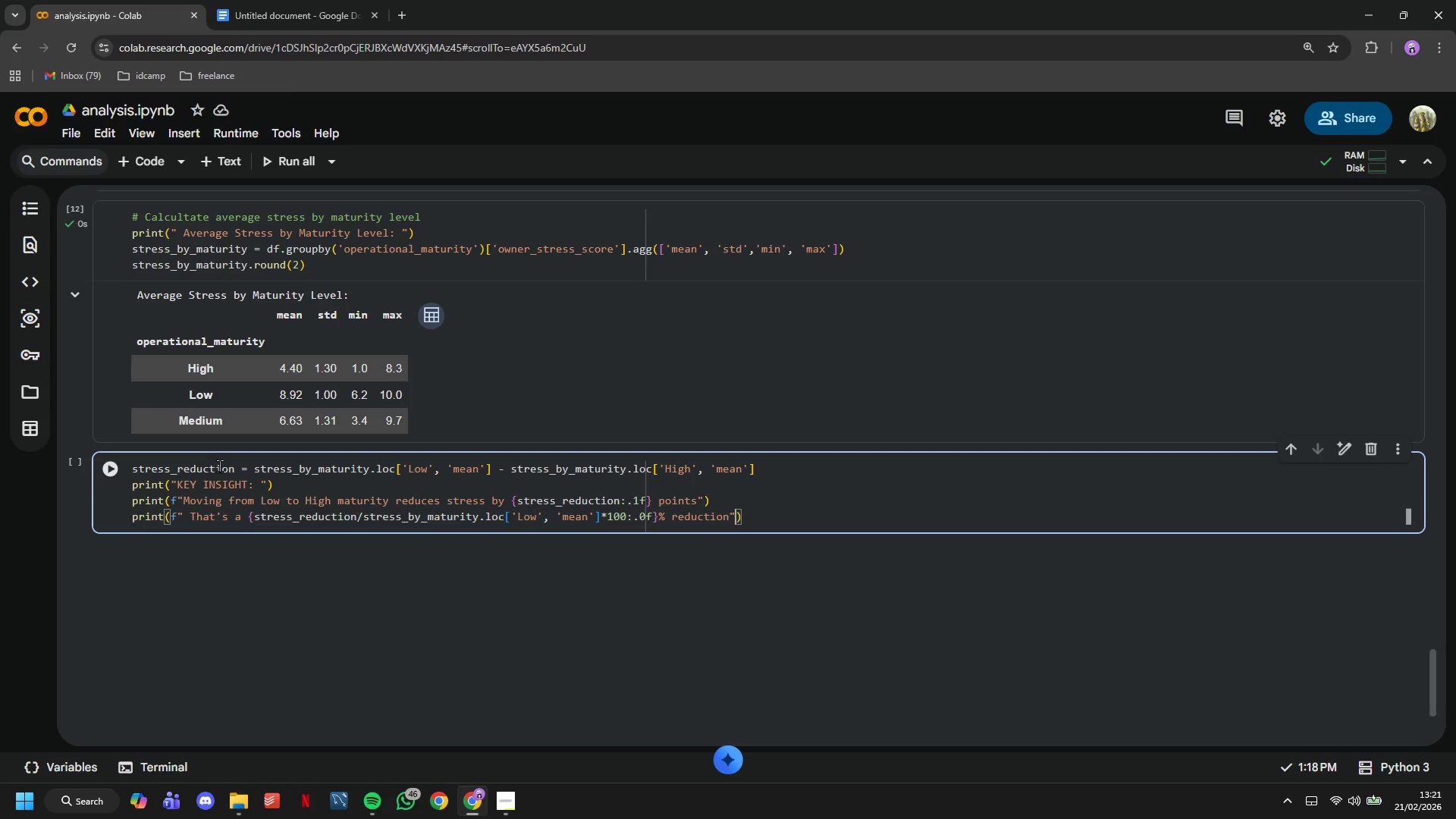 
key(ArrowRight)
 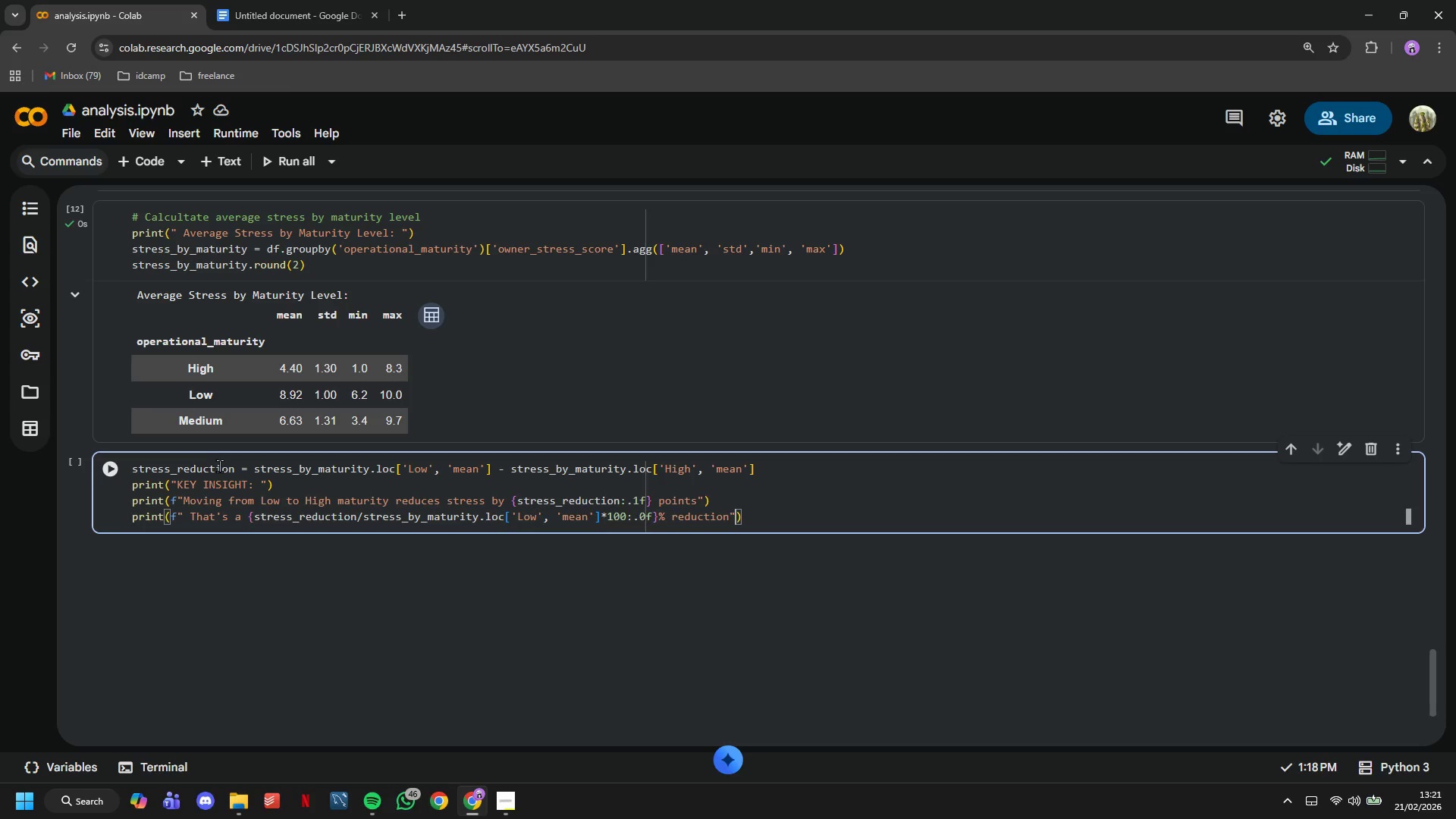 
key(ArrowLeft)
 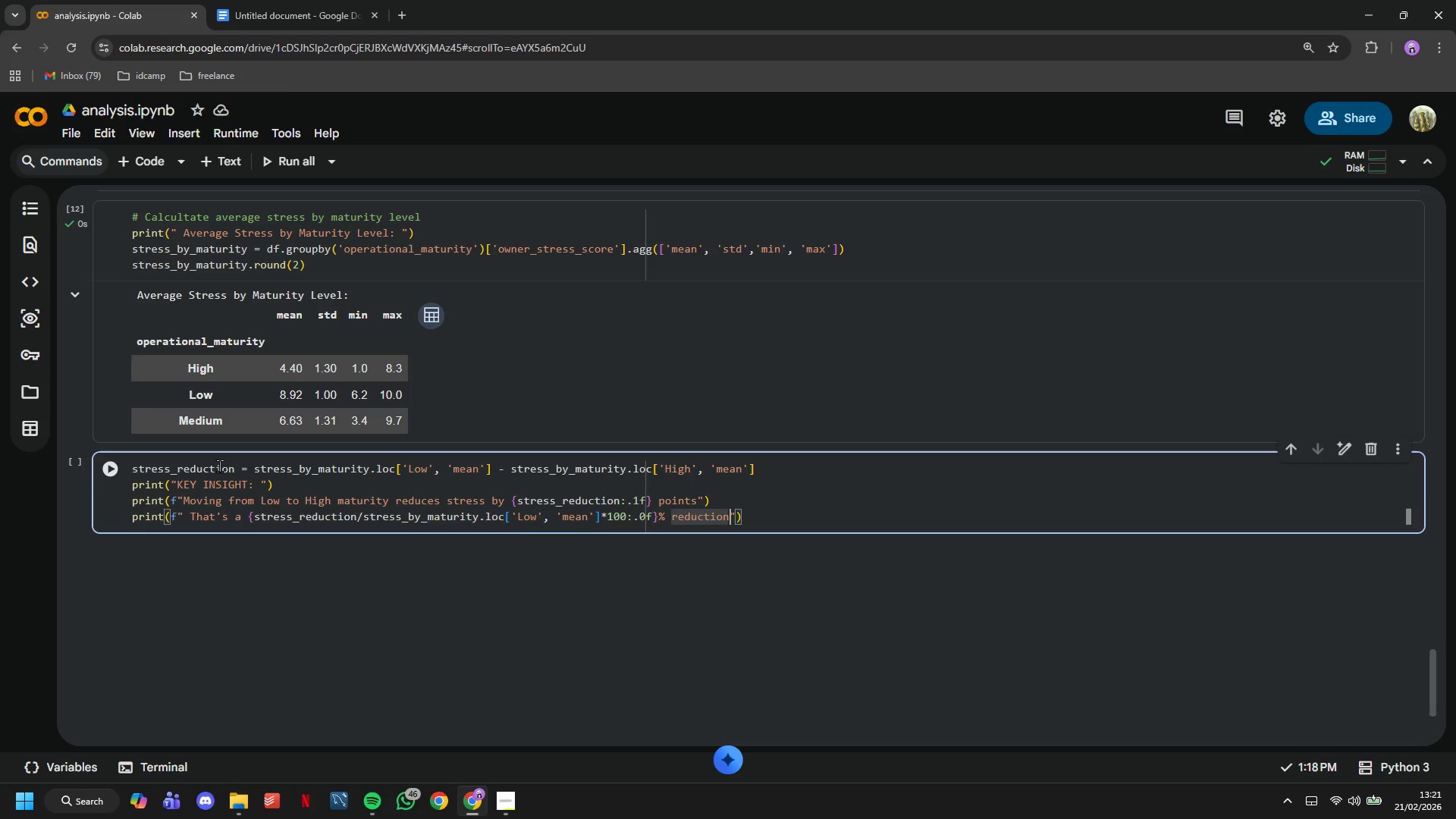 
key(Shift+1)
 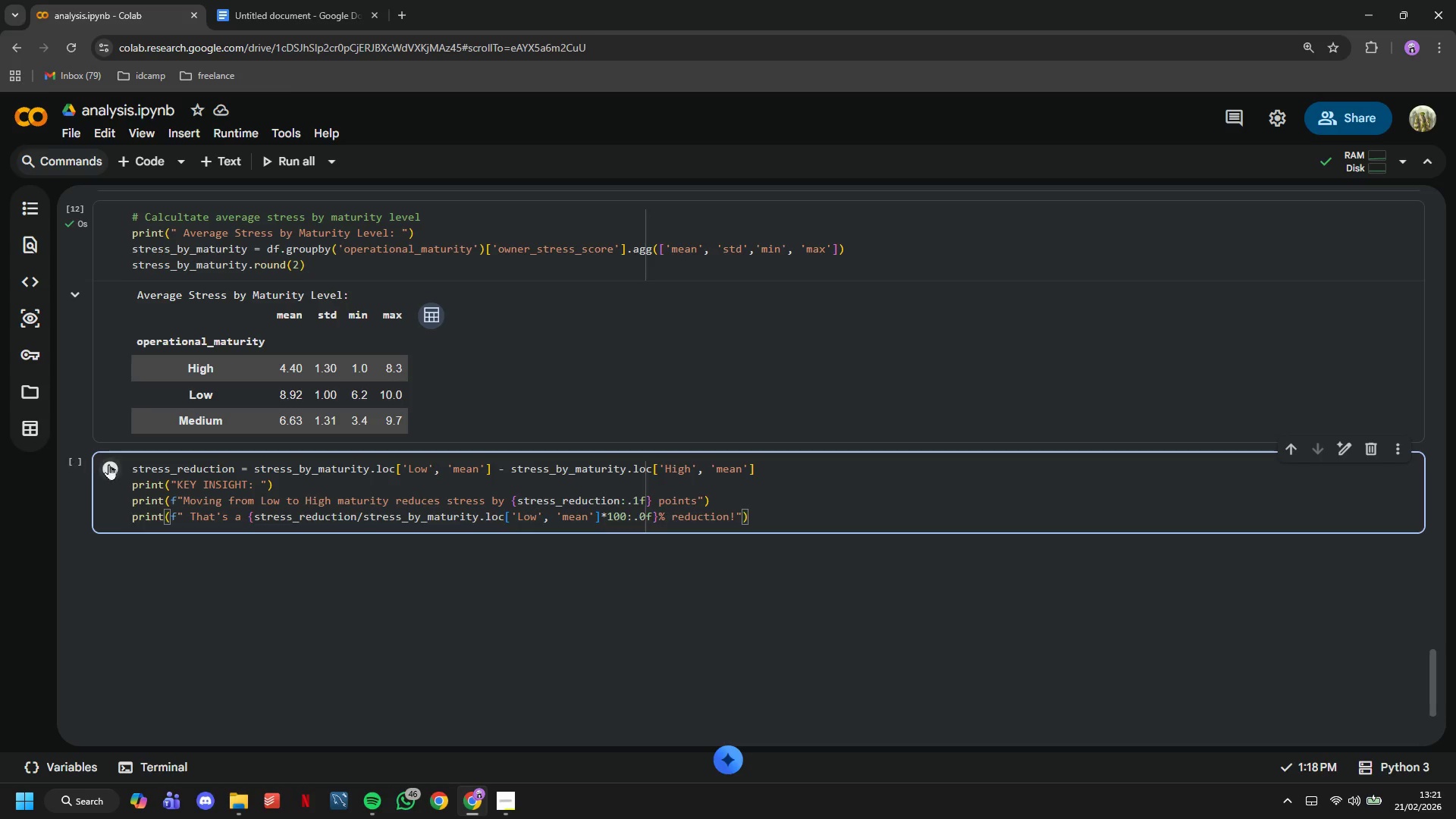 
left_click([125, 466])
 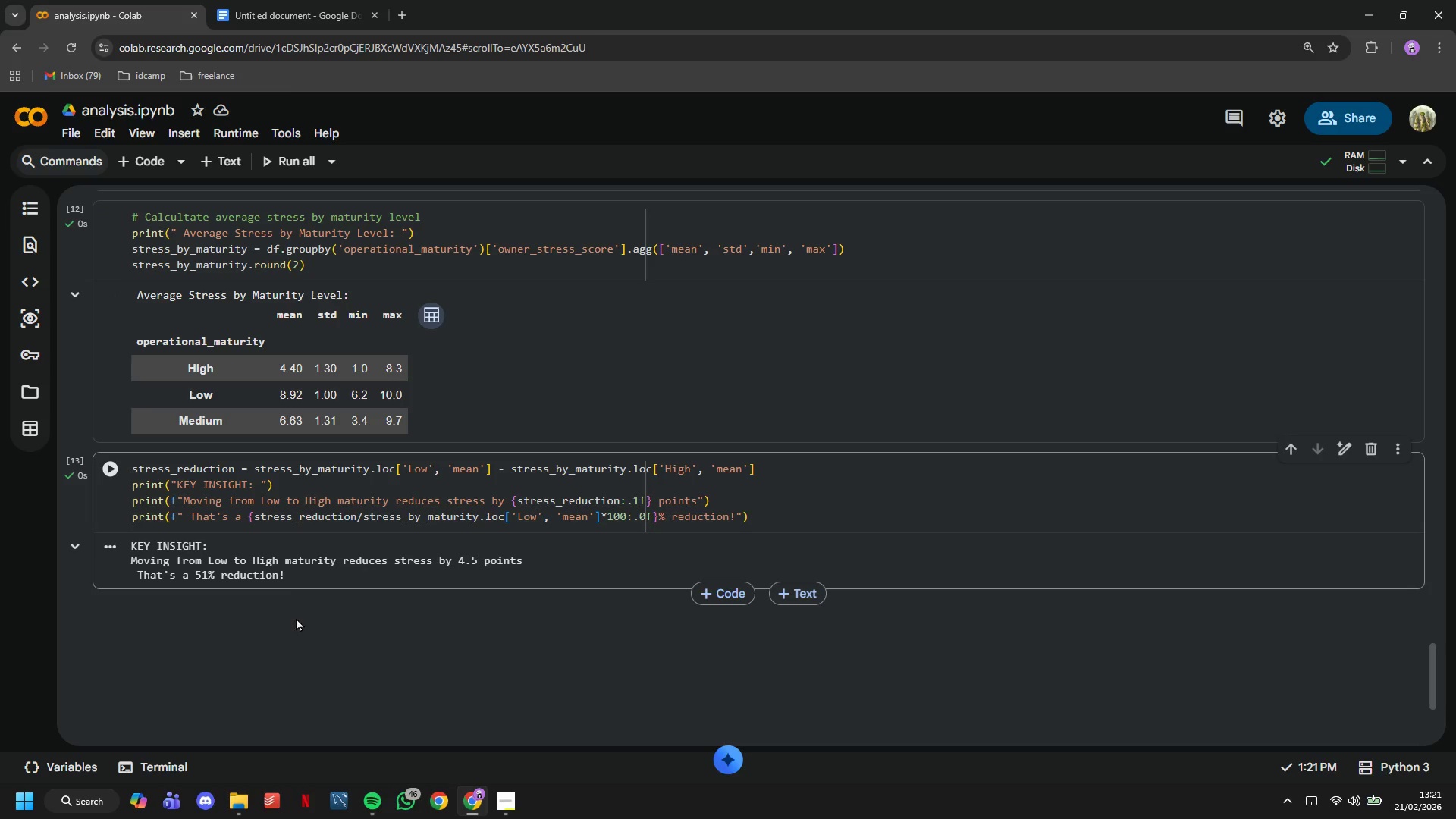 
left_click_drag(start_coordinate=[290, 583], to_coordinate=[115, 548])
 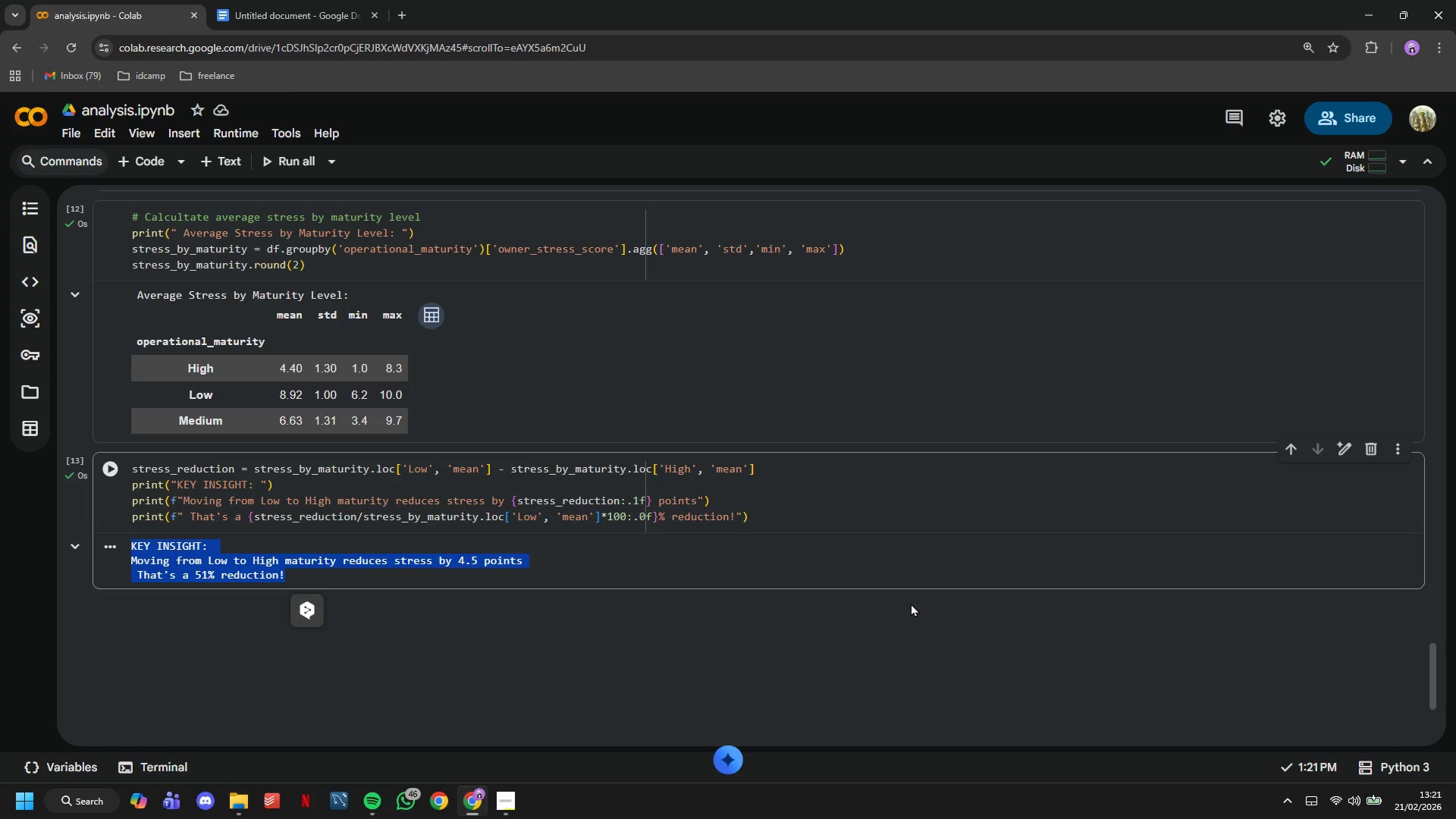 
scroll: coordinate [773, 474], scroll_direction: down, amount: 1.0
 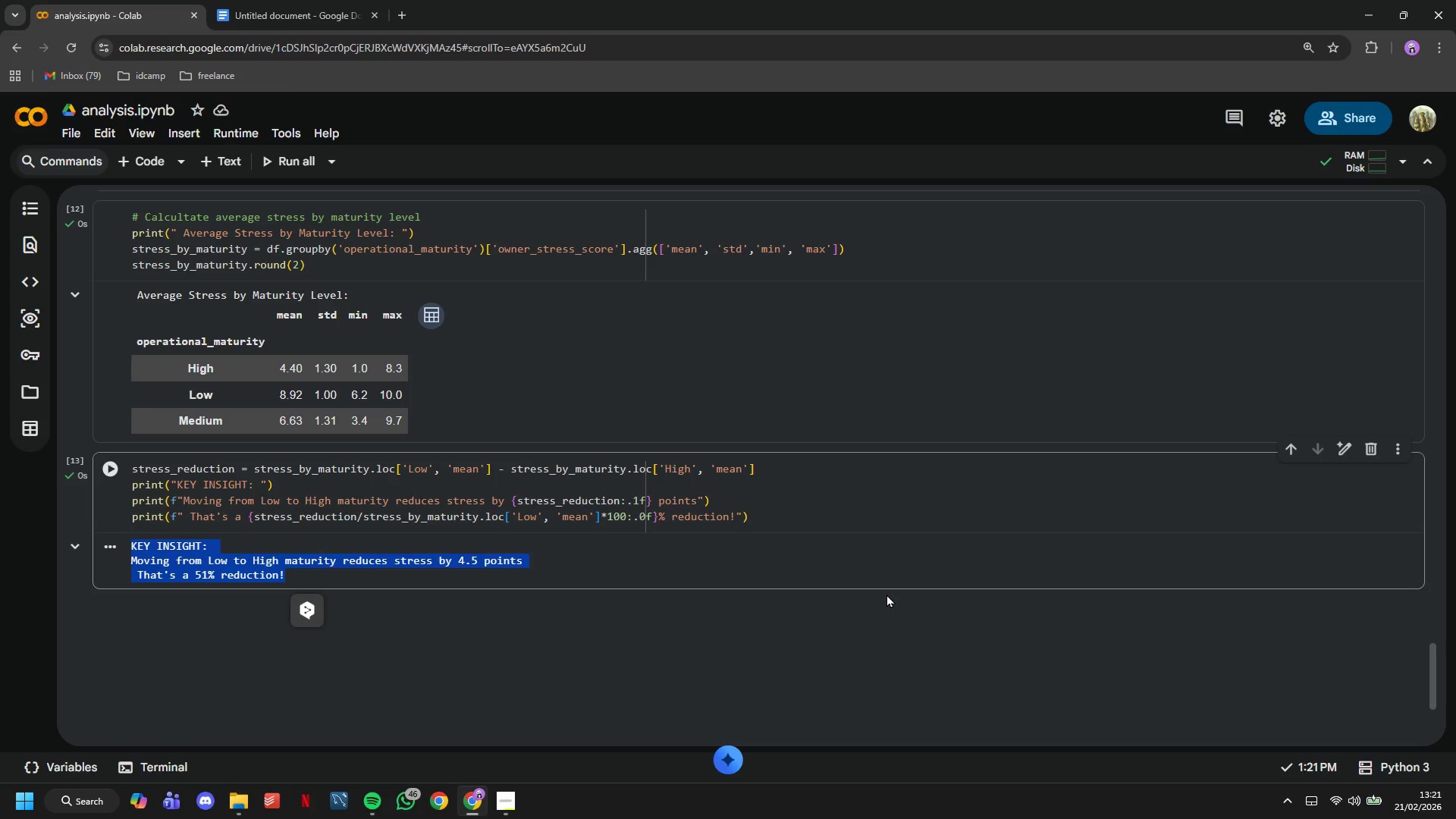 
left_click([376, 397])
 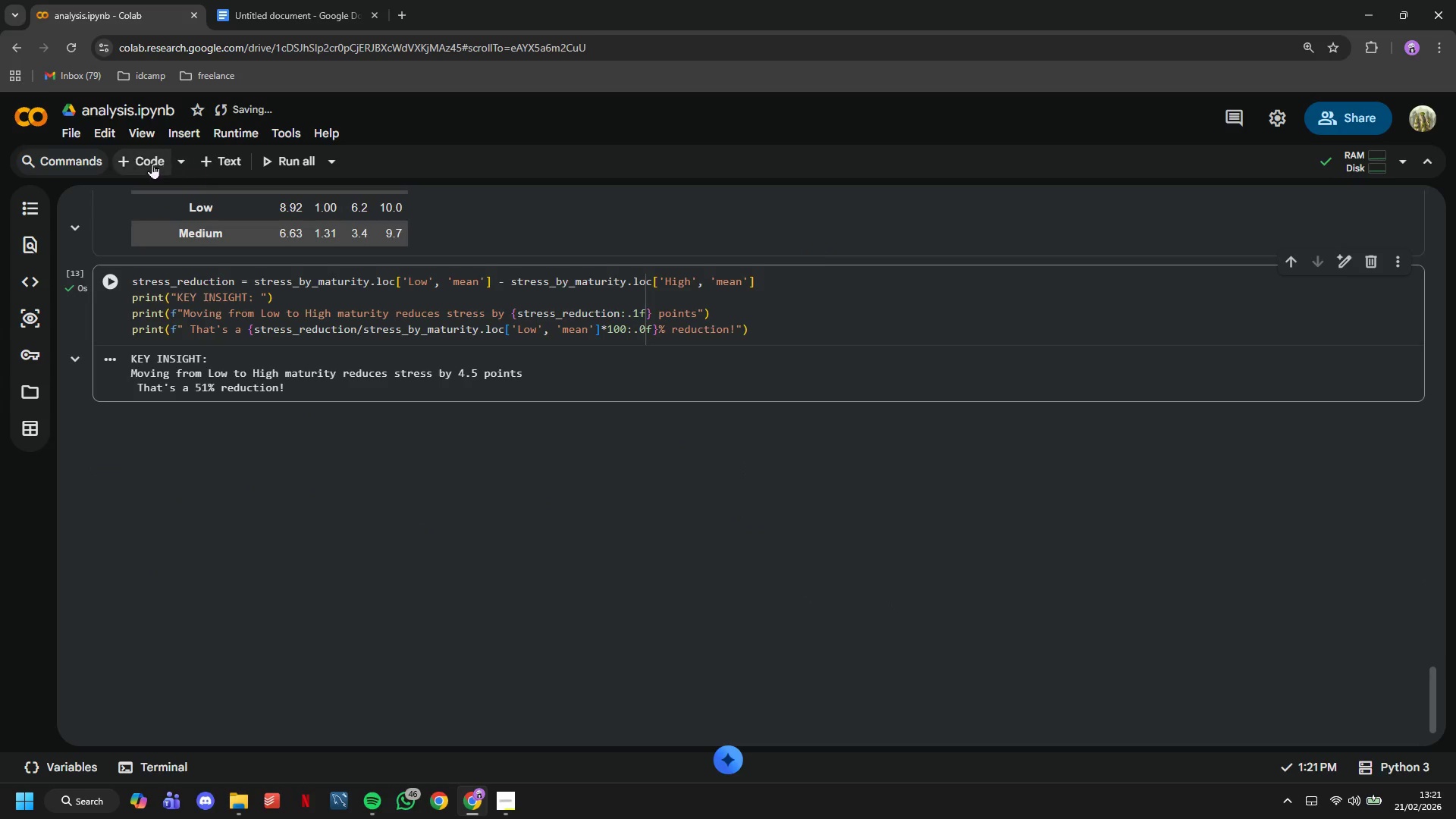 
scroll: coordinate [773, 473], scroll_direction: down, amount: 1.0
 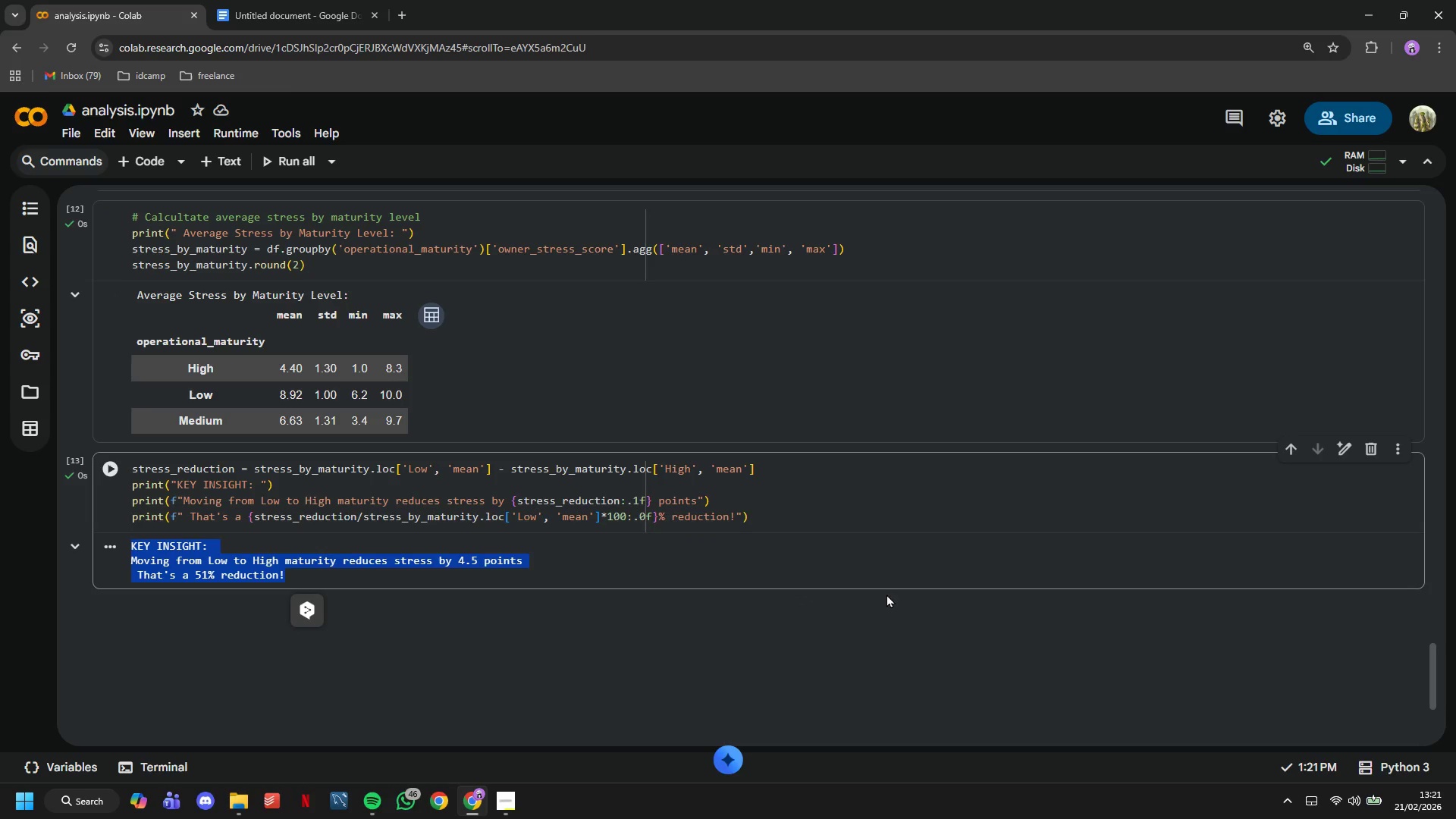 
left_click([152, 163])
 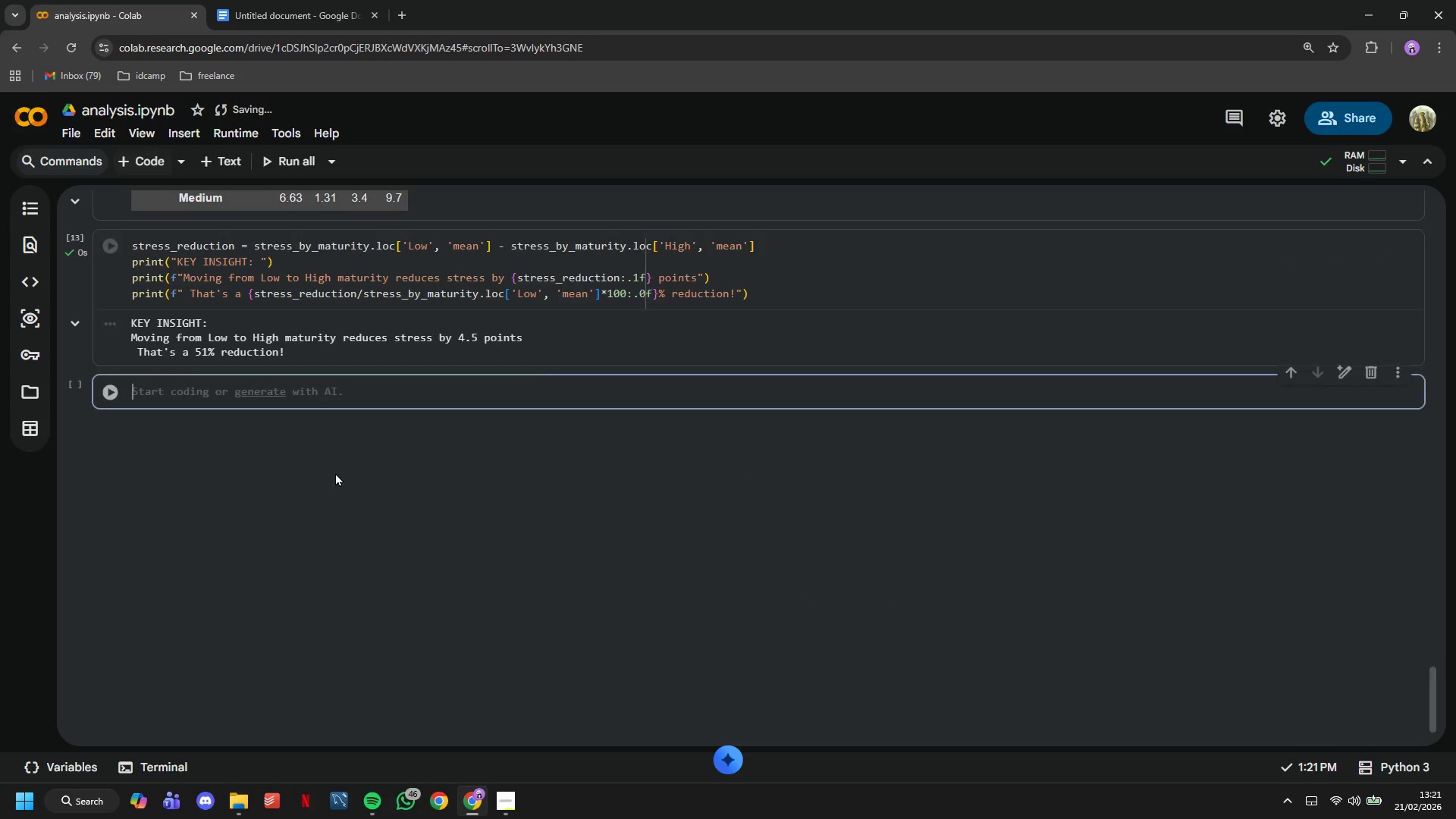 
type(# Crate revenue categories if available)
 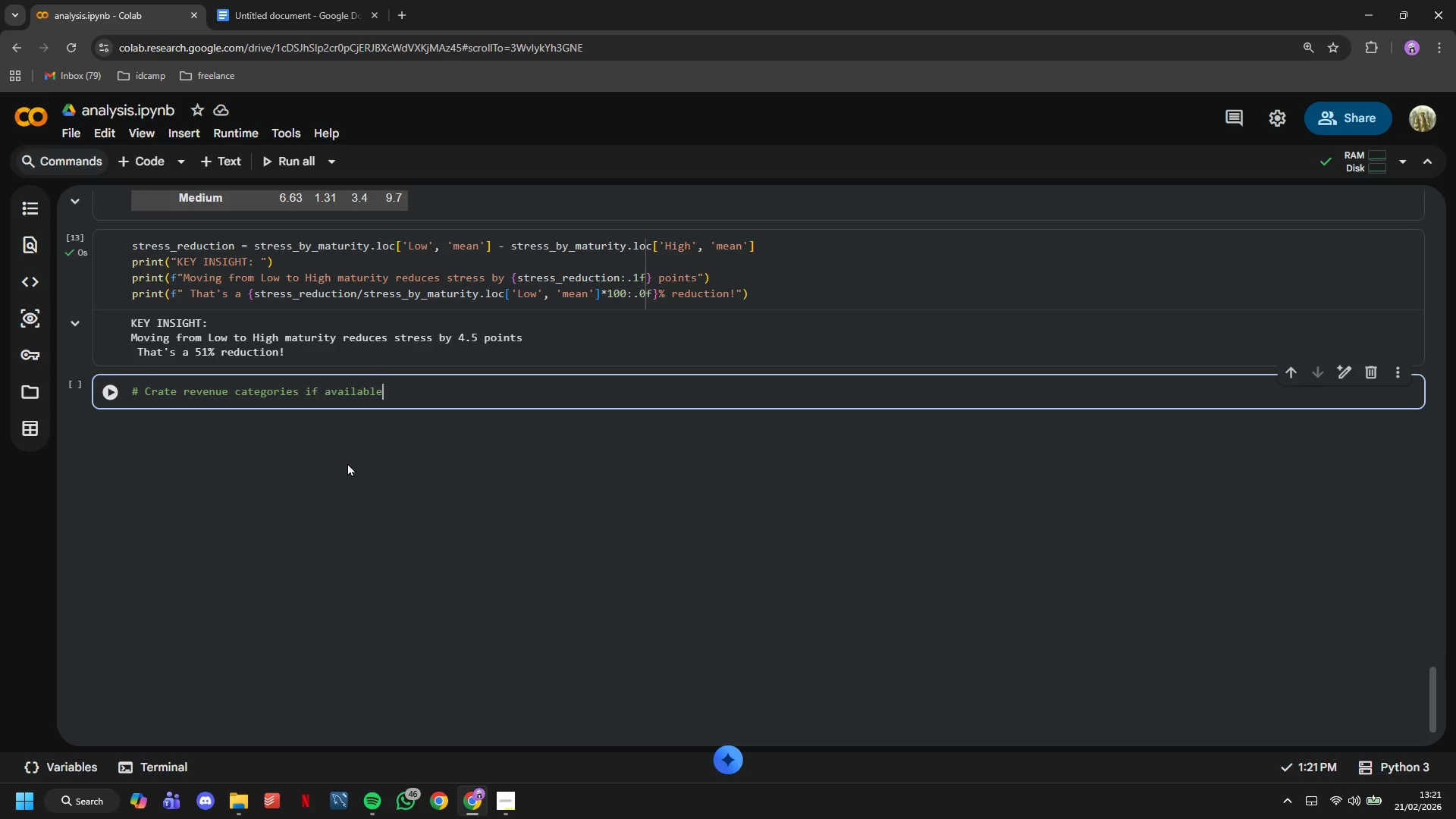 
key(Enter)
 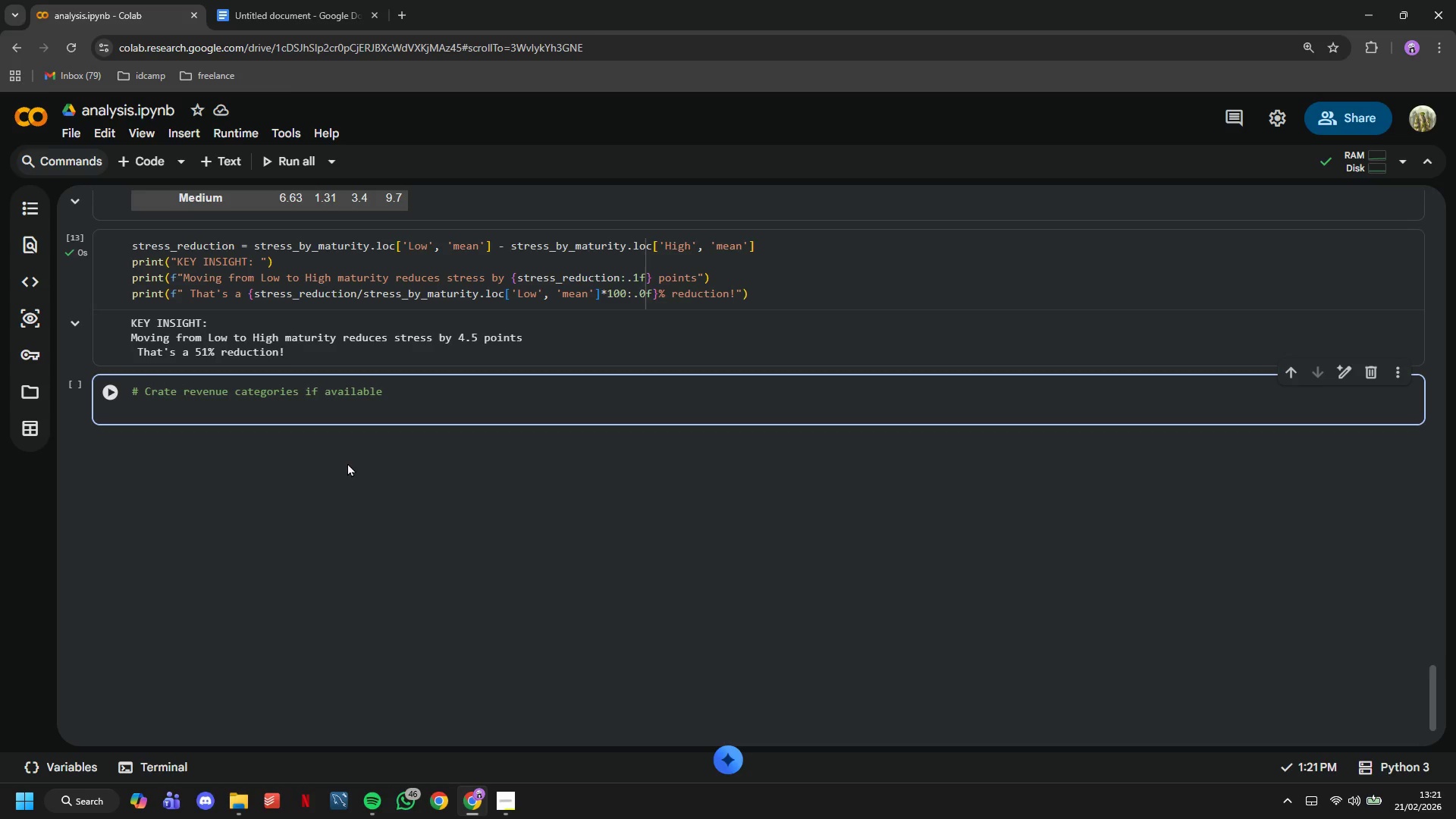 
type(if '')
 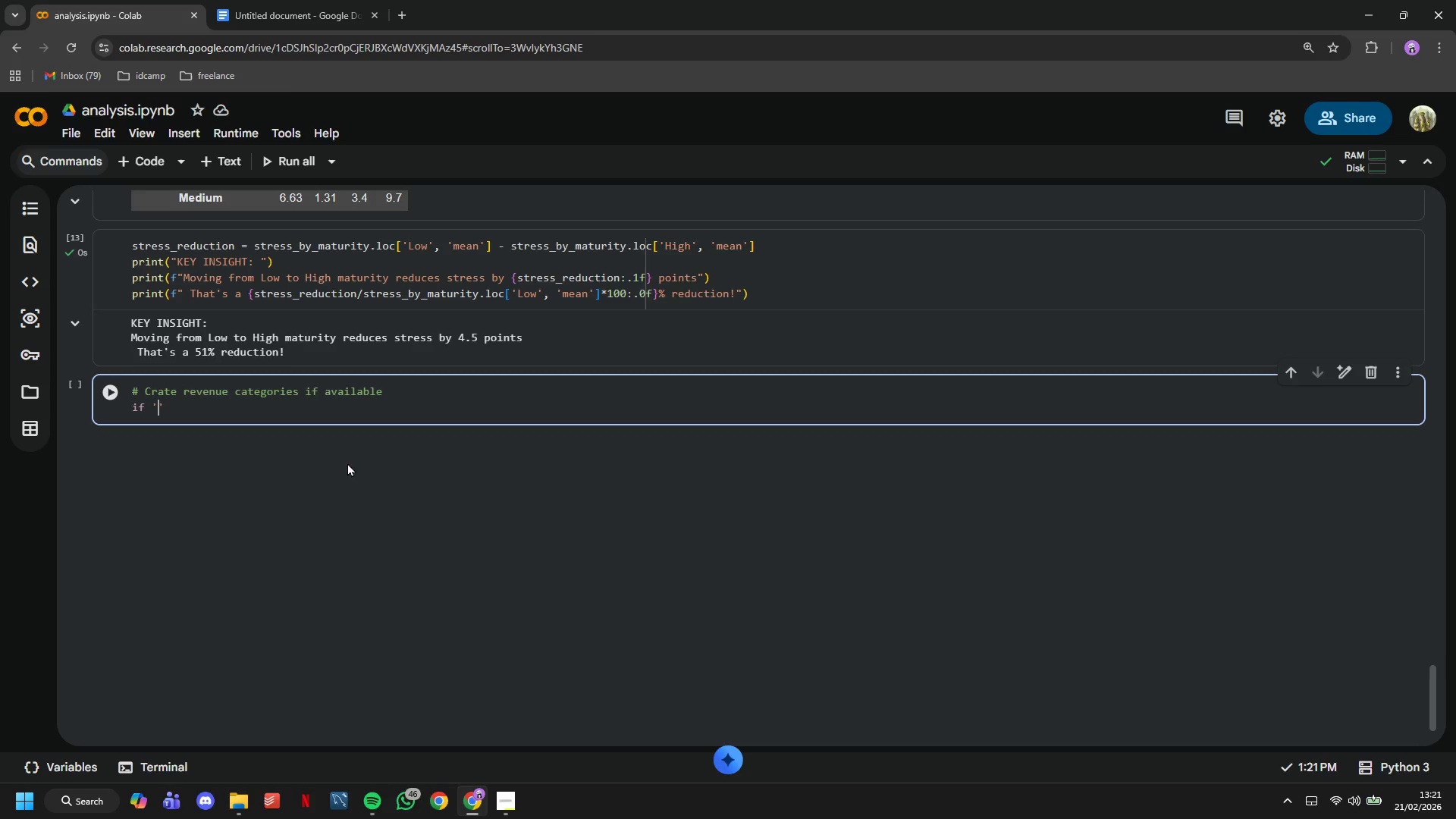 
key(ArrowLeft)
 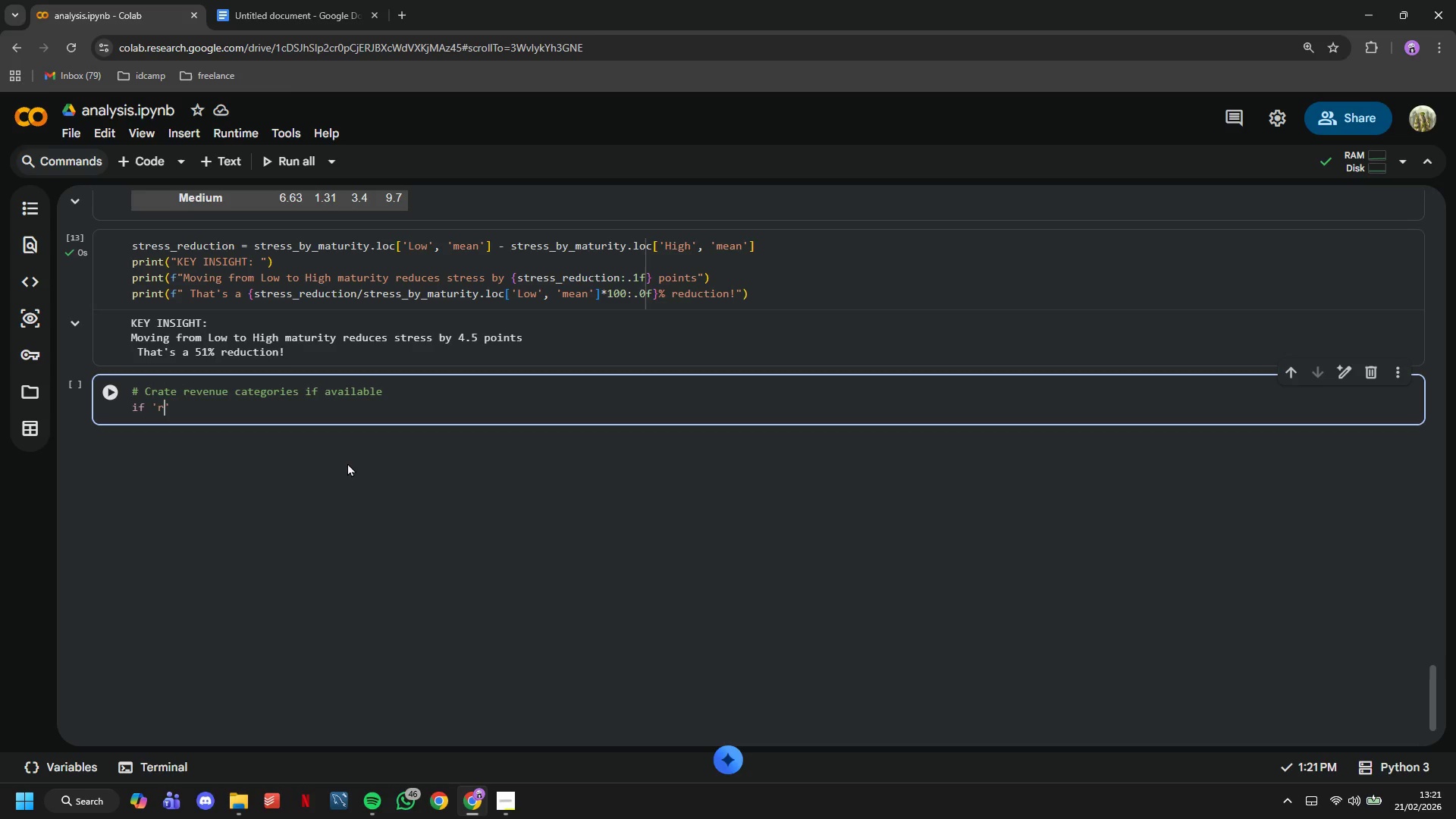 
type(revenue_range)
 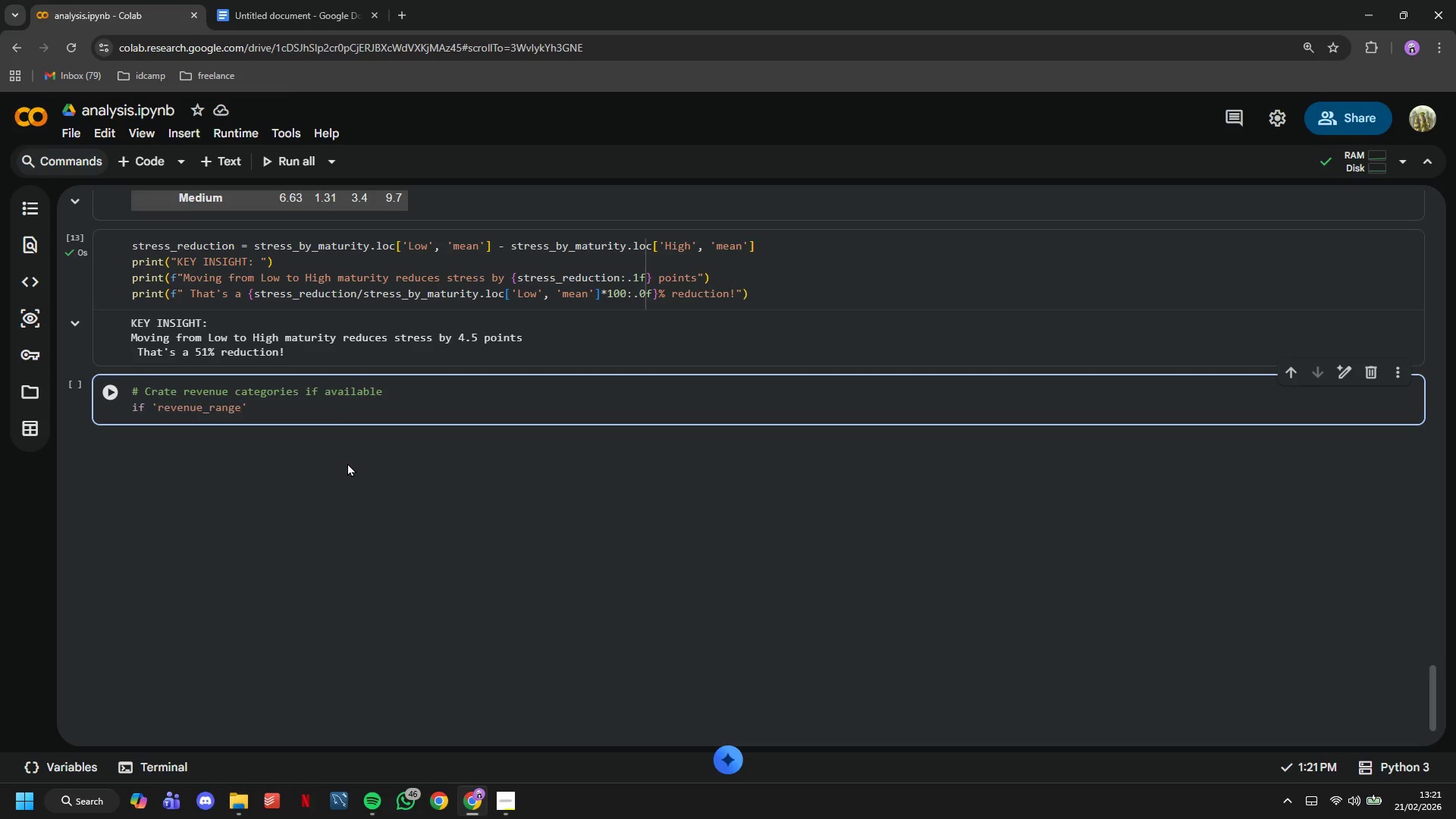 
key(ArrowRight)
 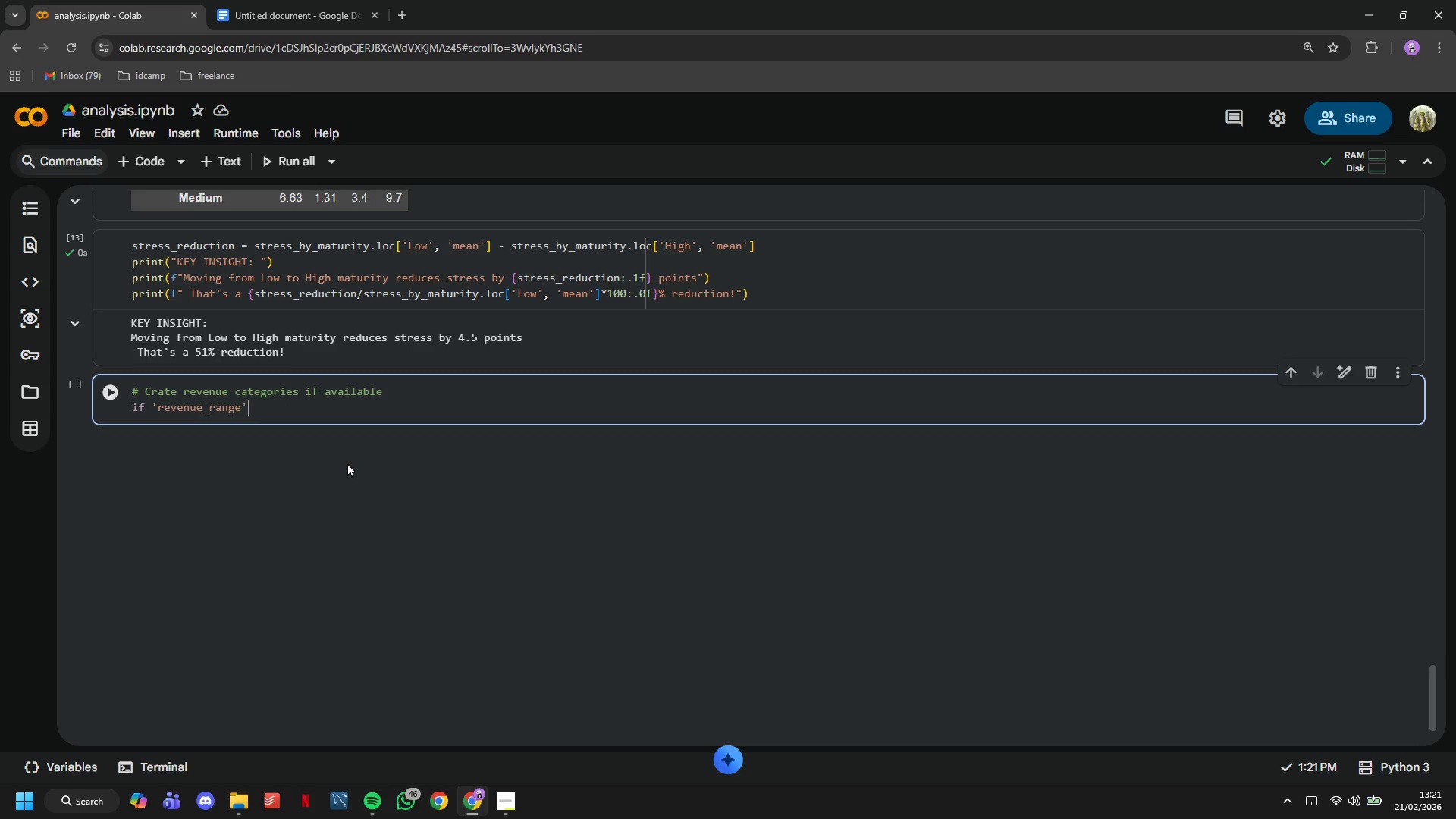 
type( in df.columns:)
 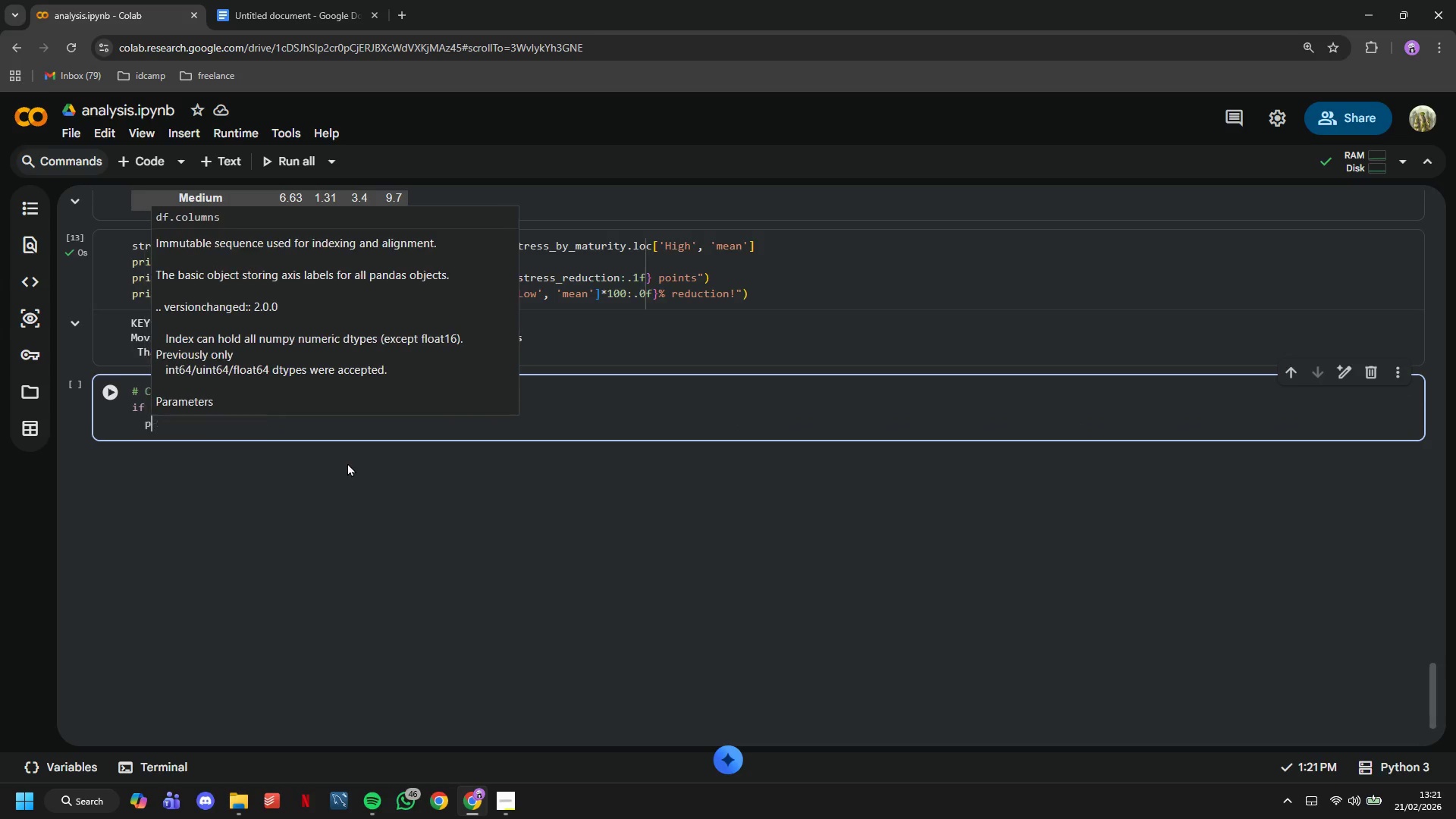 
 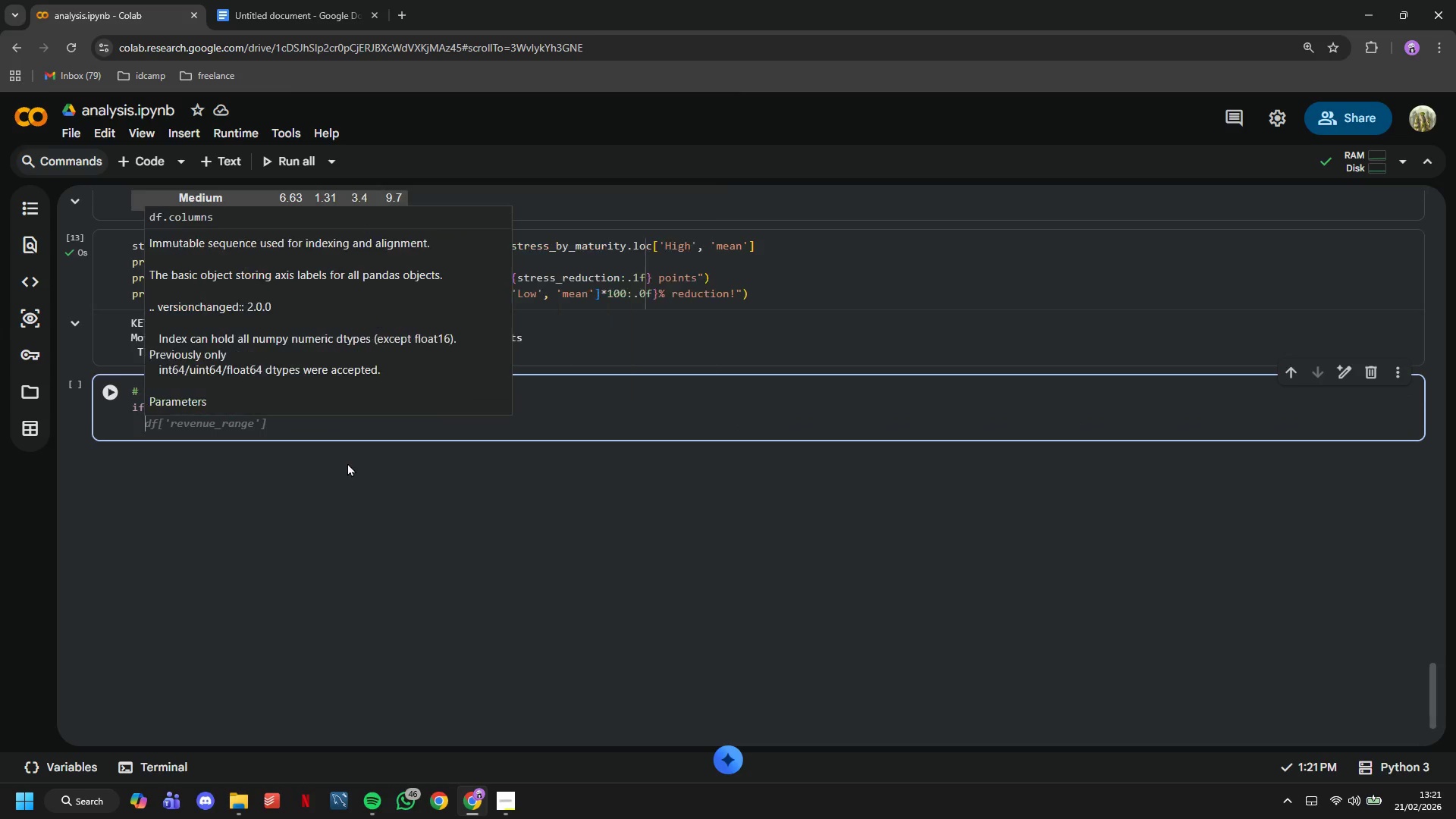 
key(Enter)
 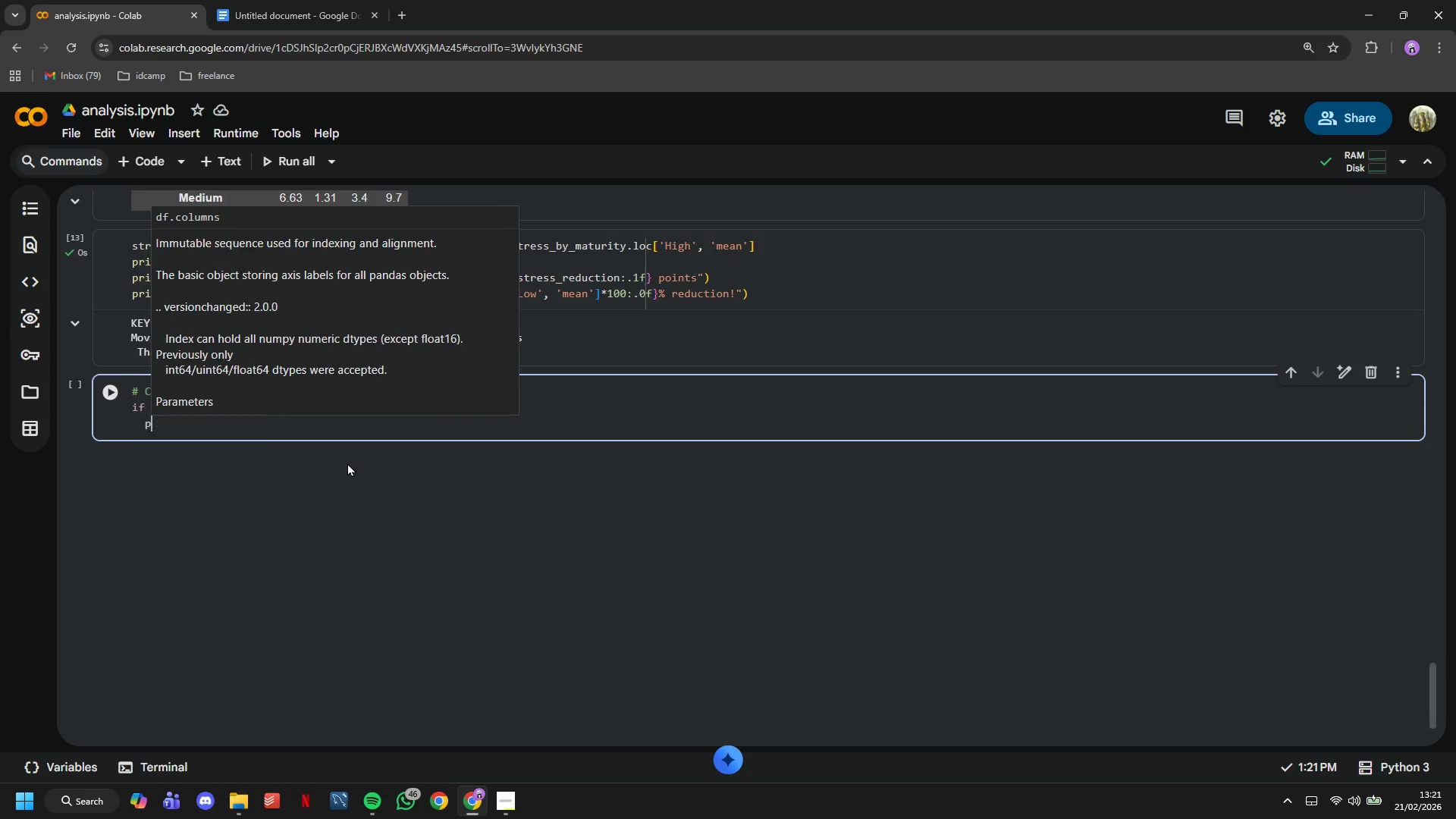 
type(print("Revenue Categories: )
 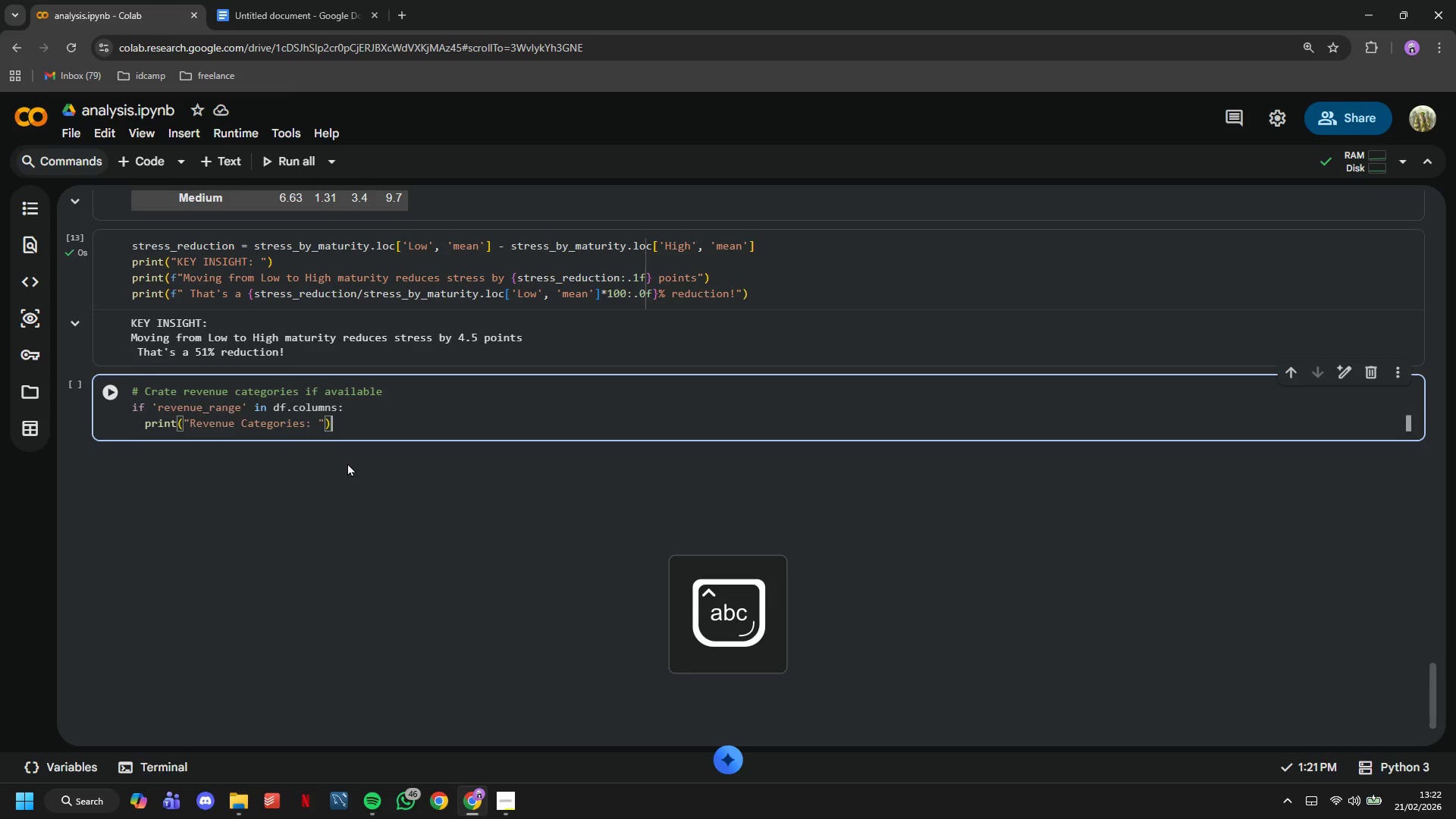 
 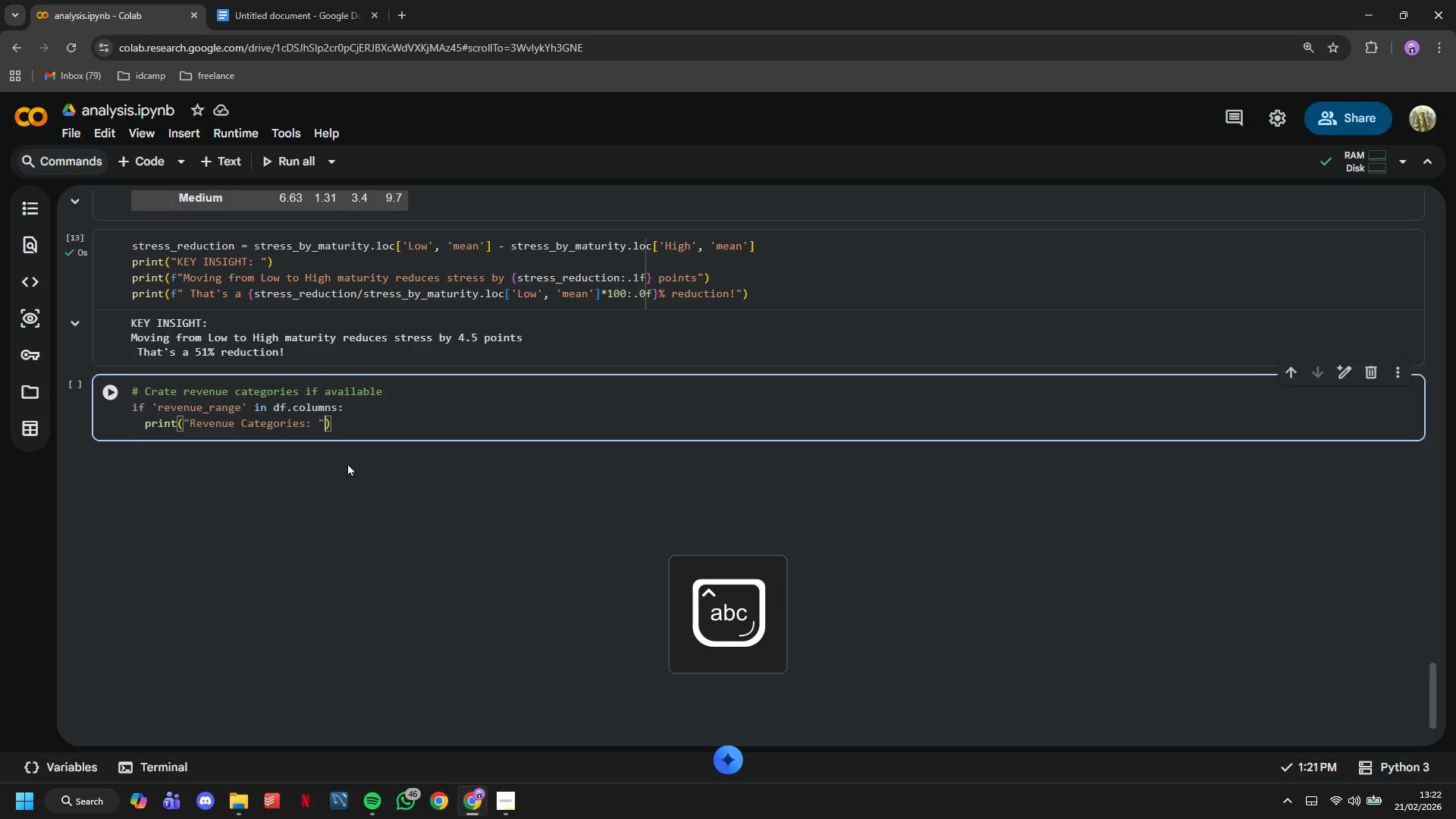 
key(ArrowRight)
 